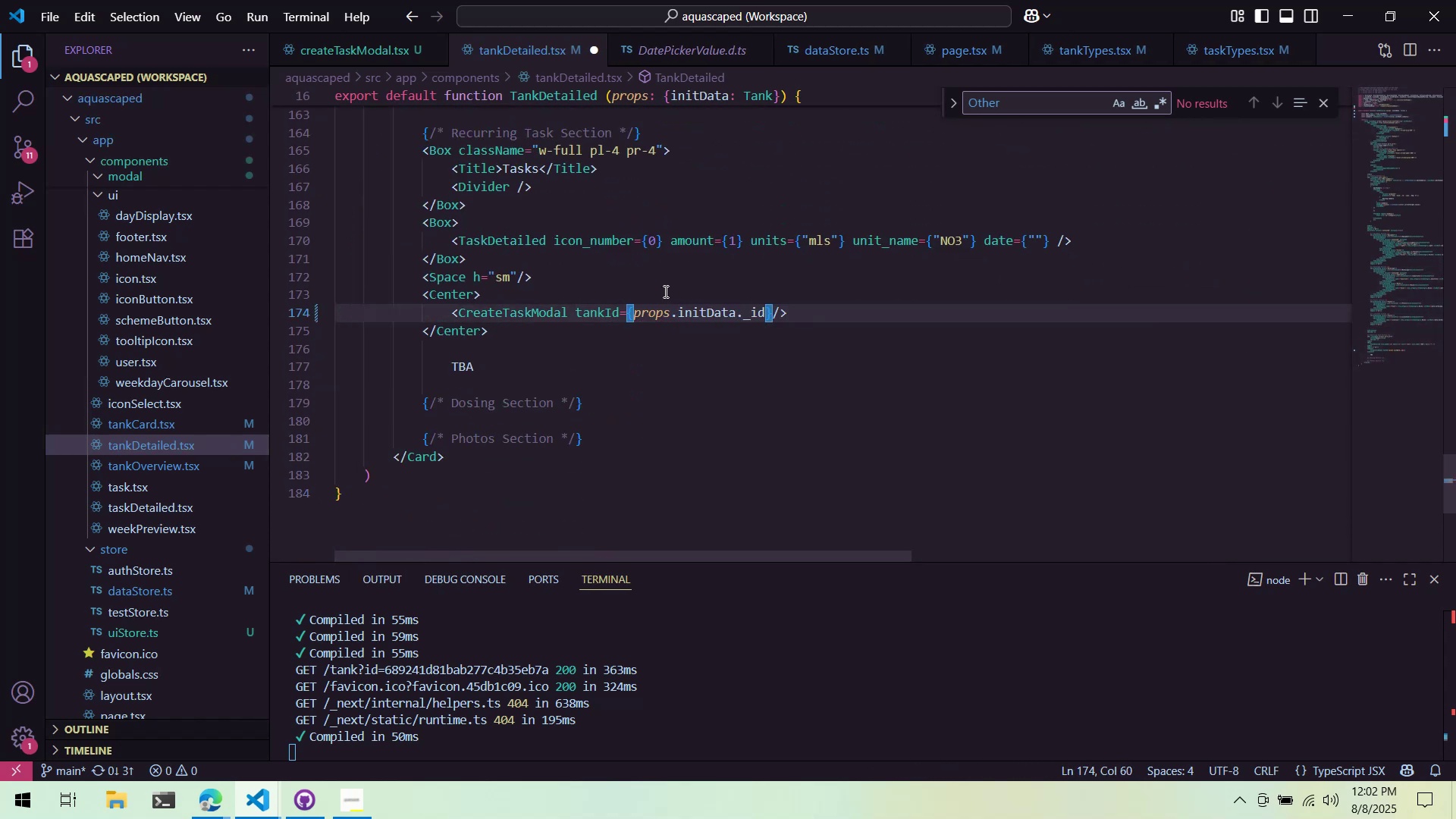 
key(Control+ControlLeft)
 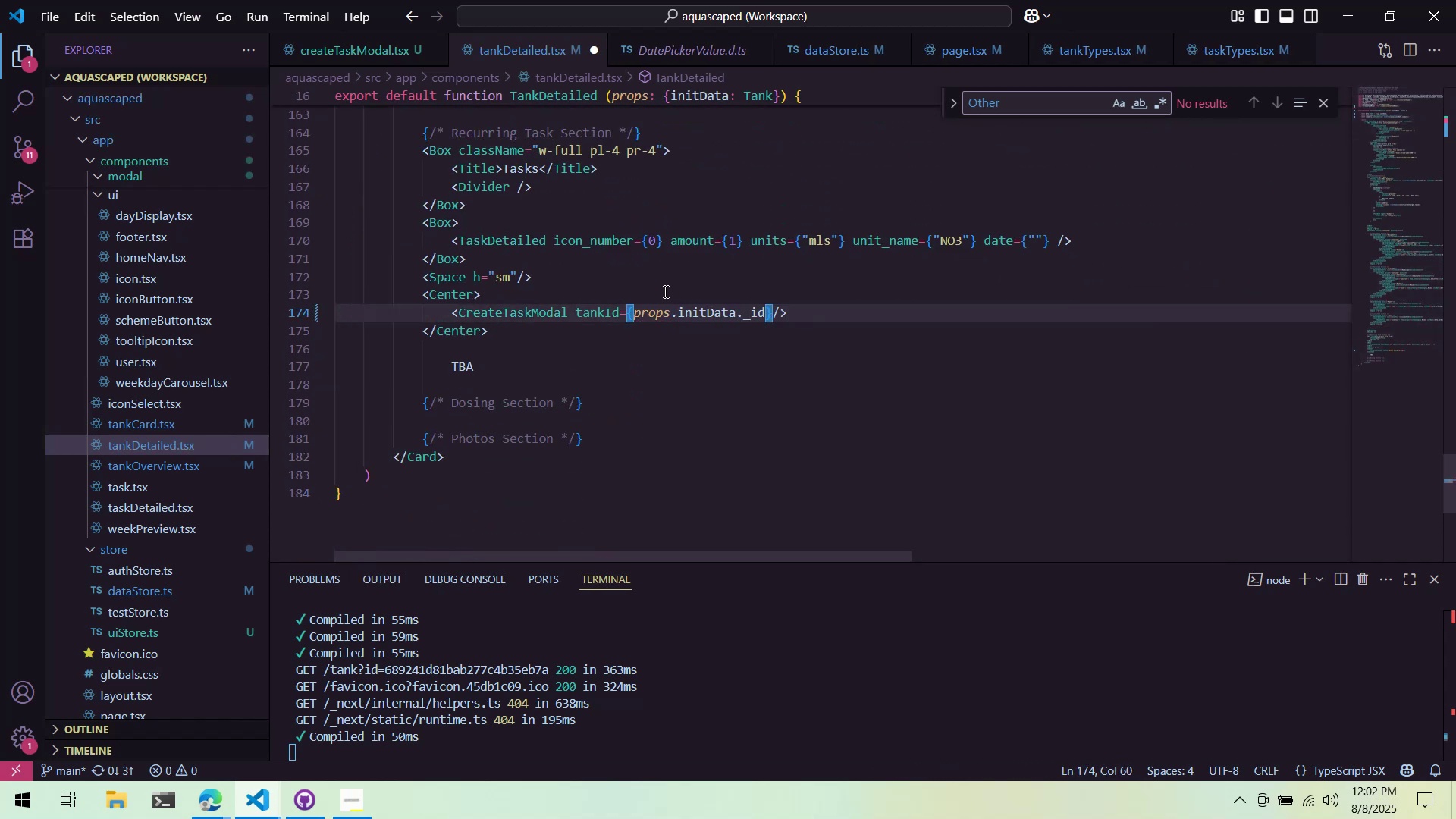 
key(Control+S)
 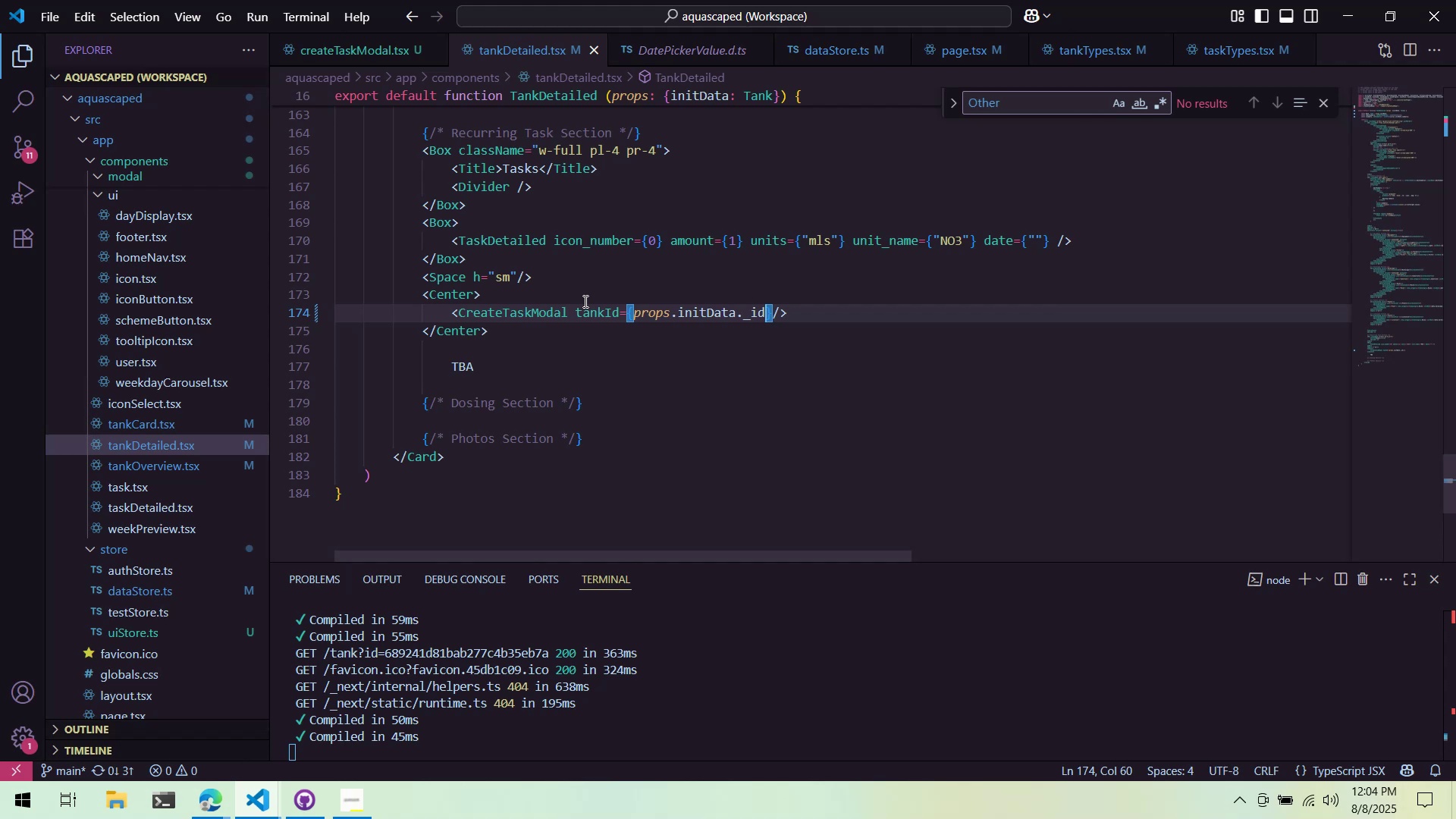 
wait(79.57)
 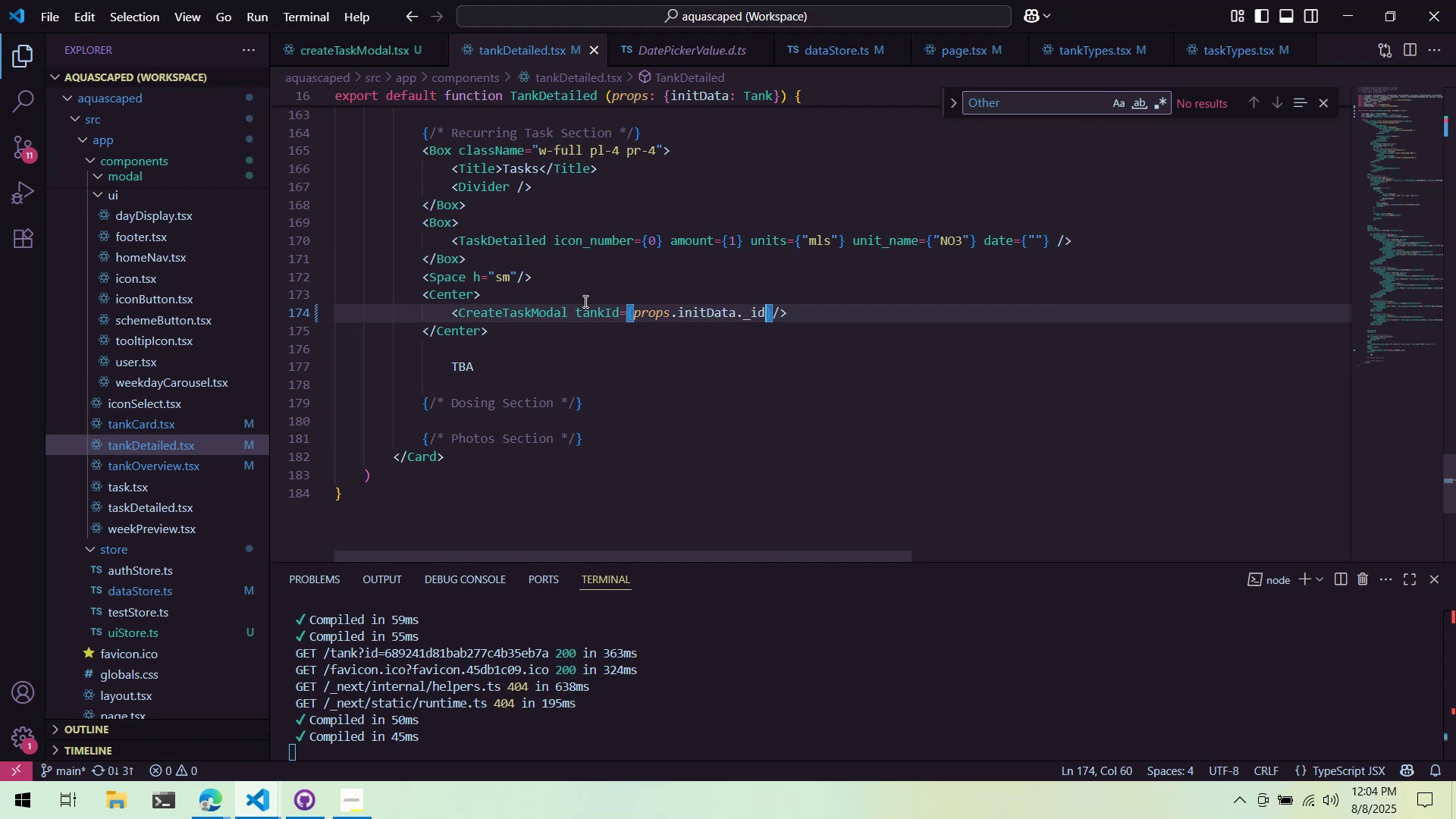 
key(Alt+AltLeft)
 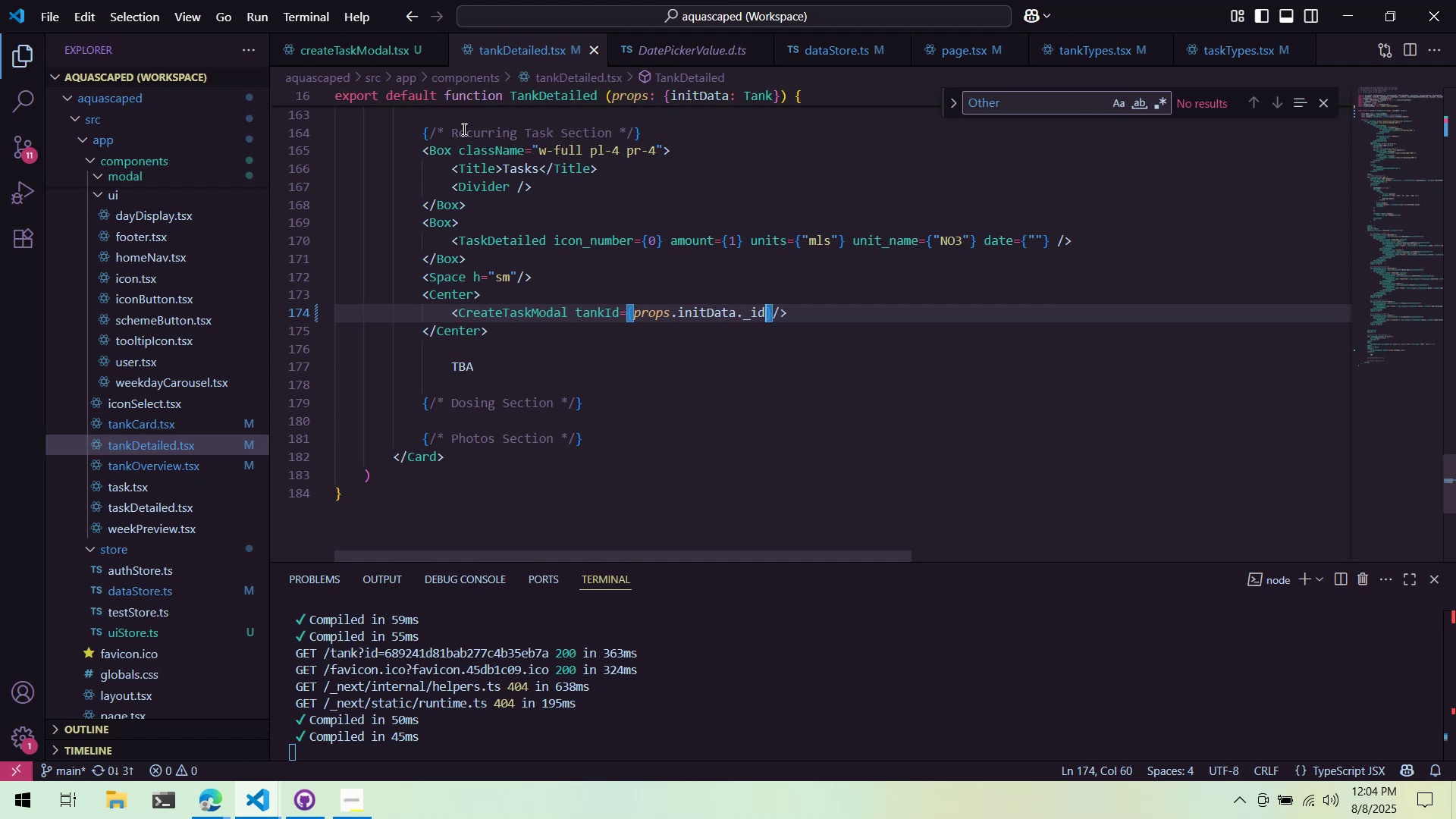 
key(Alt+Tab)
 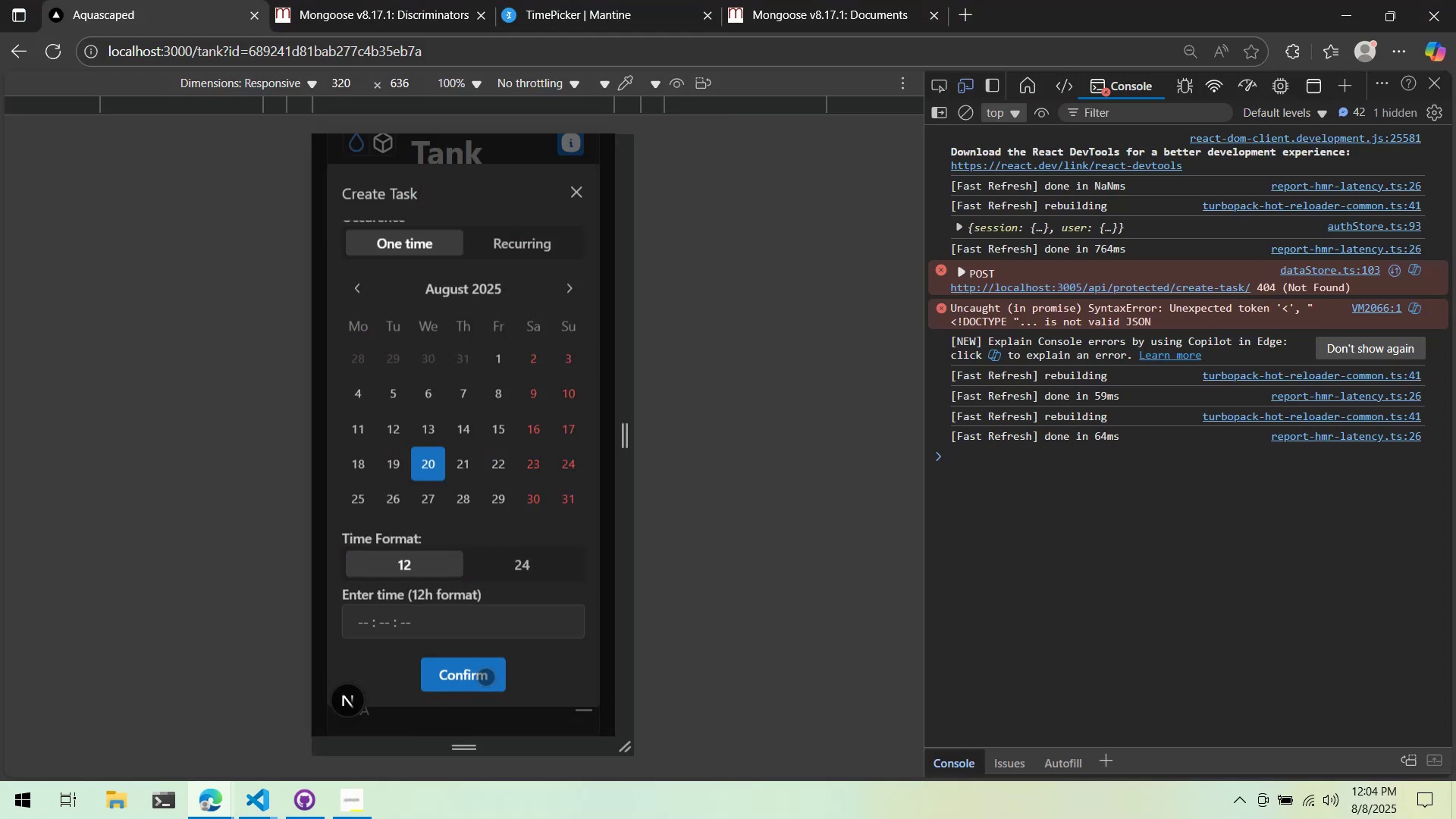 
left_click([485, 676])
 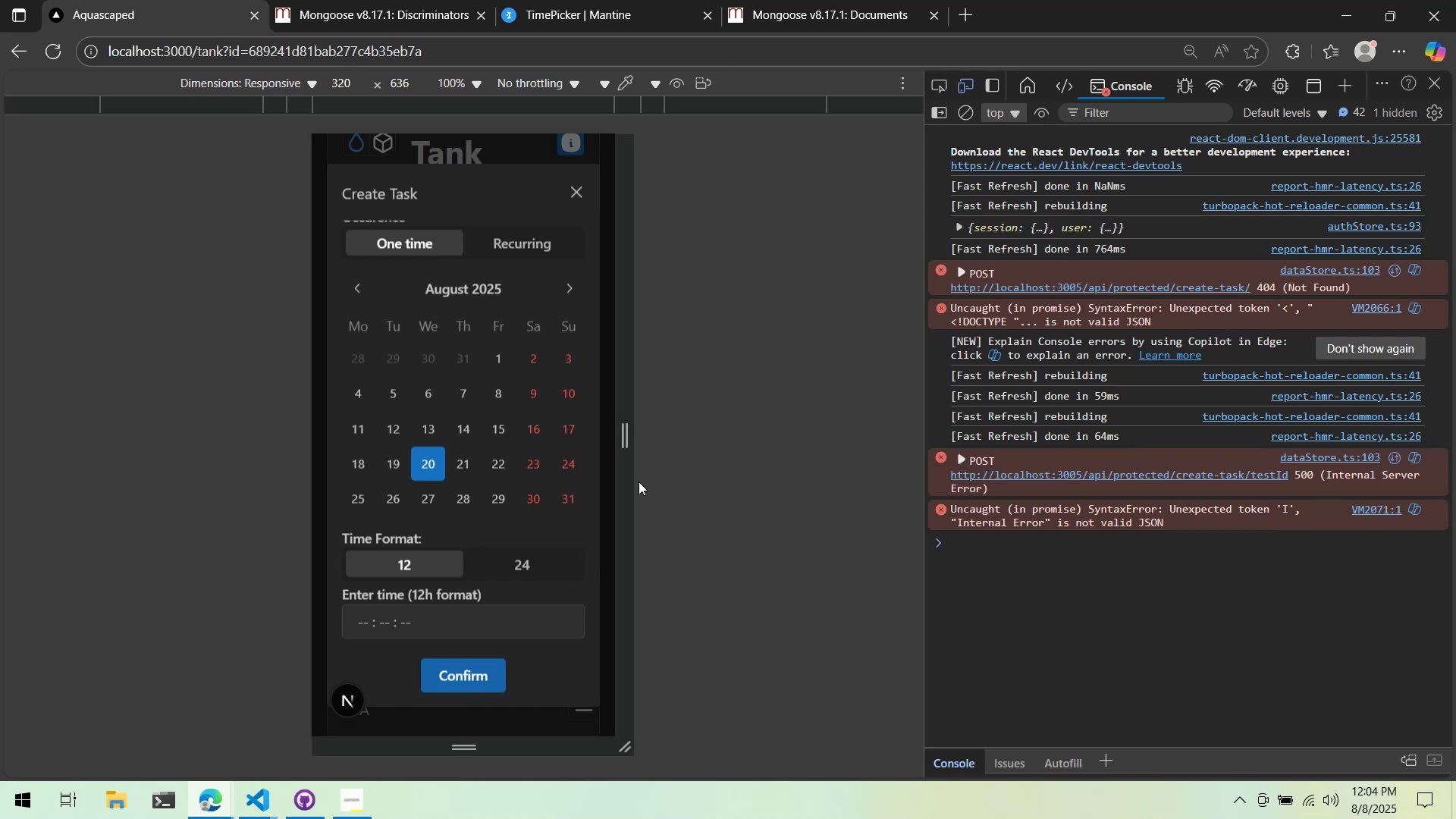 
key(Alt+AltLeft)
 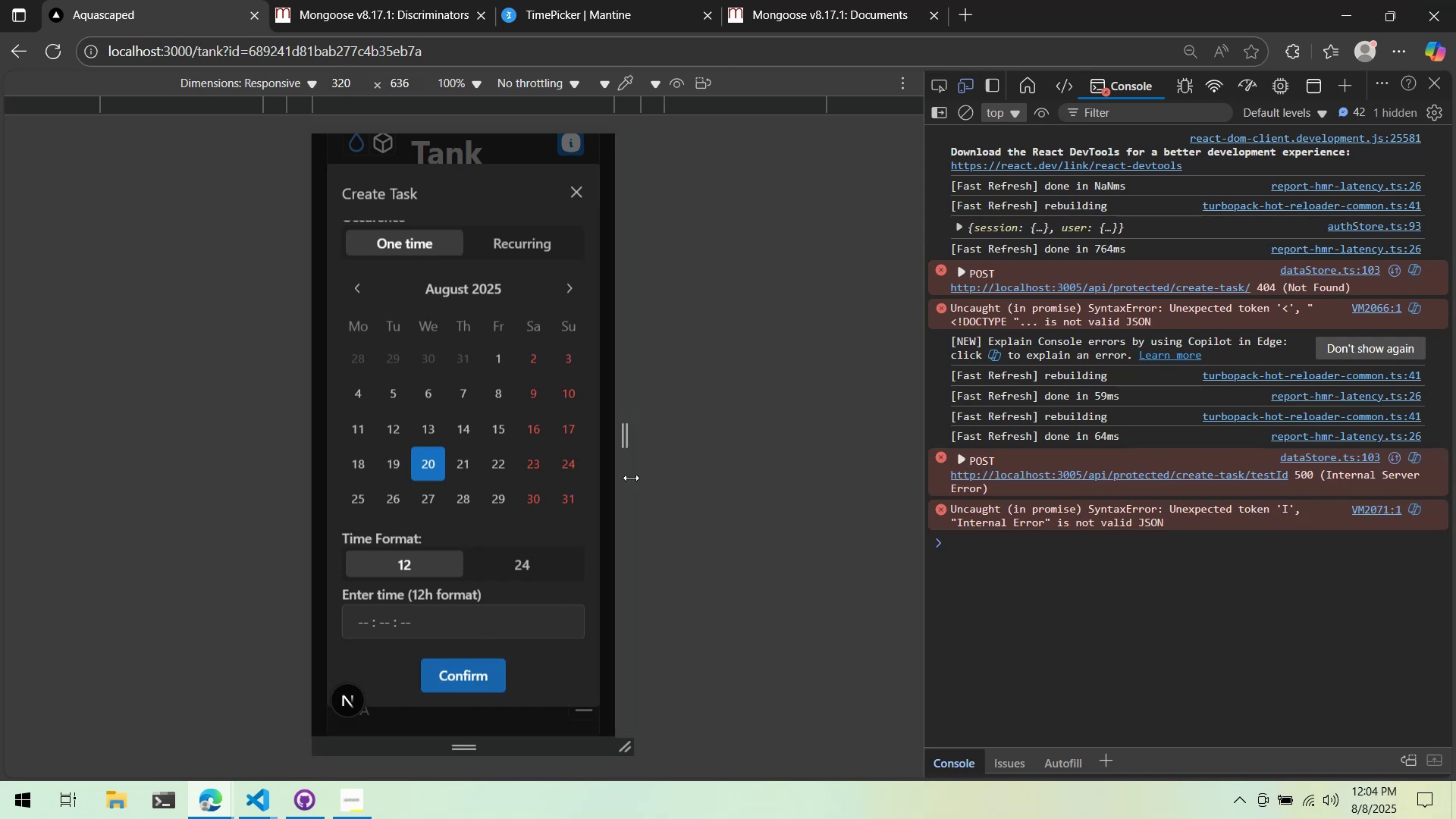 
key(Alt+Tab)
 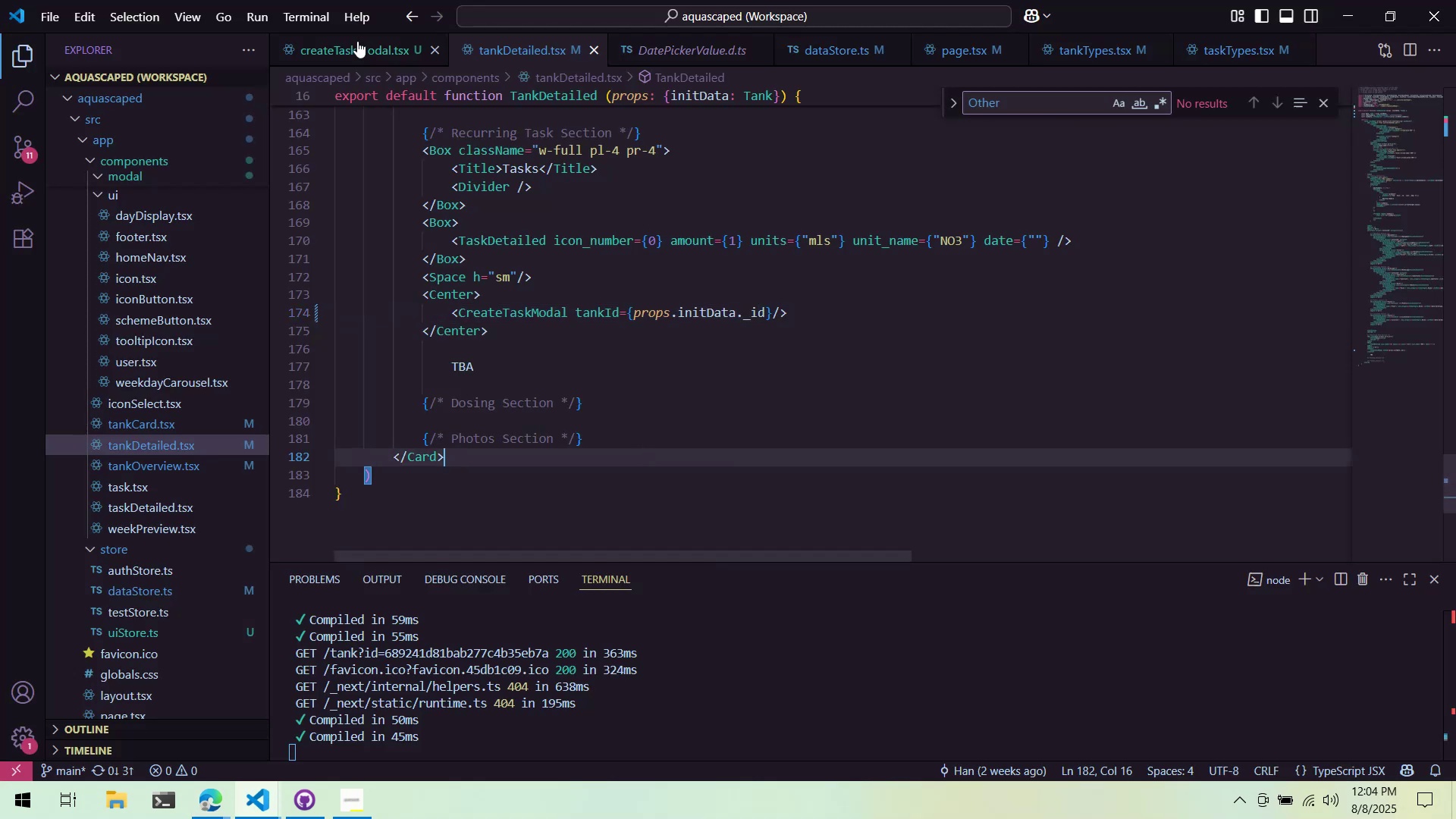 
double_click([629, 228])
 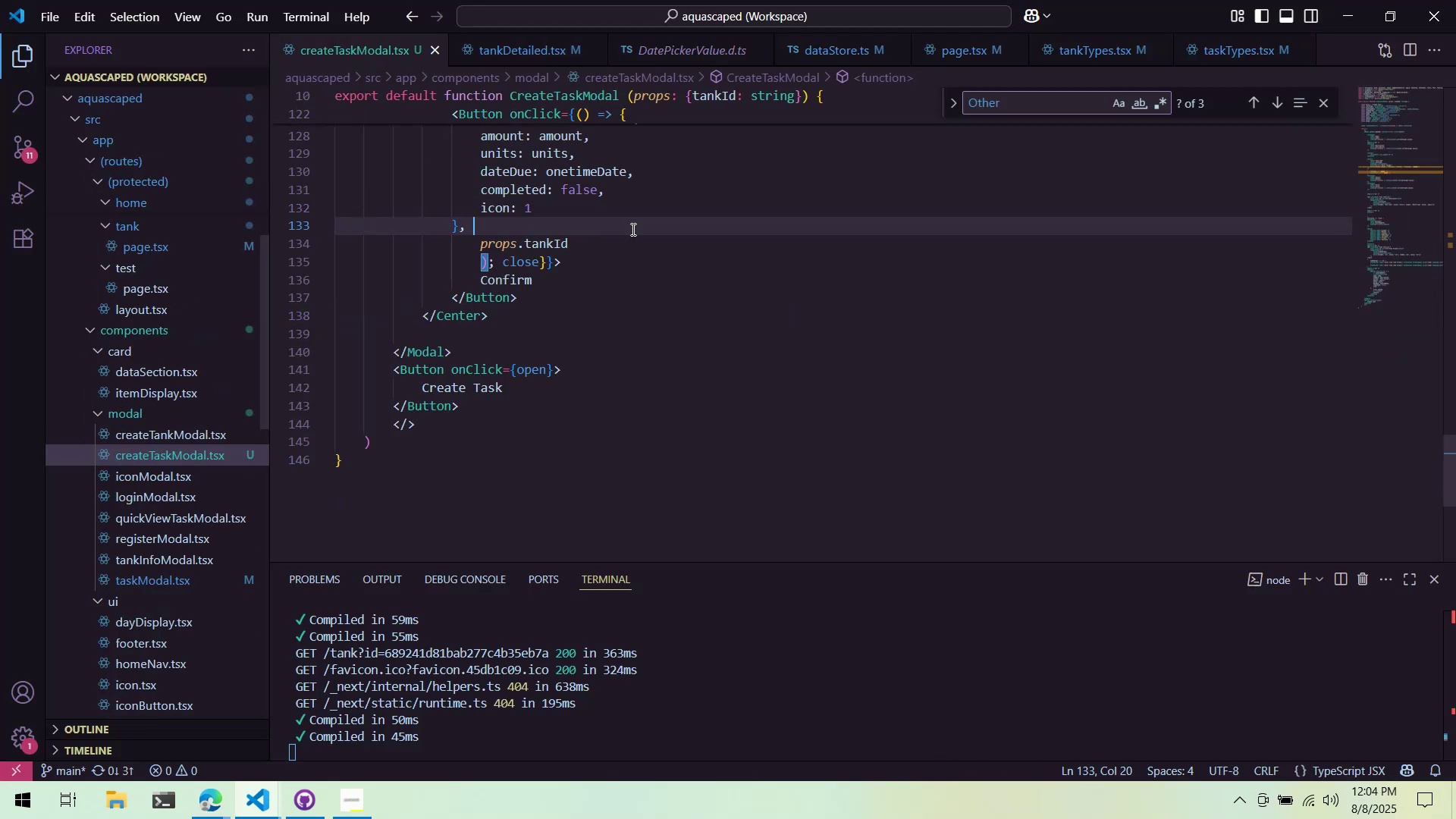 
scroll: coordinate [632, 231], scroll_direction: up, amount: 4.0
 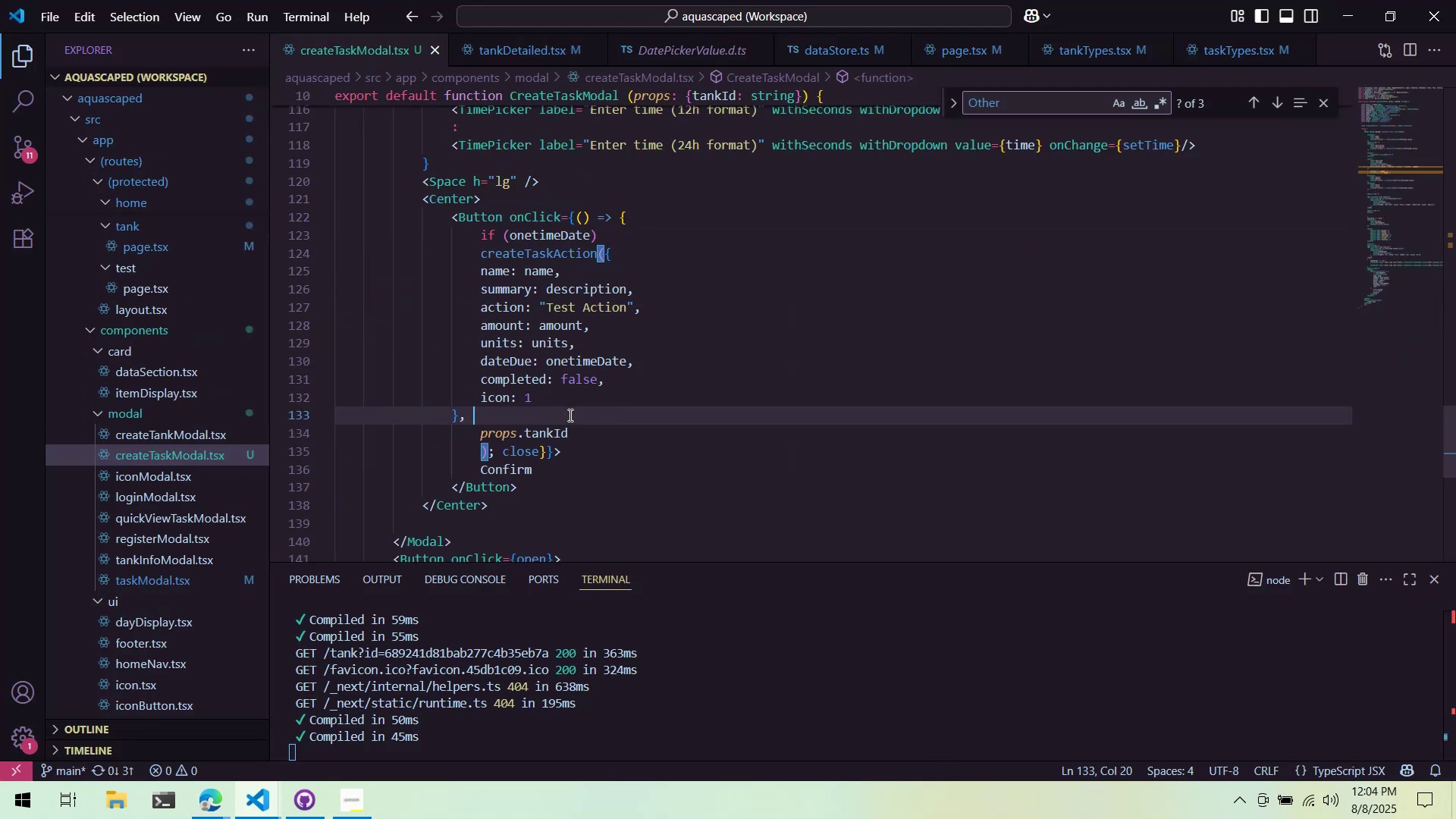 
left_click([598, 462])
 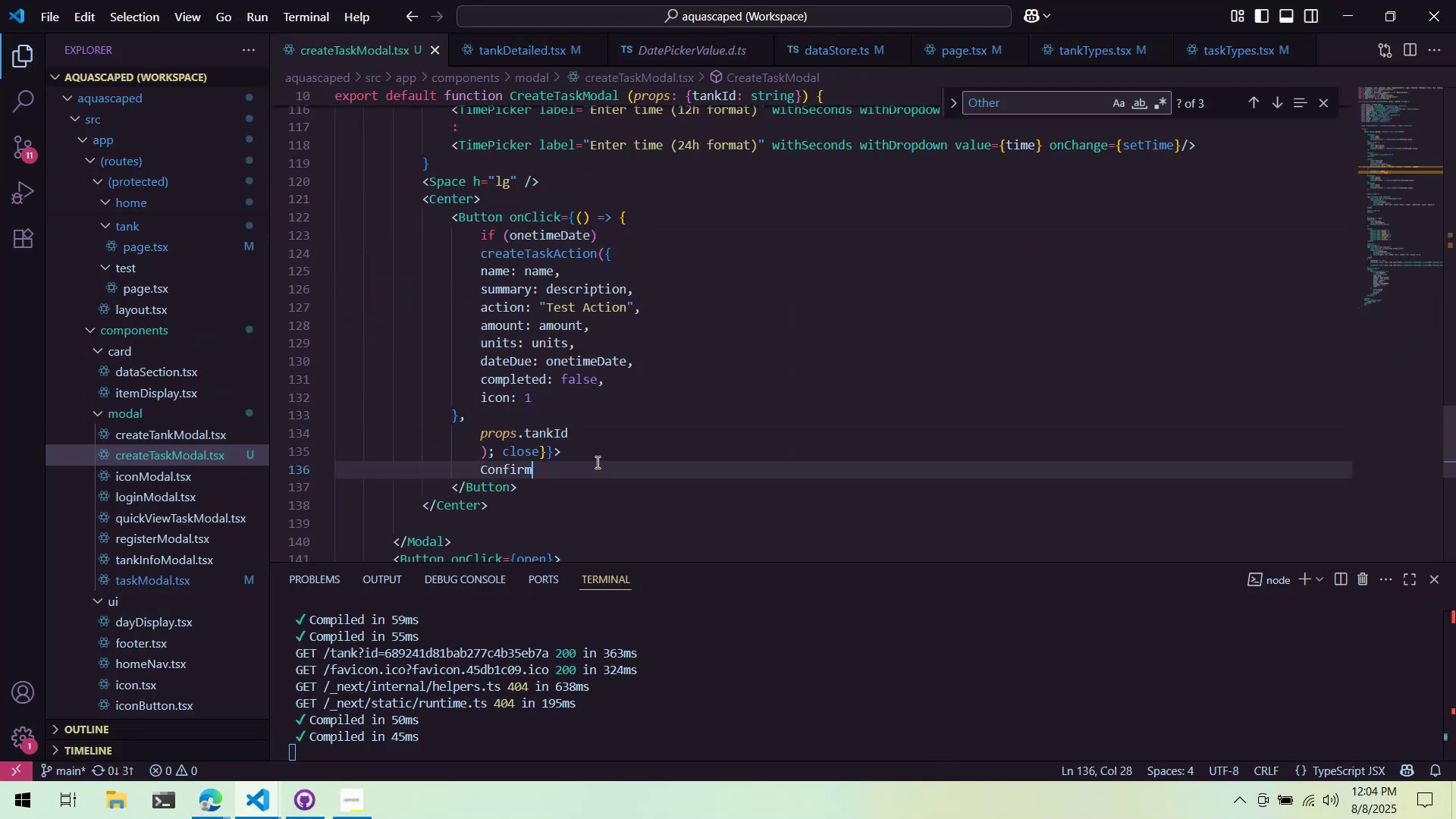 
key(Control+S)
 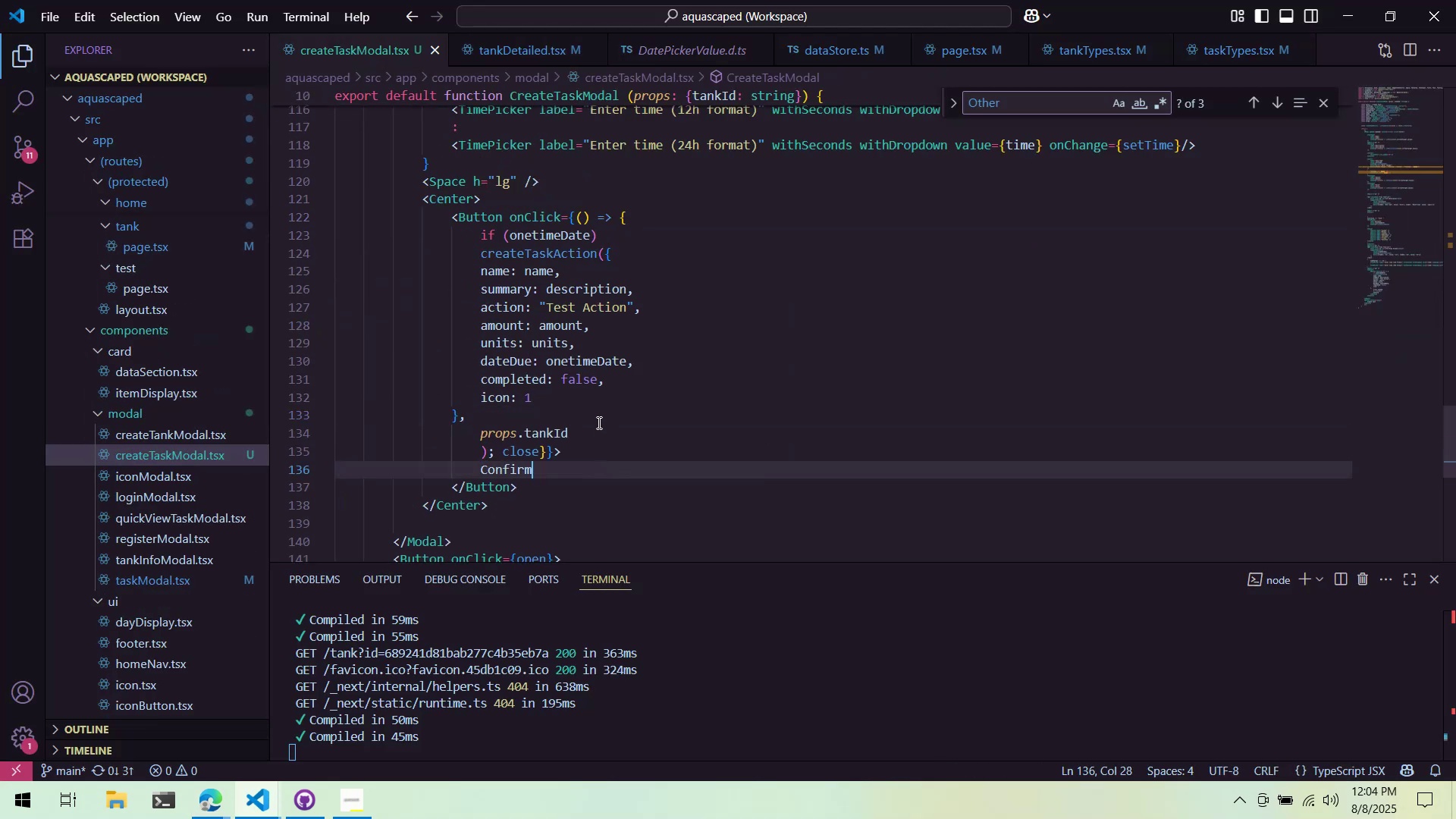 
key(Alt+AltLeft)
 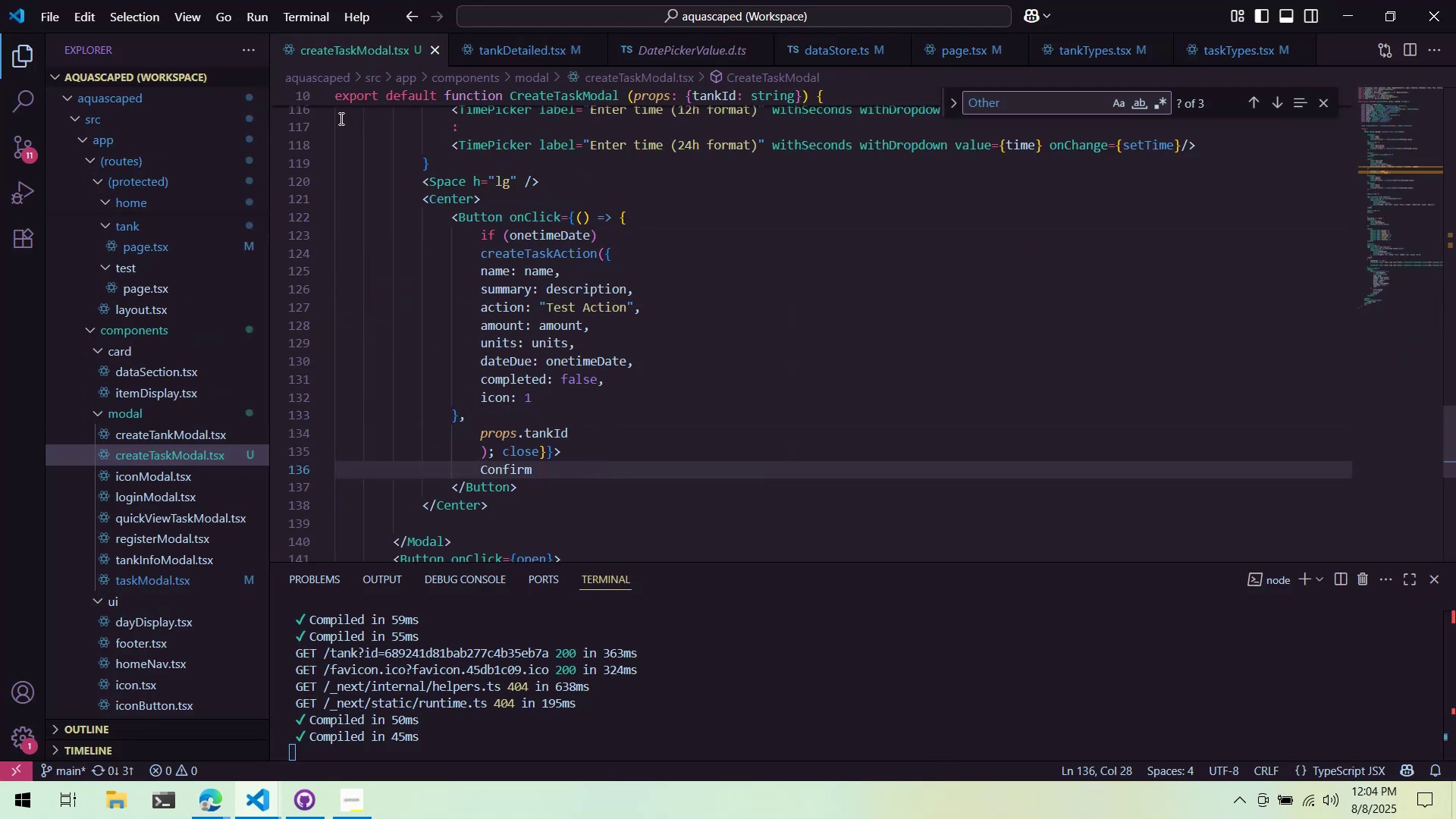 
key(Alt+Tab)
 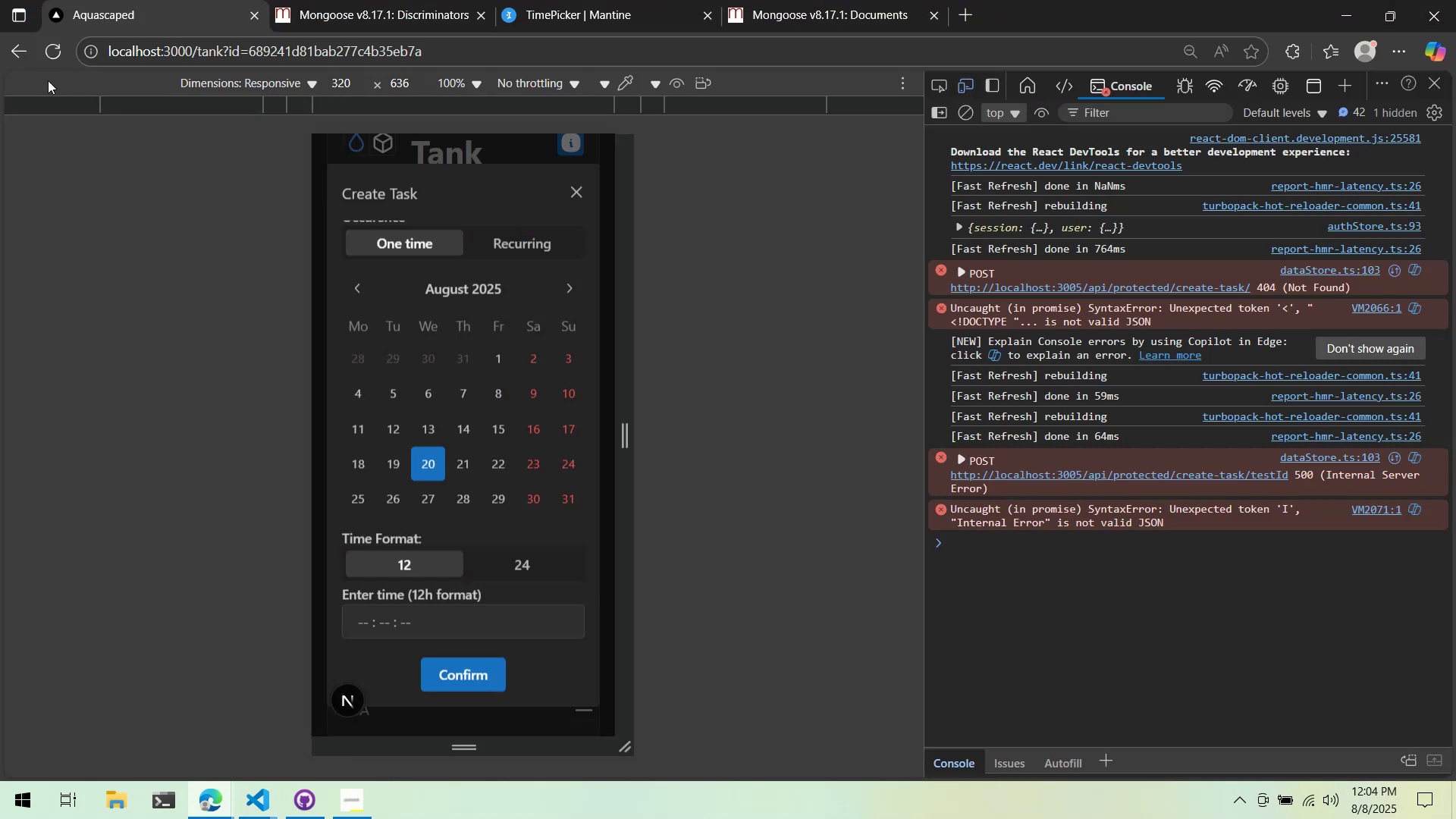 
left_click([65, 50])
 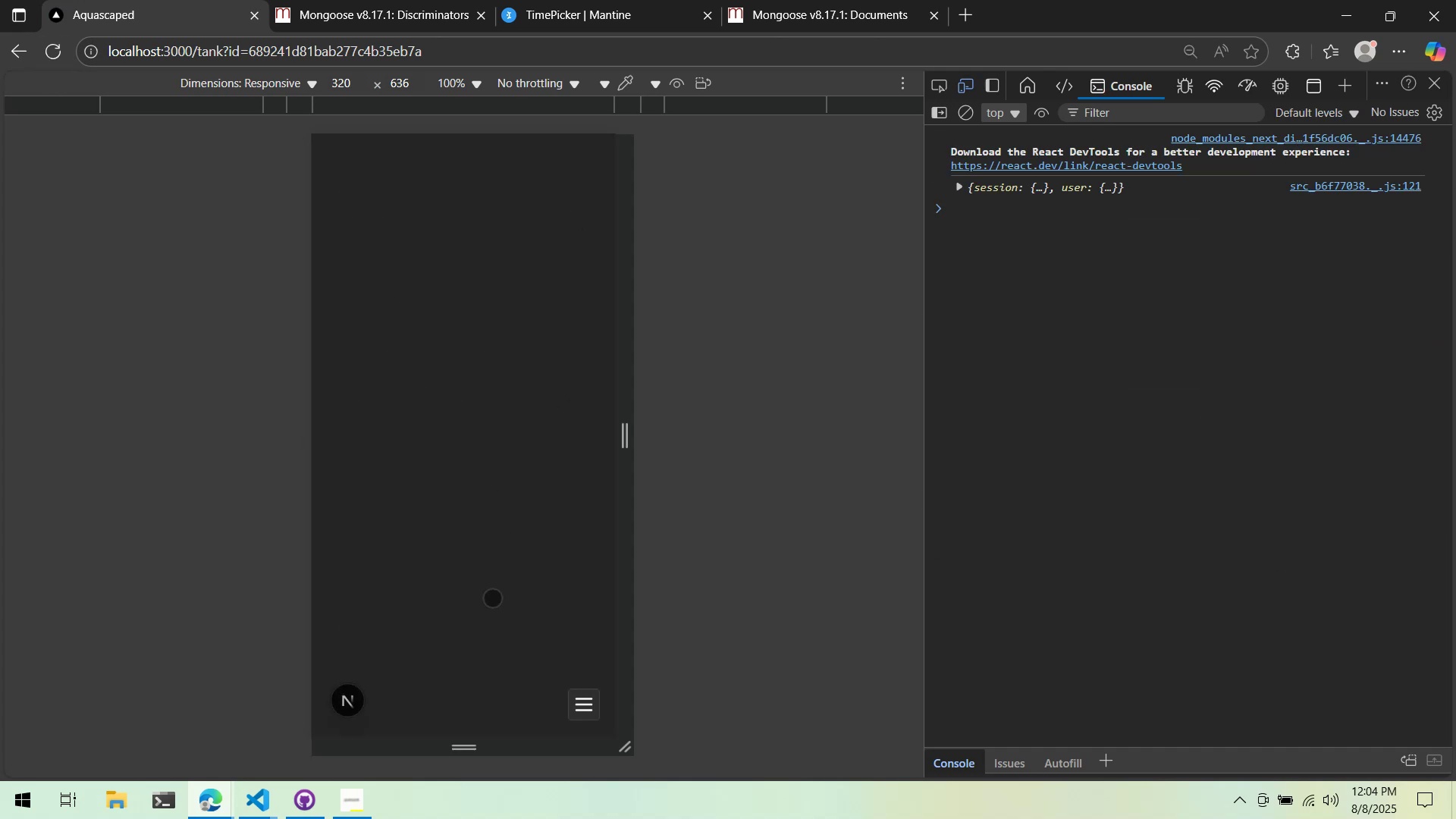 
scroll: coordinate [469, 630], scroll_direction: down, amount: 4.0
 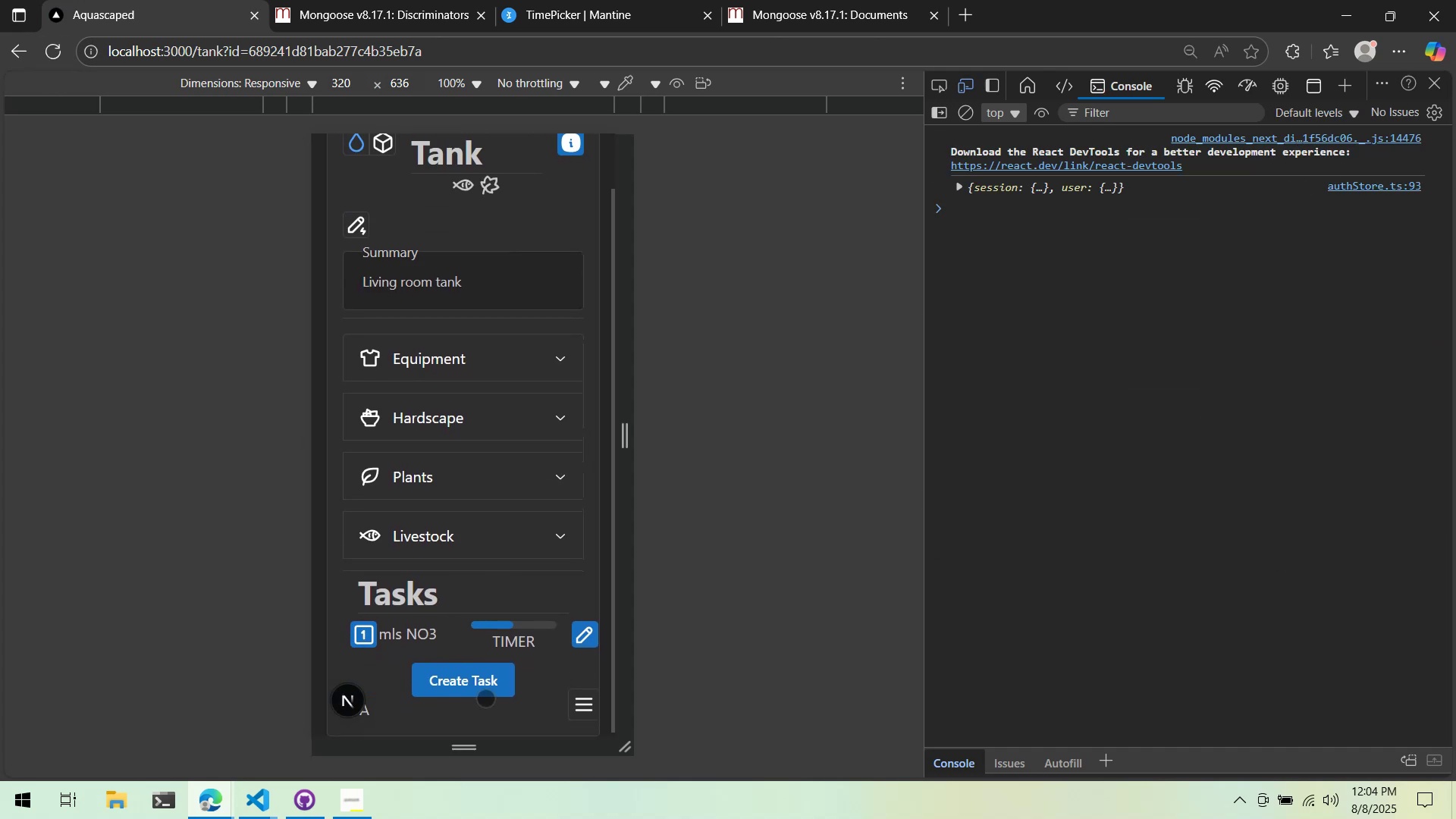 
left_click([491, 697])
 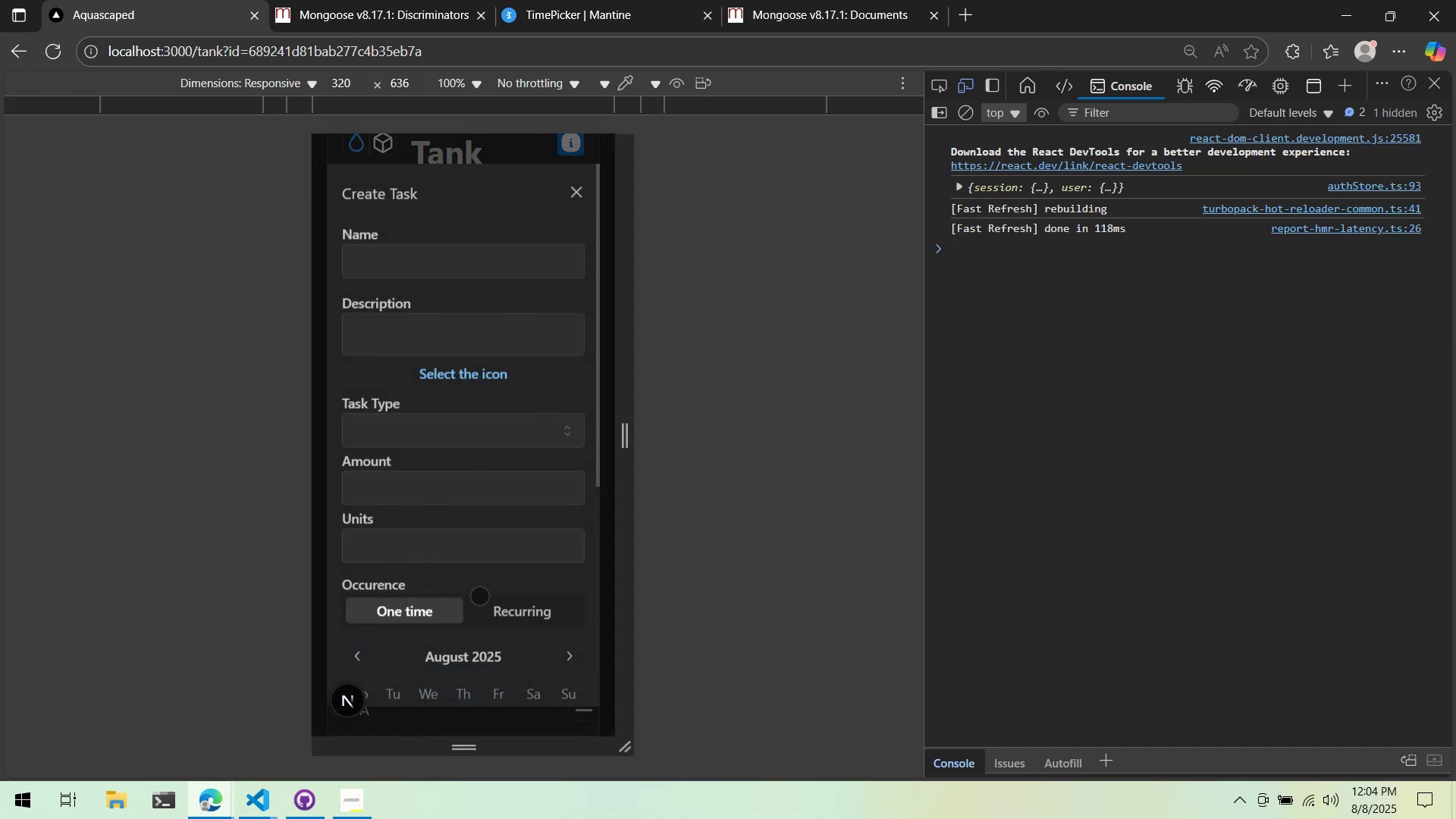 
scroll: coordinate [479, 513], scroll_direction: down, amount: 4.0
 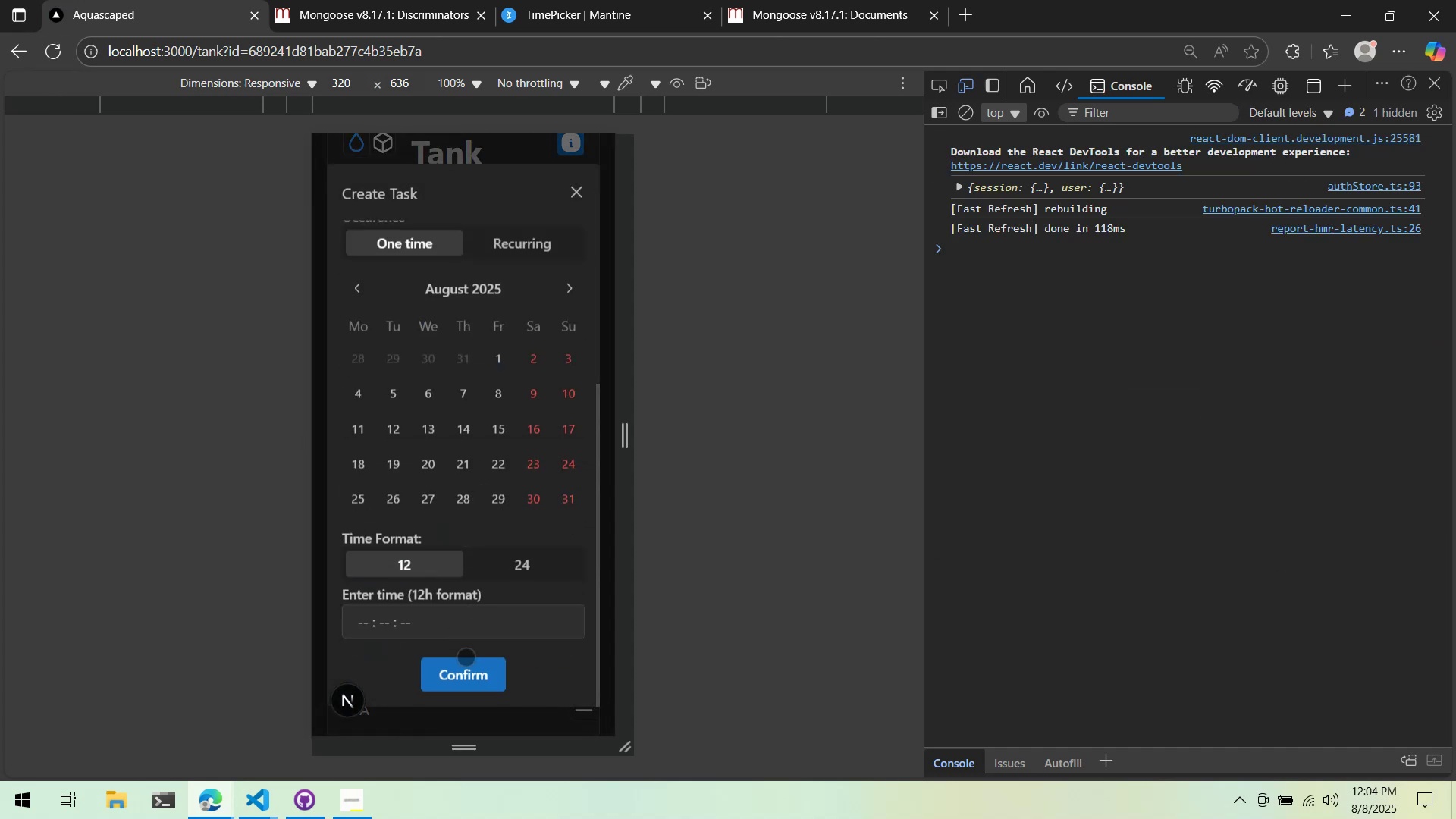 
left_click([463, 674])
 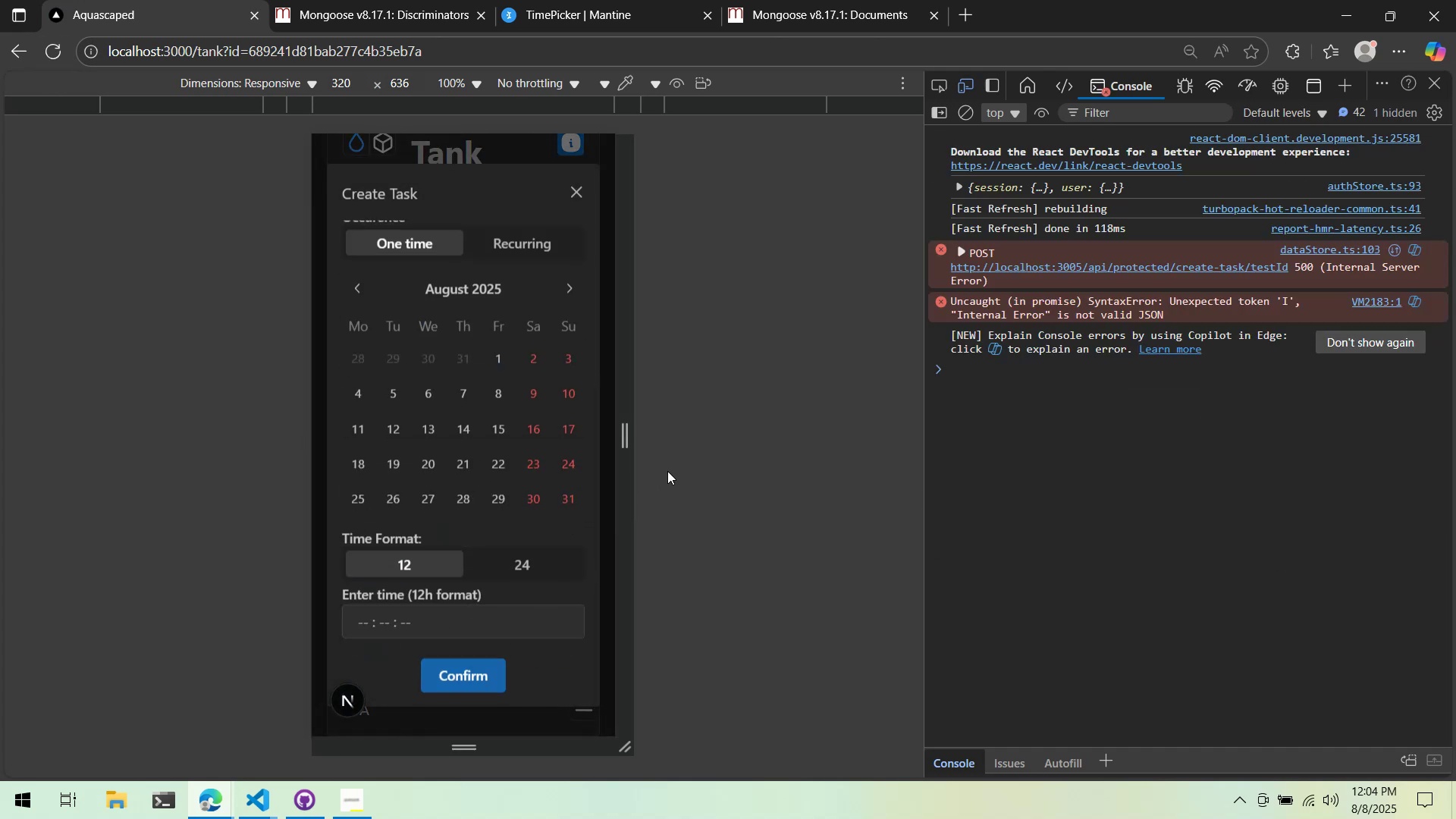 
key(Alt+AltLeft)
 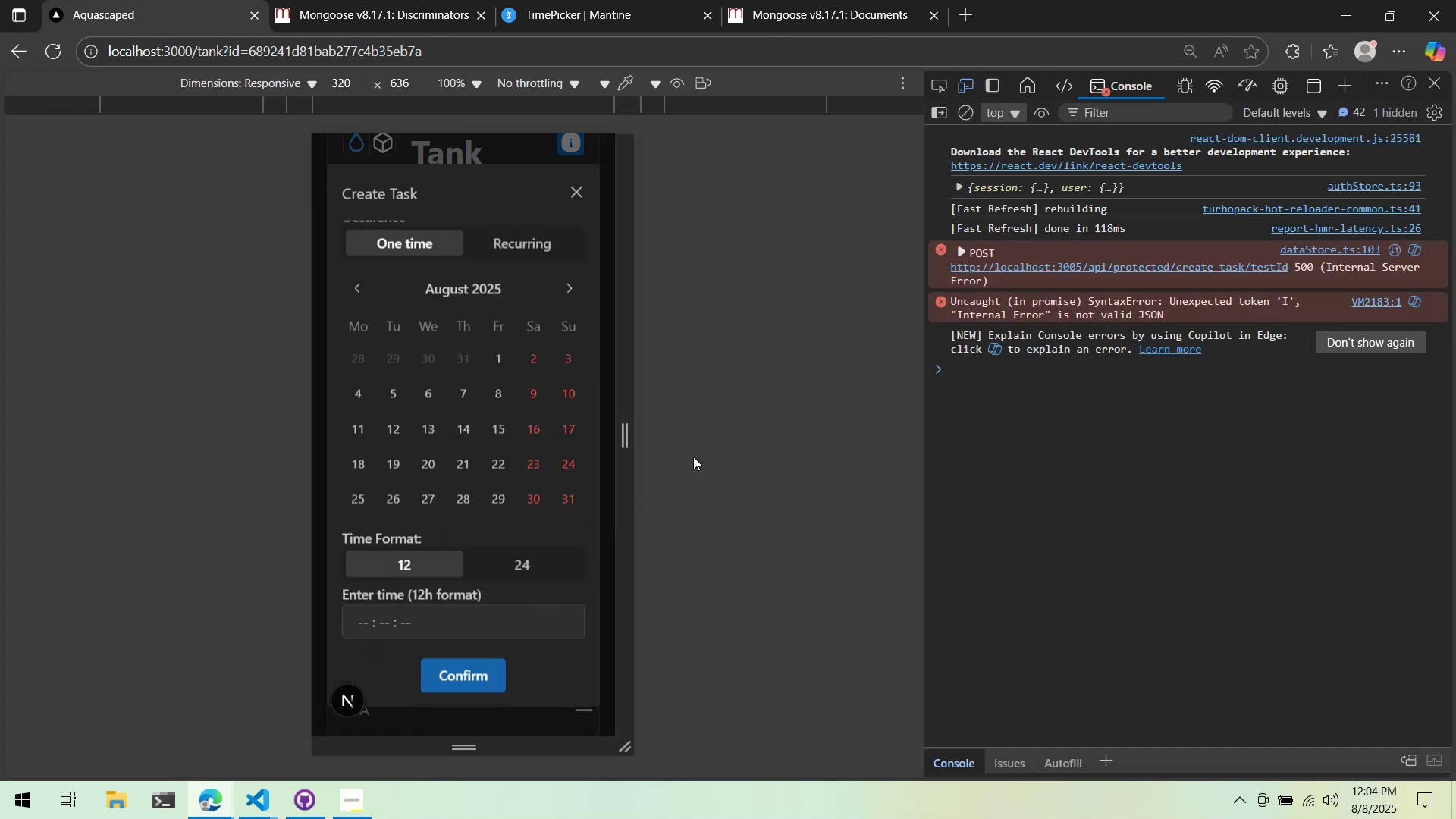 
key(Alt+Tab)
 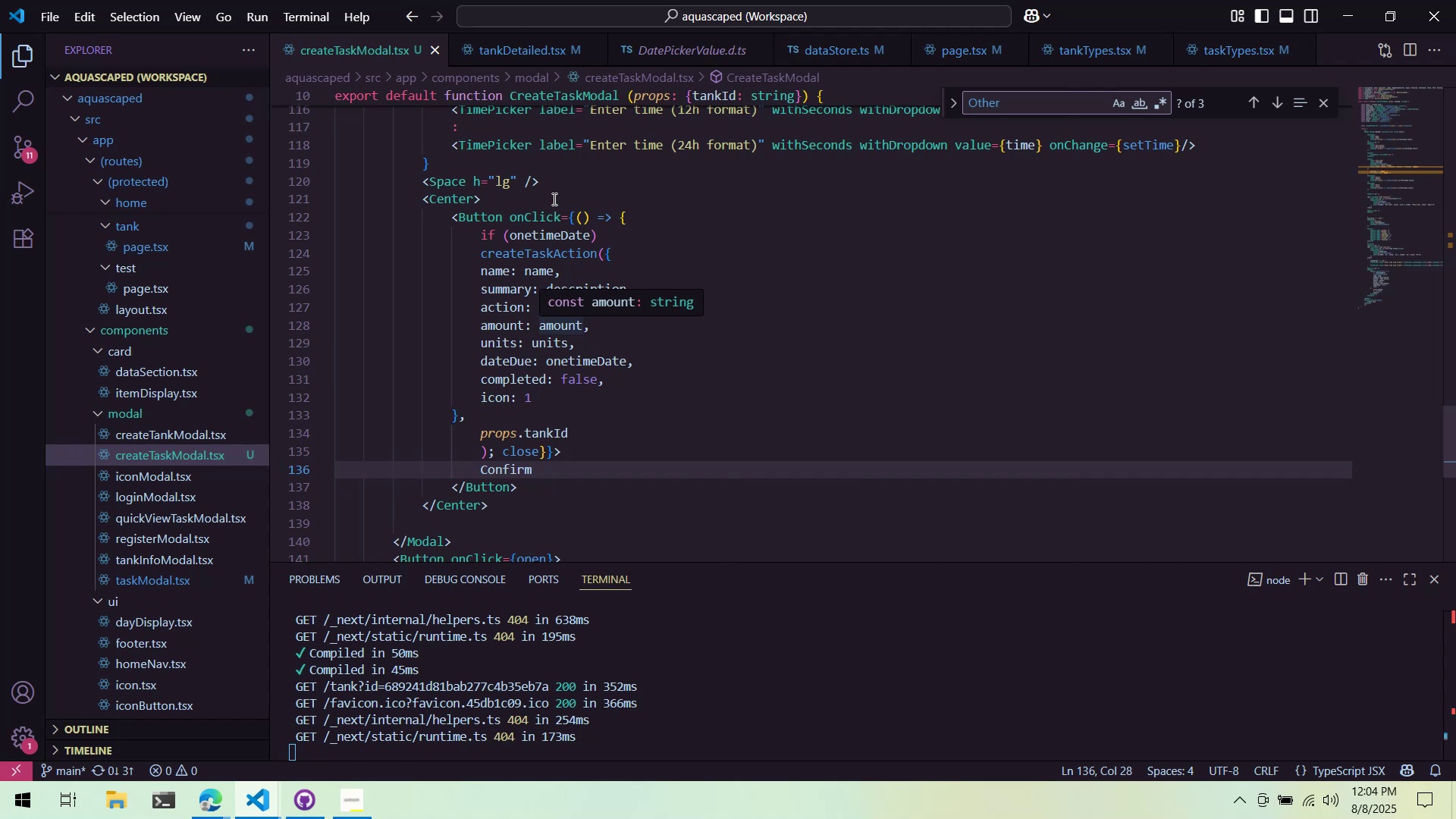 
scroll: coordinate [593, 217], scroll_direction: up, amount: 3.0
 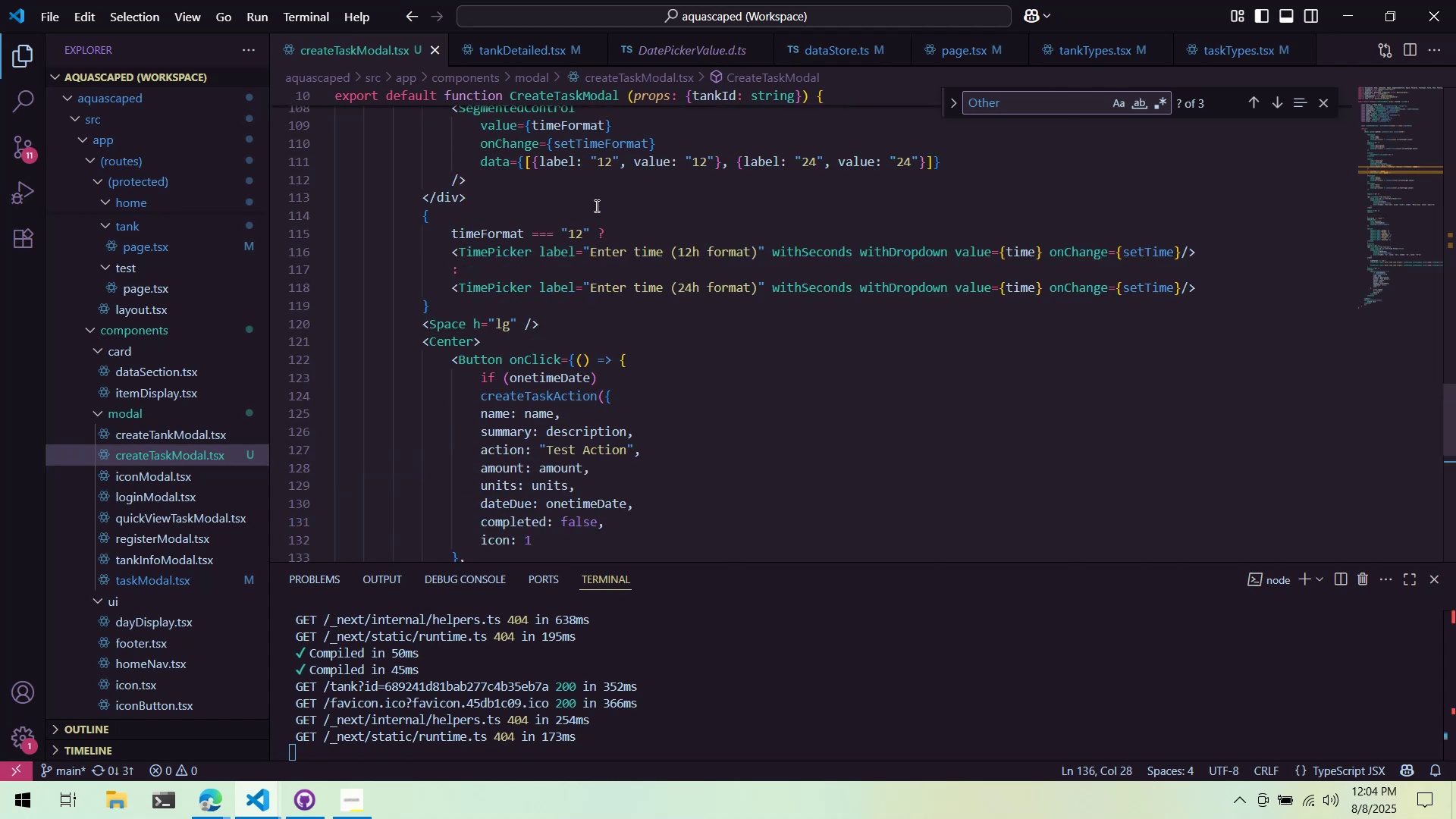 
key(Alt+AltLeft)
 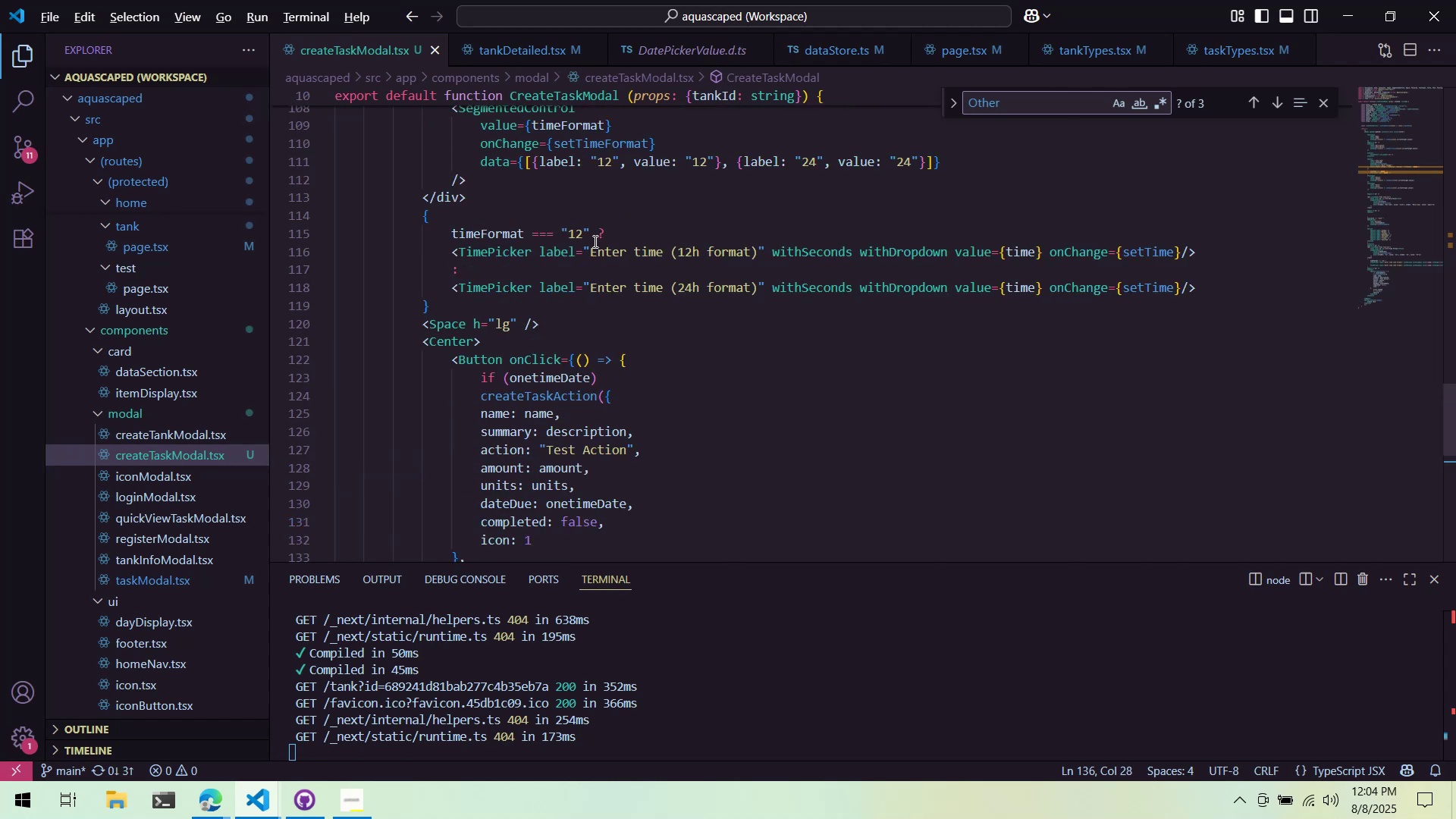 
key(Alt+Tab)
 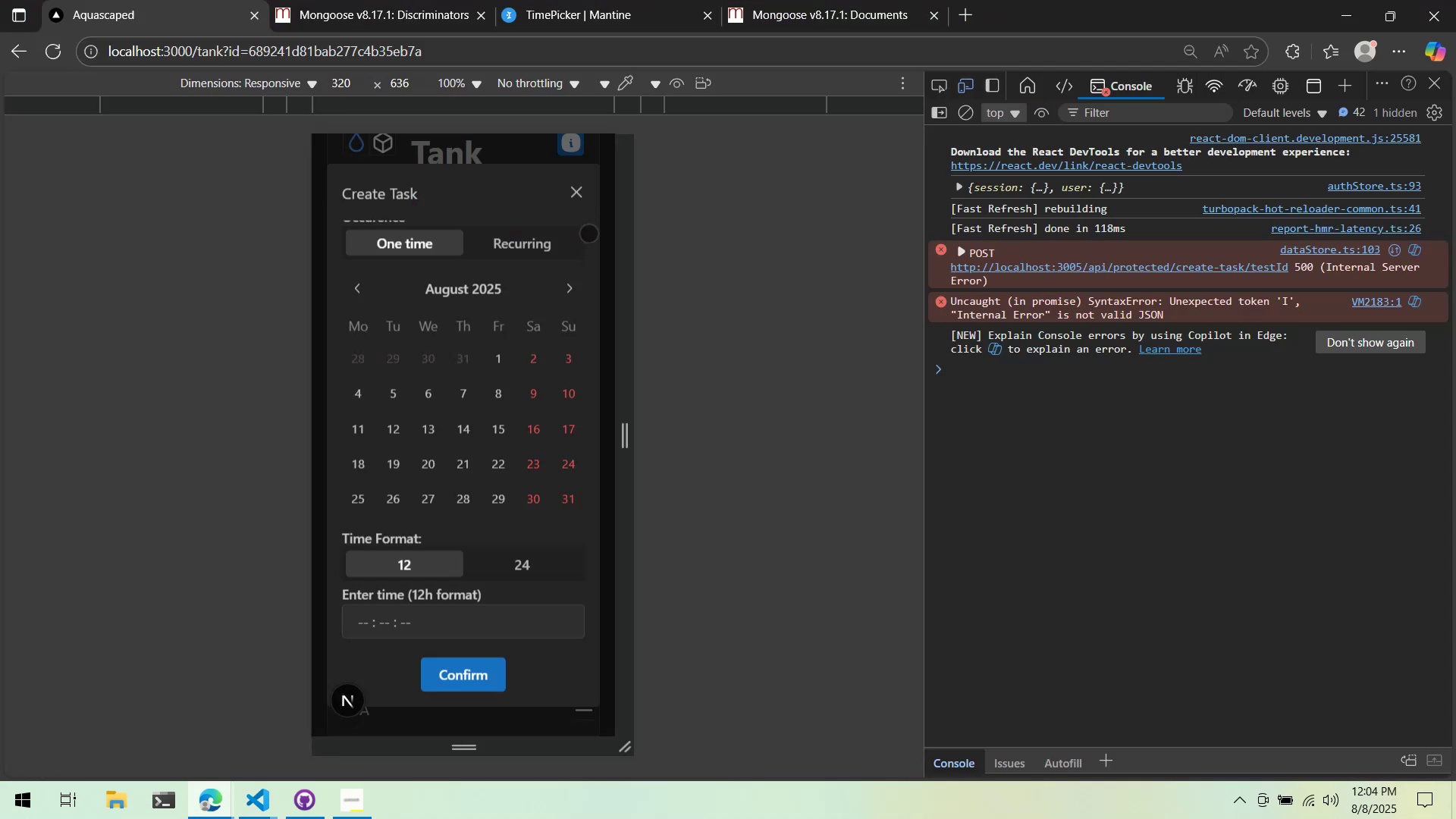 
key(Alt+AltLeft)
 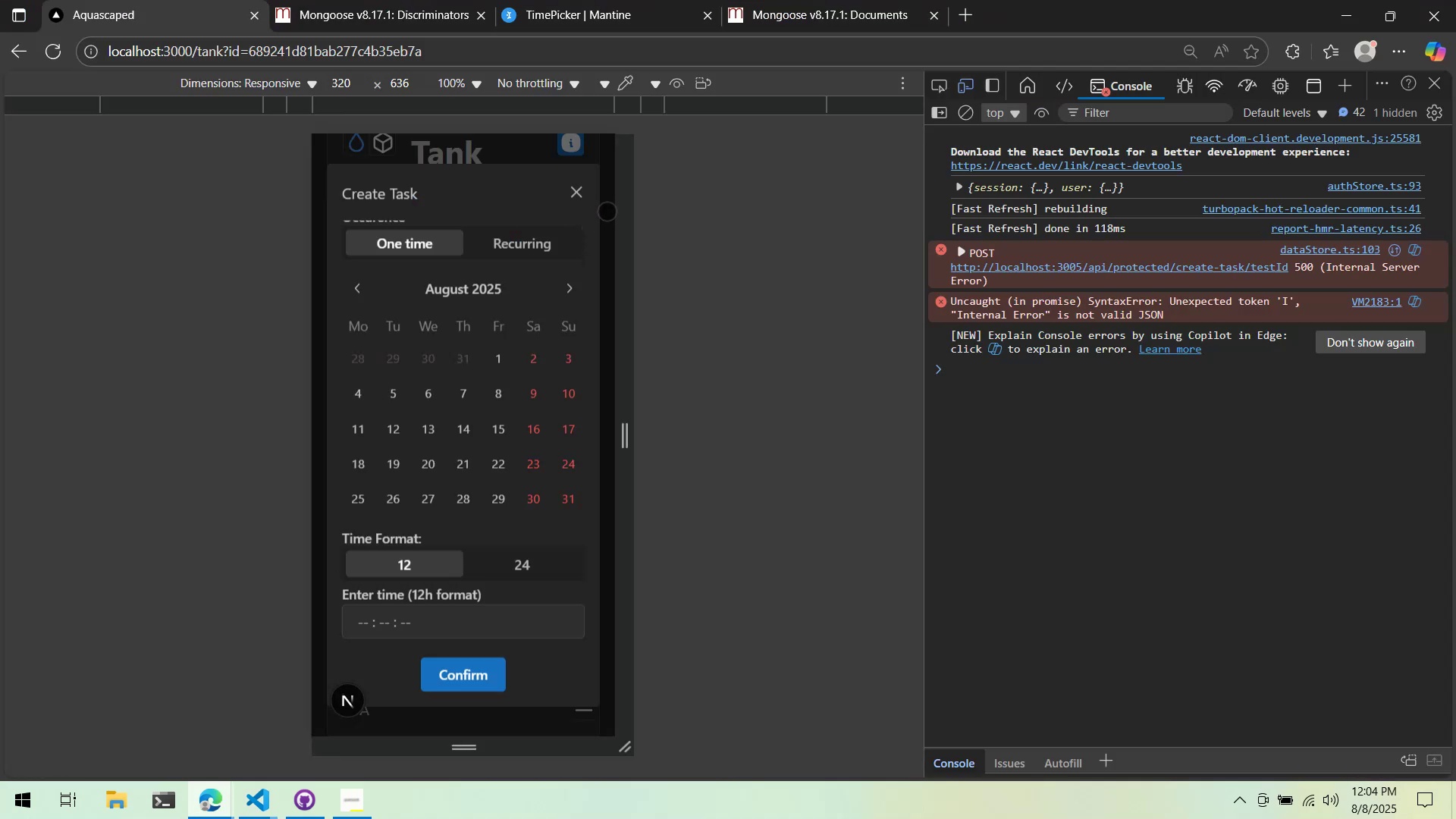 
key(Alt+Tab)
 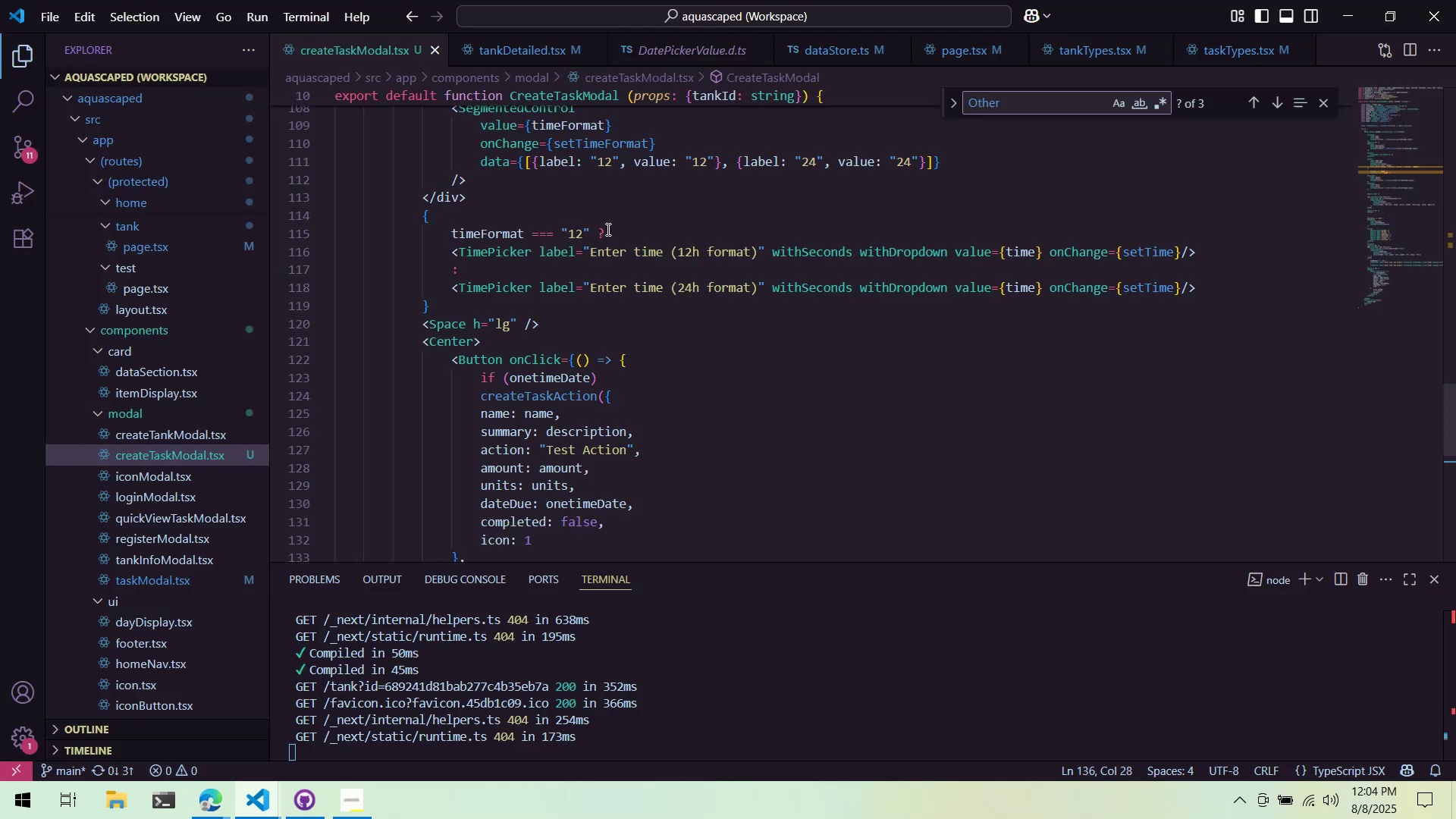 
key(Control+F)
 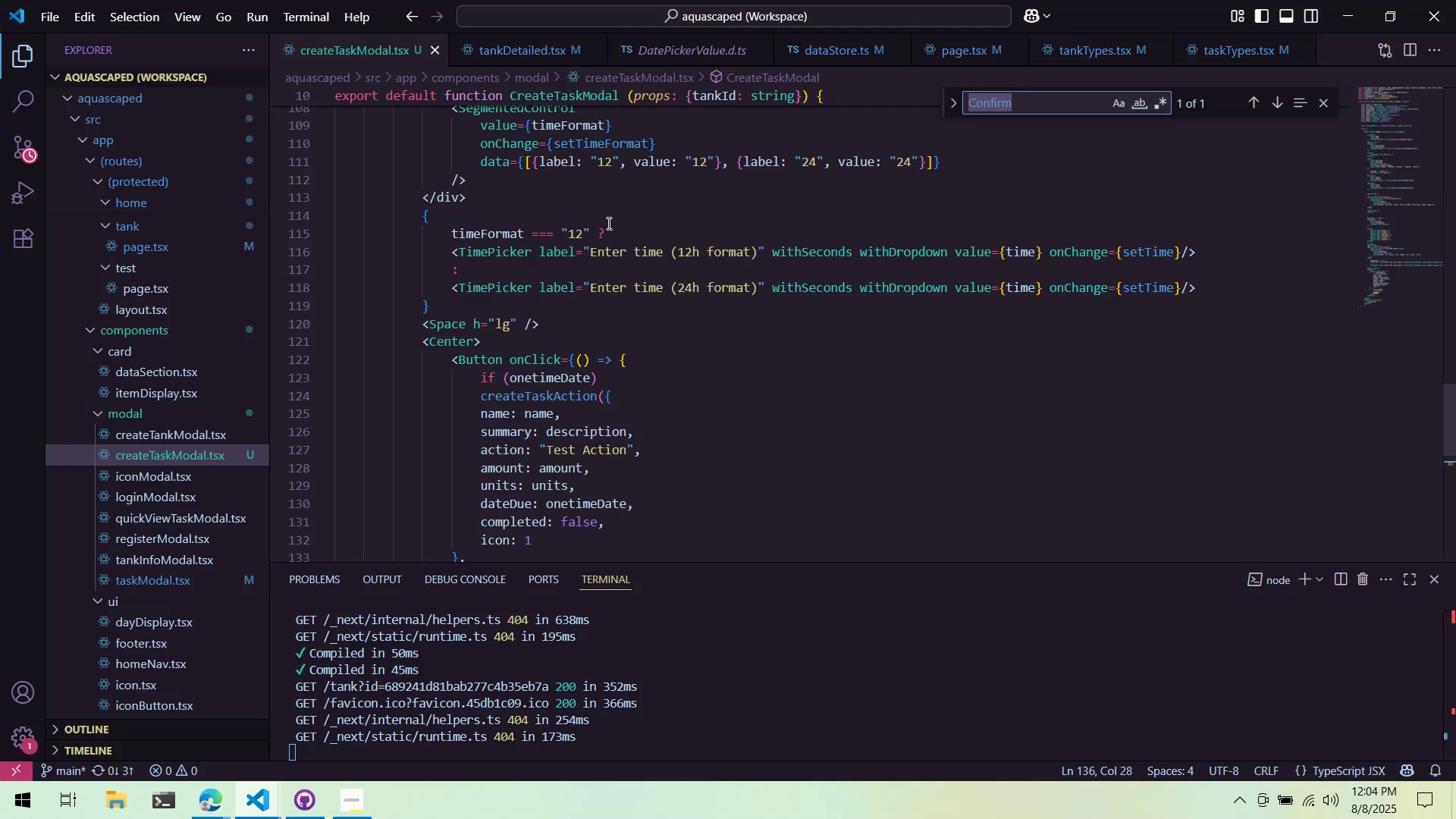 
type(testId)
 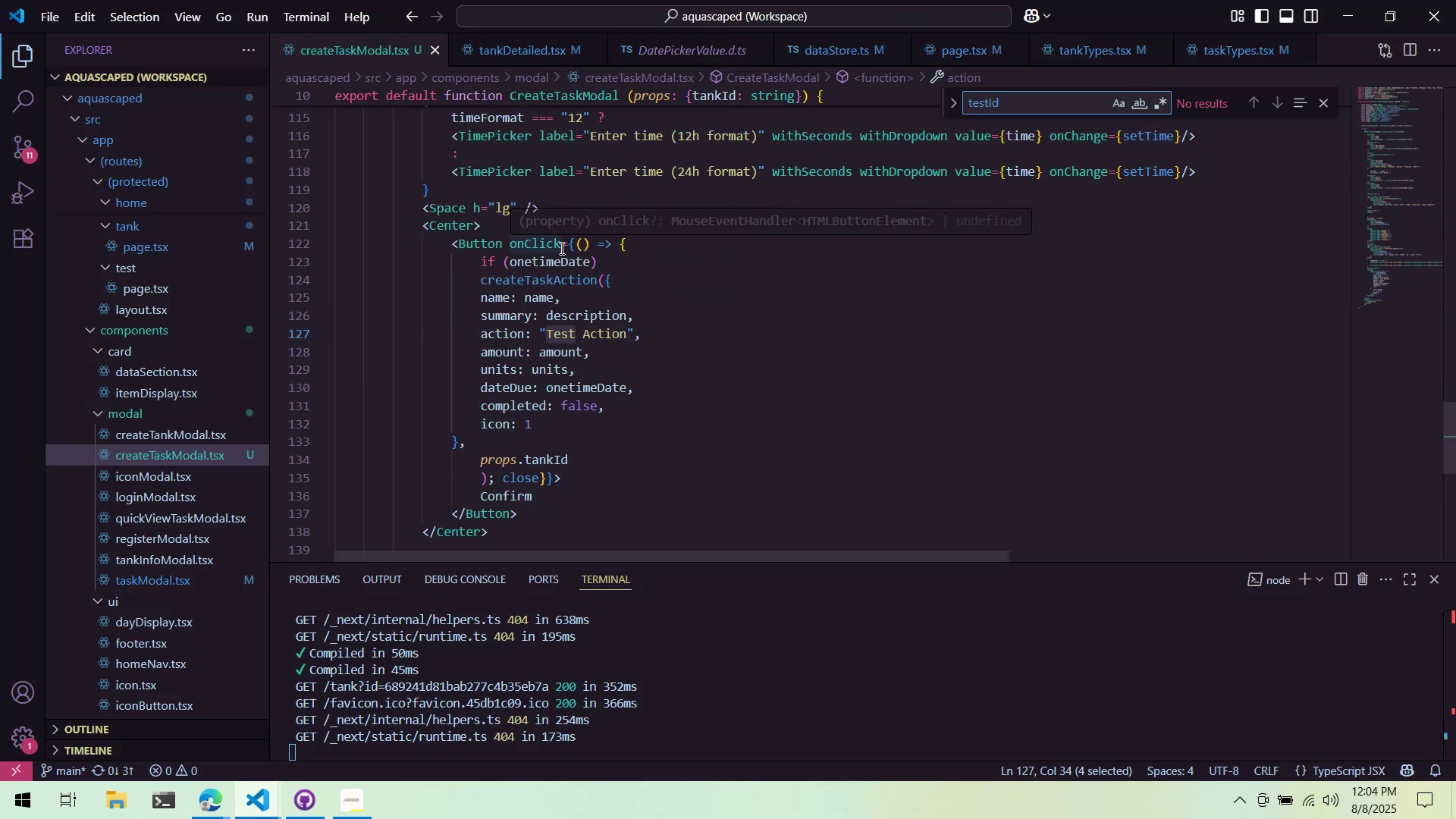 
left_click([502, 36])
 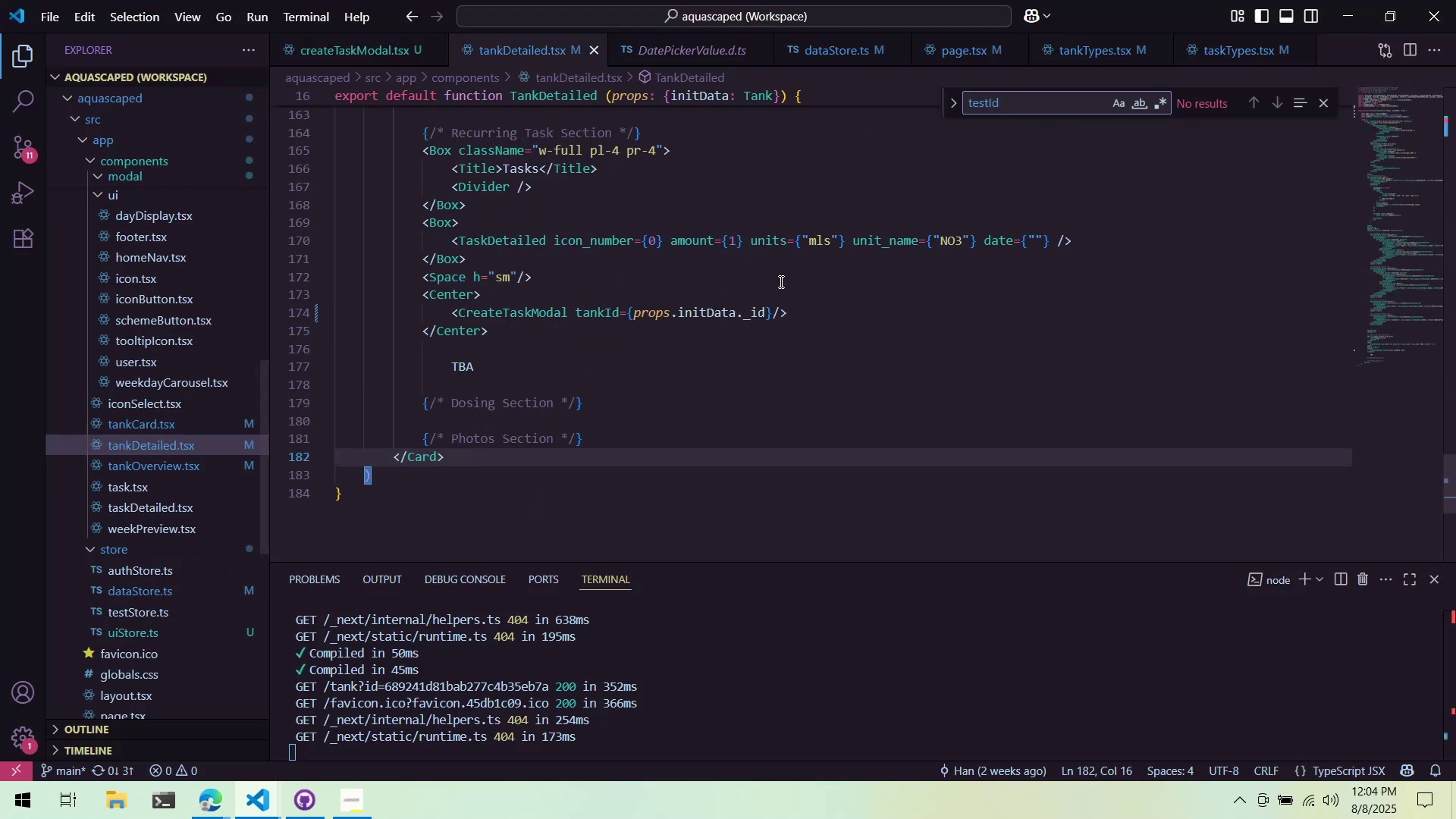 
mouse_move([739, 316])
 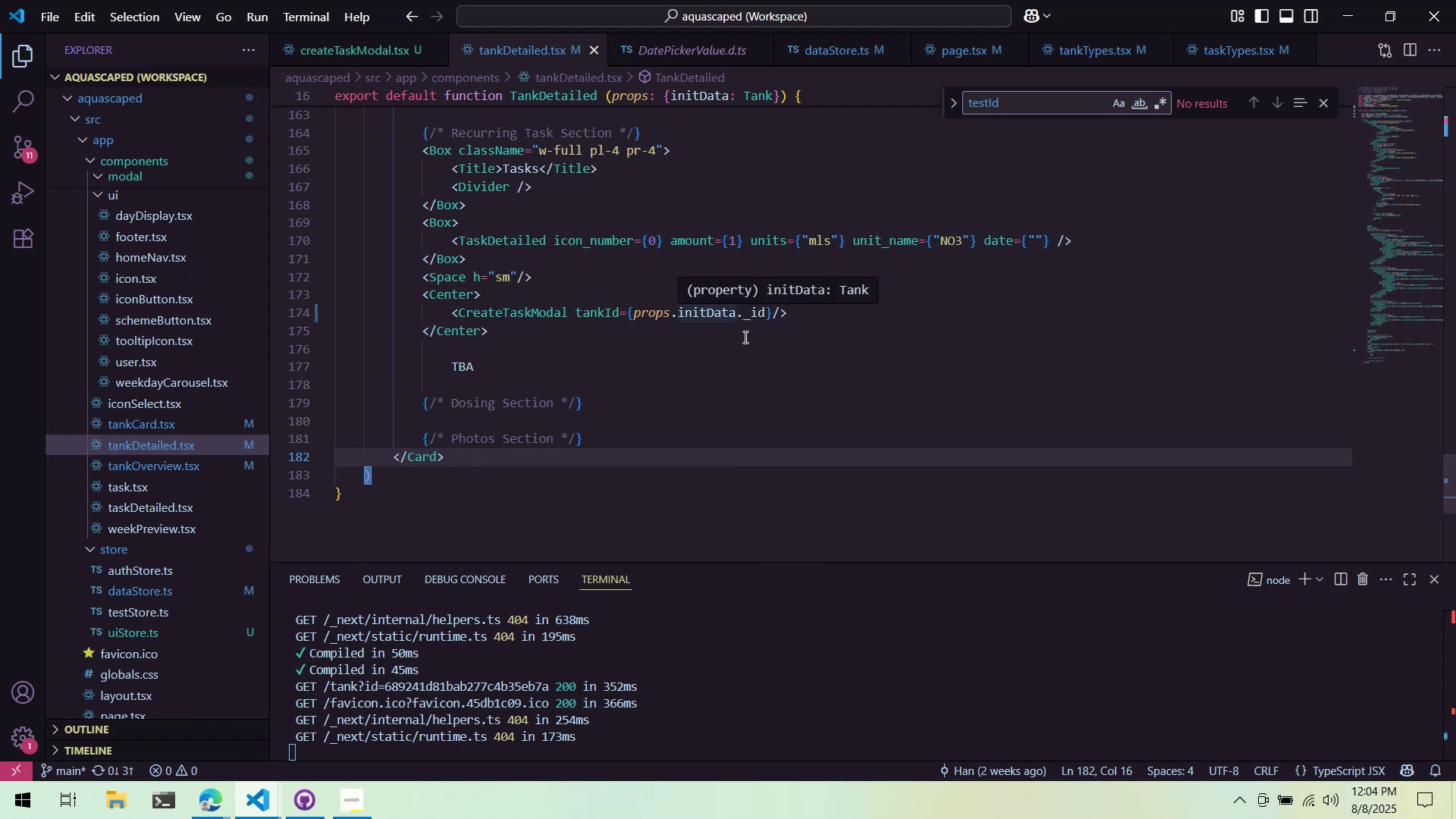 
key(Alt+AltLeft)
 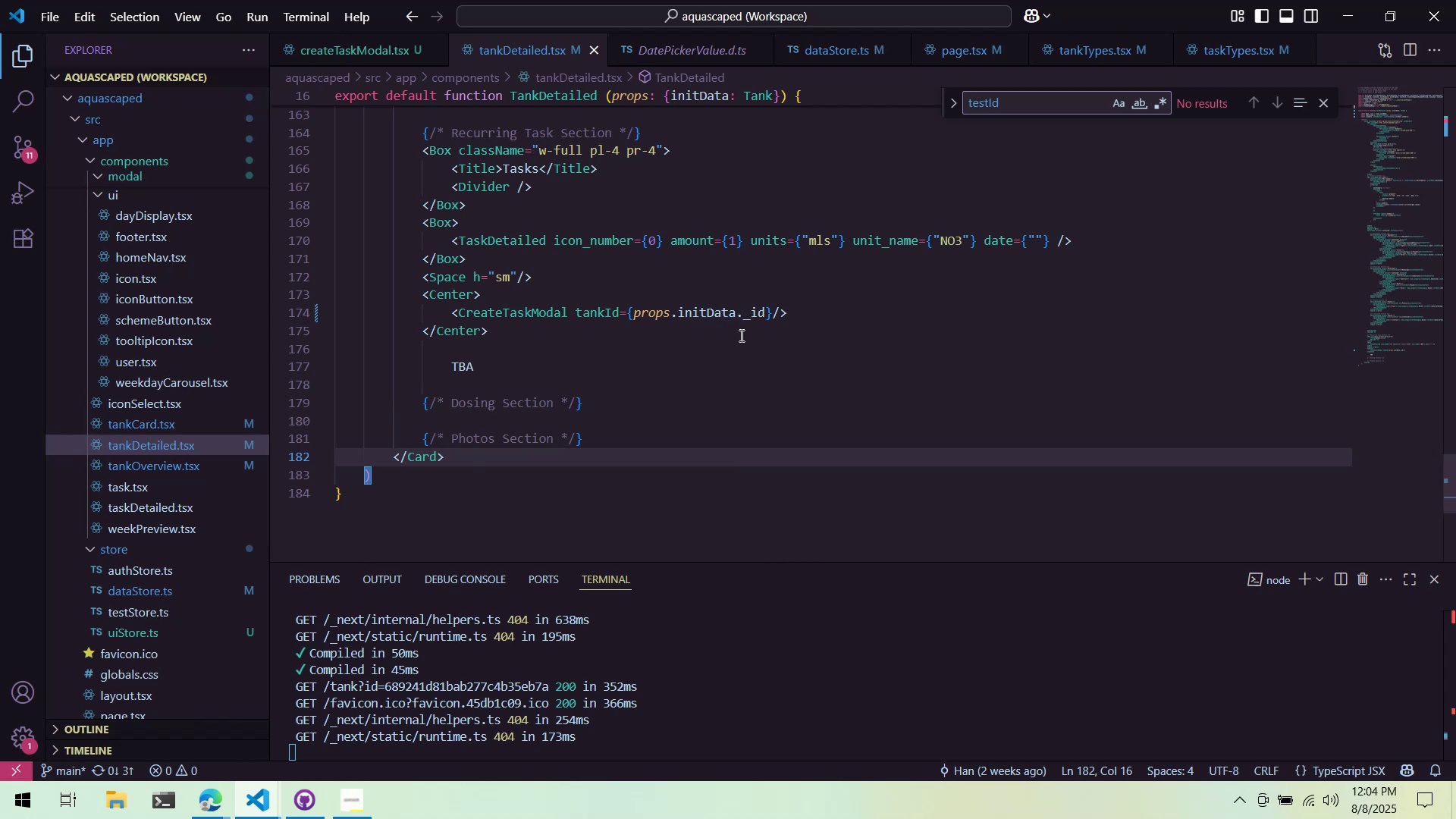 
key(Alt+Tab)
 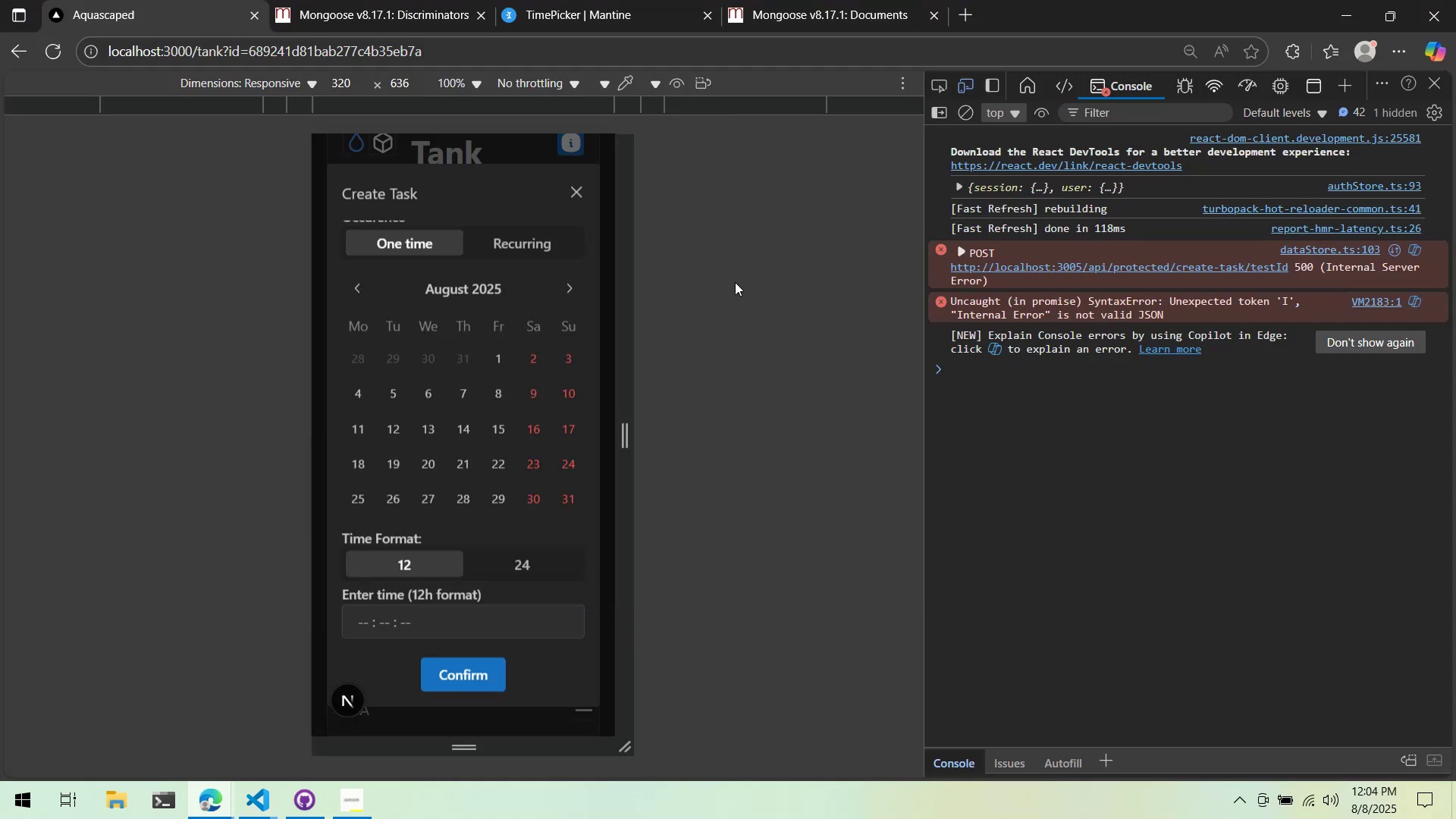 
key(Alt+AltLeft)
 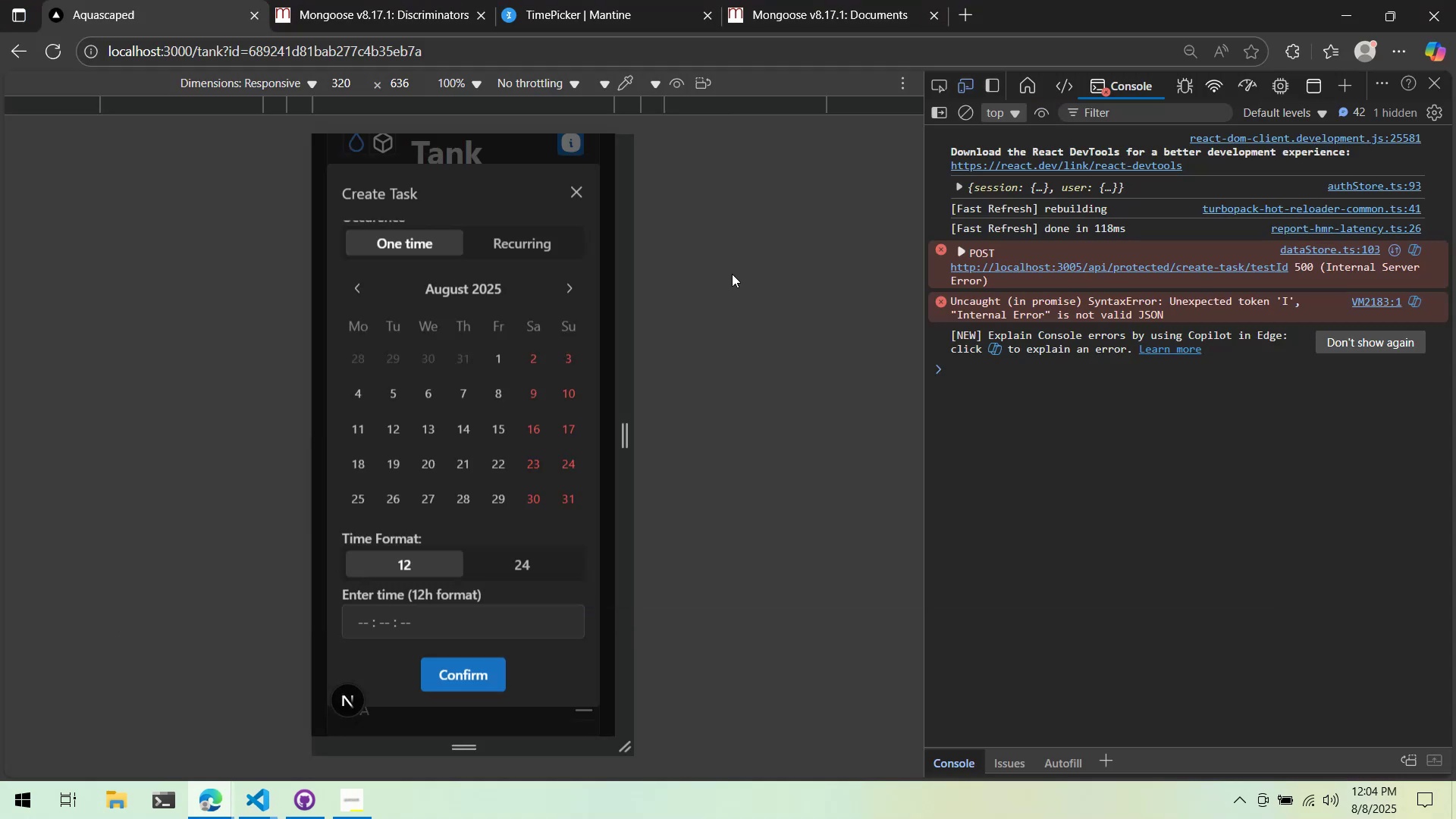 
key(Alt+Tab)
 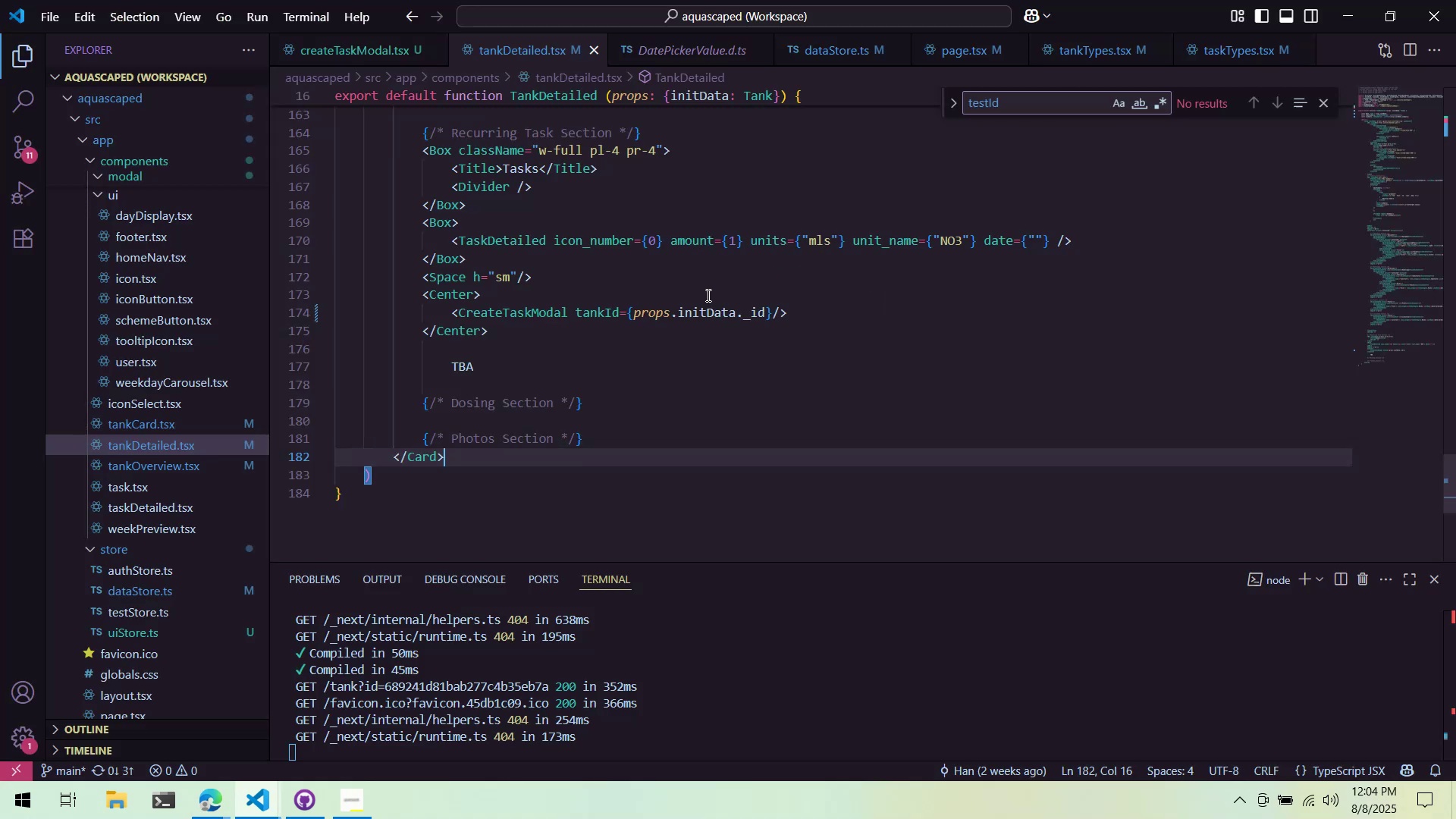 
key(Alt+AltLeft)
 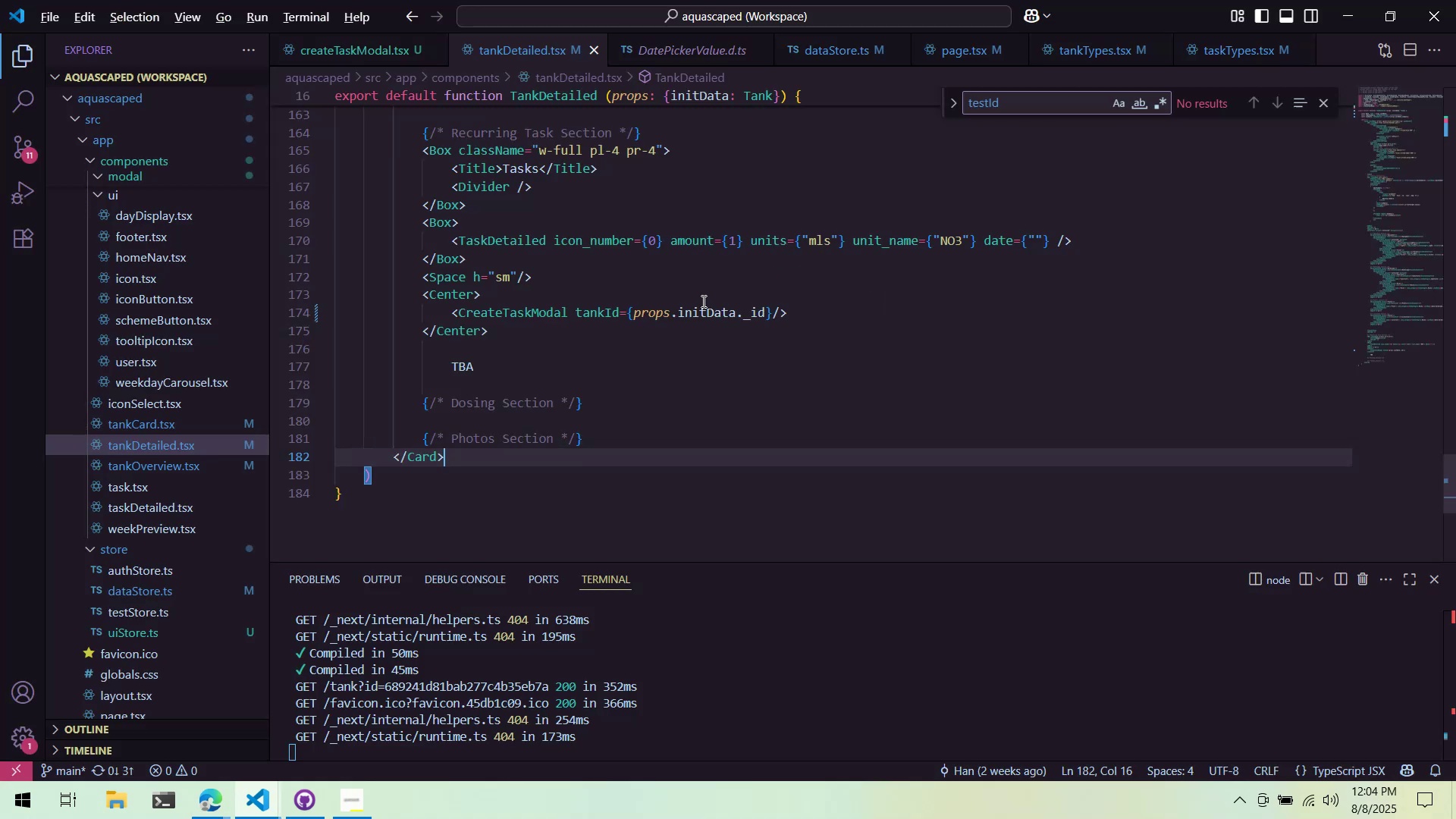 
key(Alt+Tab)
 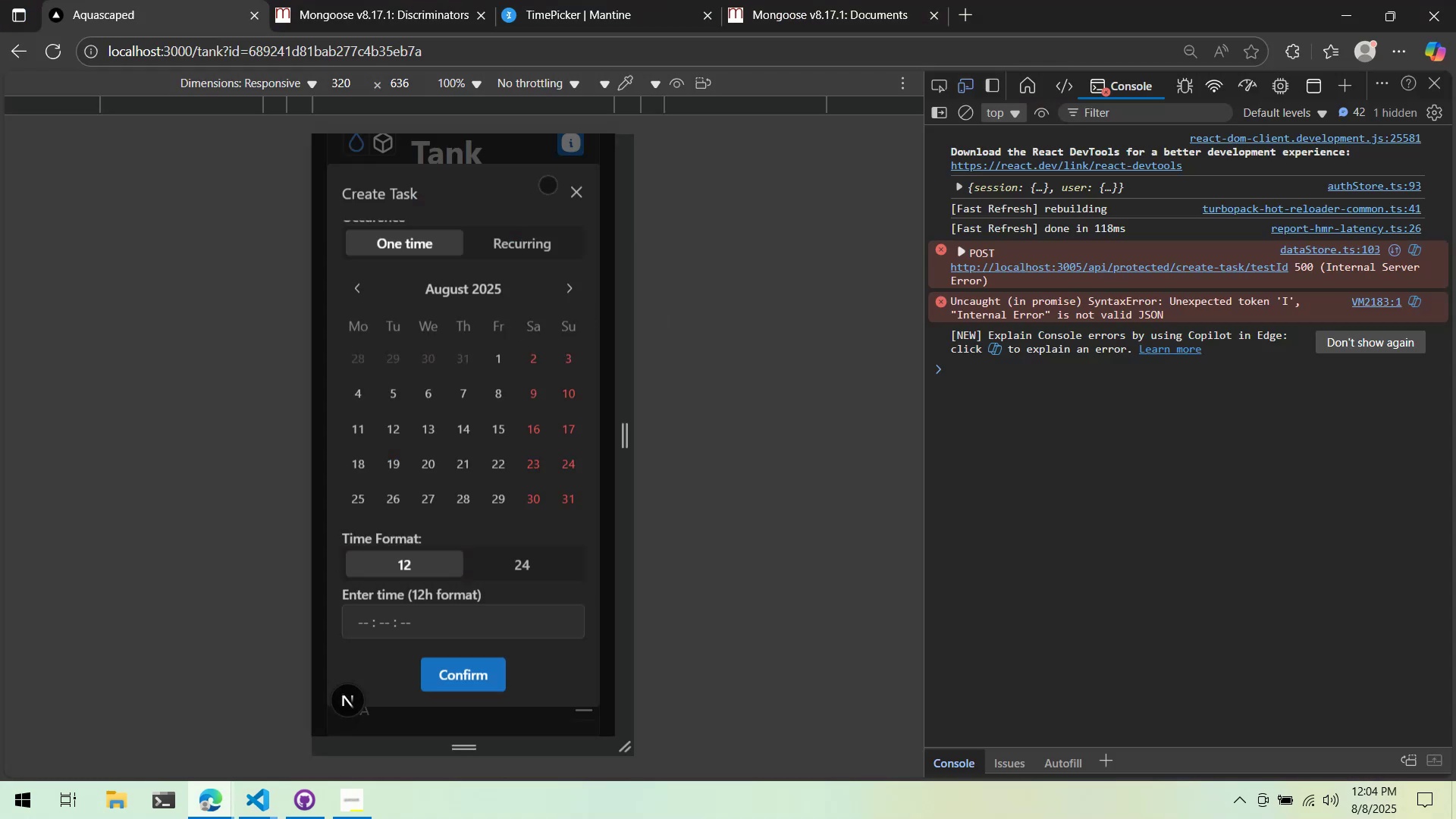 
left_click([569, 187])
 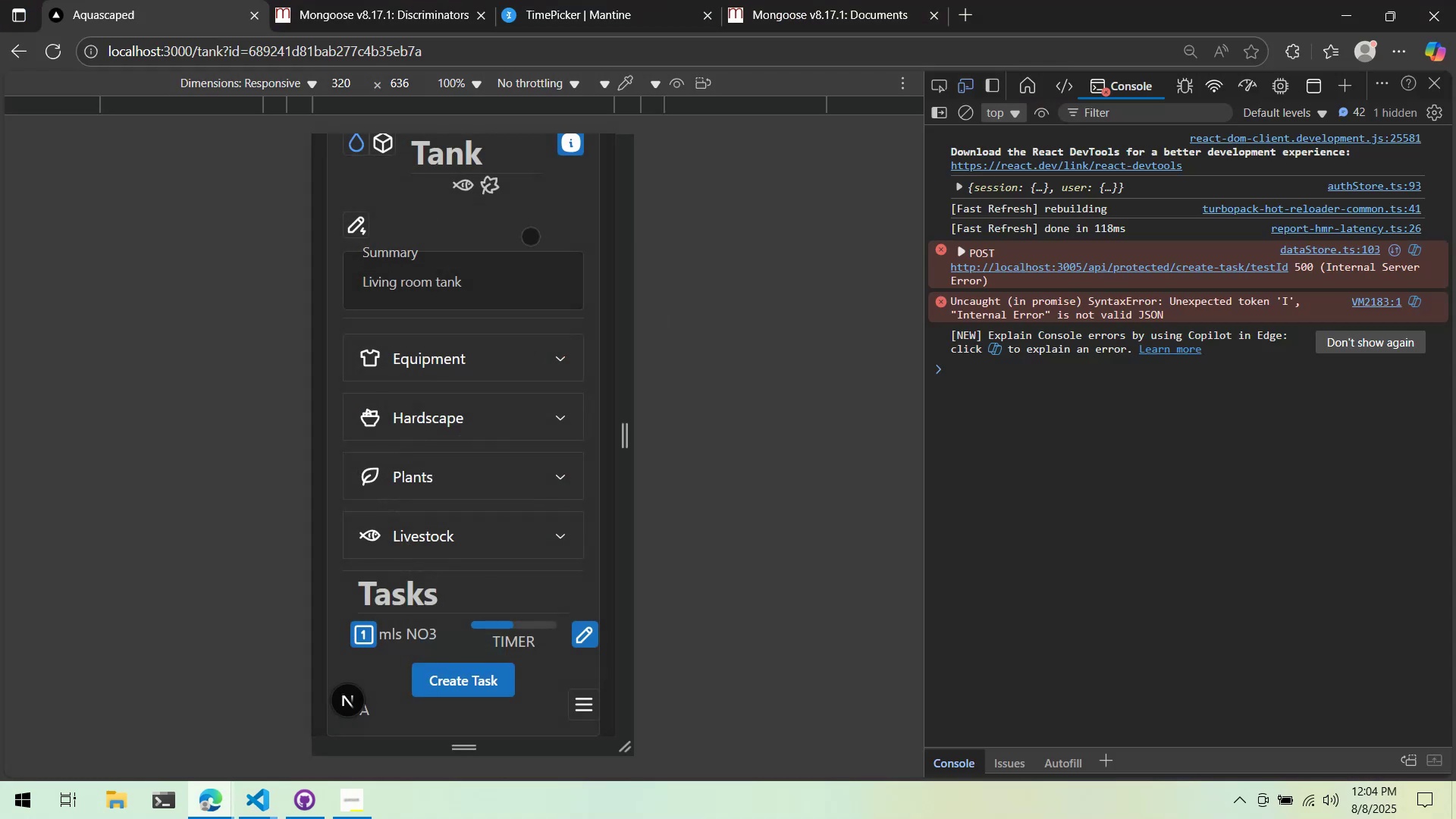 
scroll: coordinate [505, 306], scroll_direction: down, amount: 1.0
 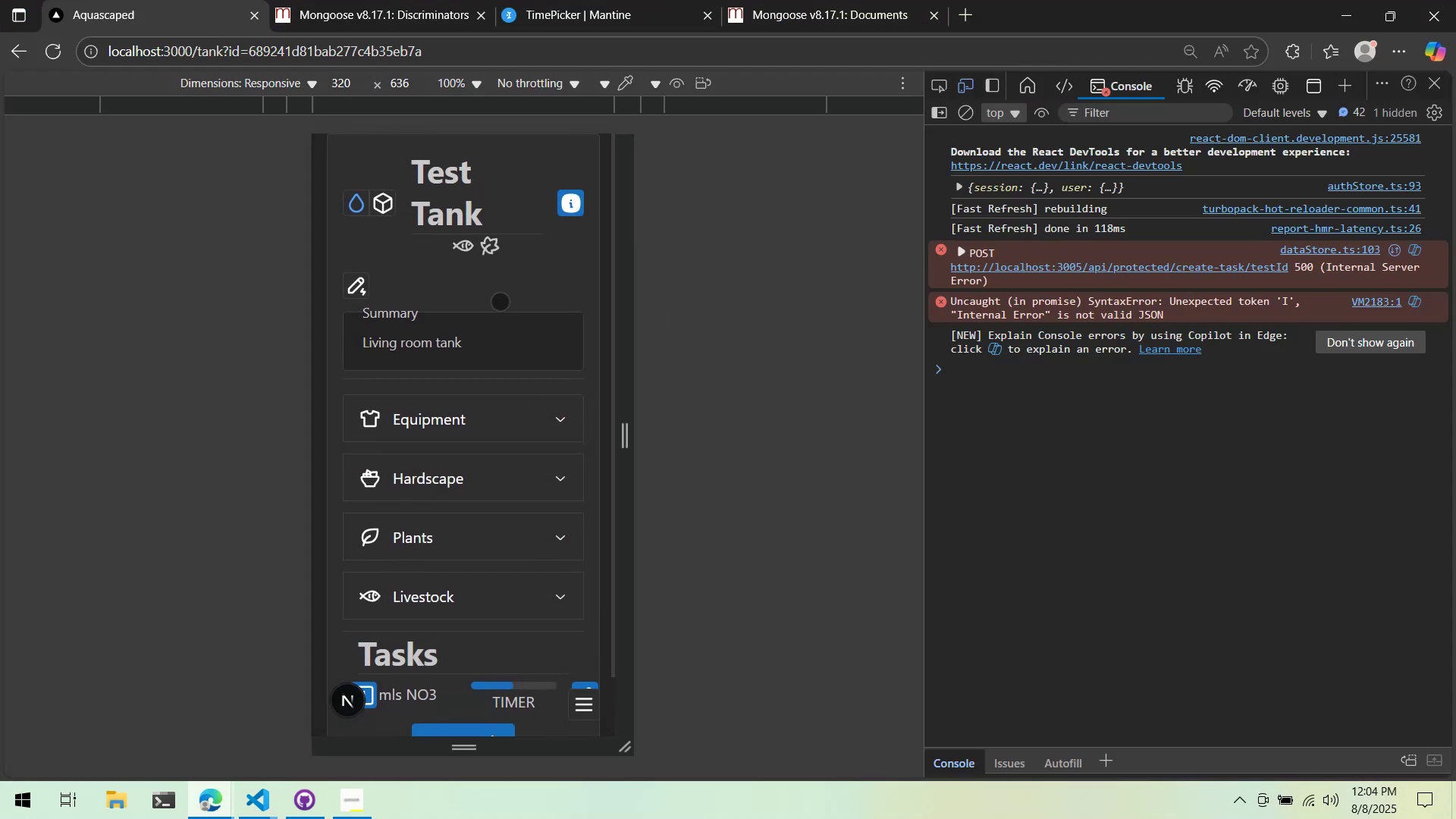 
key(Alt+AltLeft)
 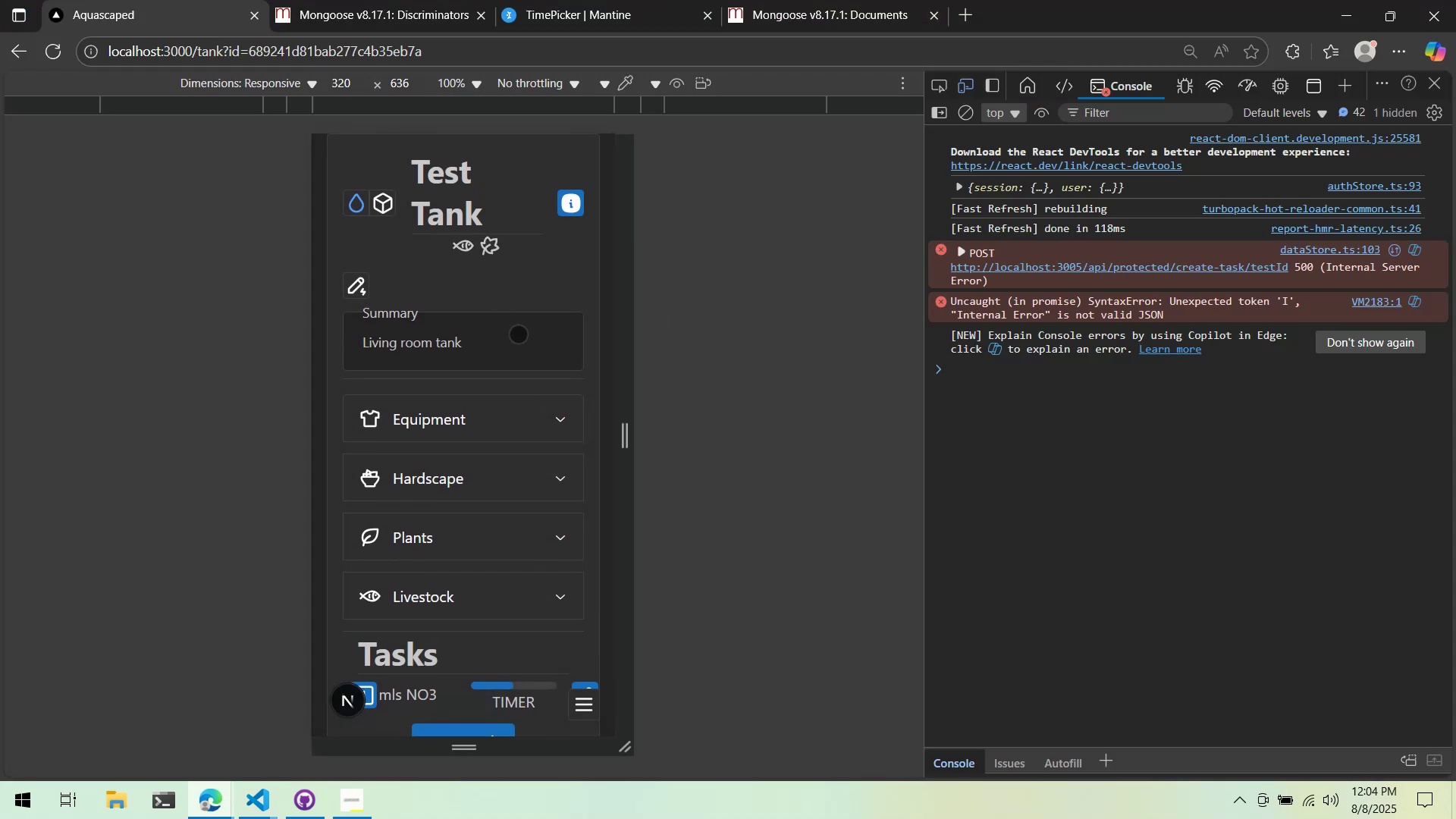 
key(Alt+Tab)
 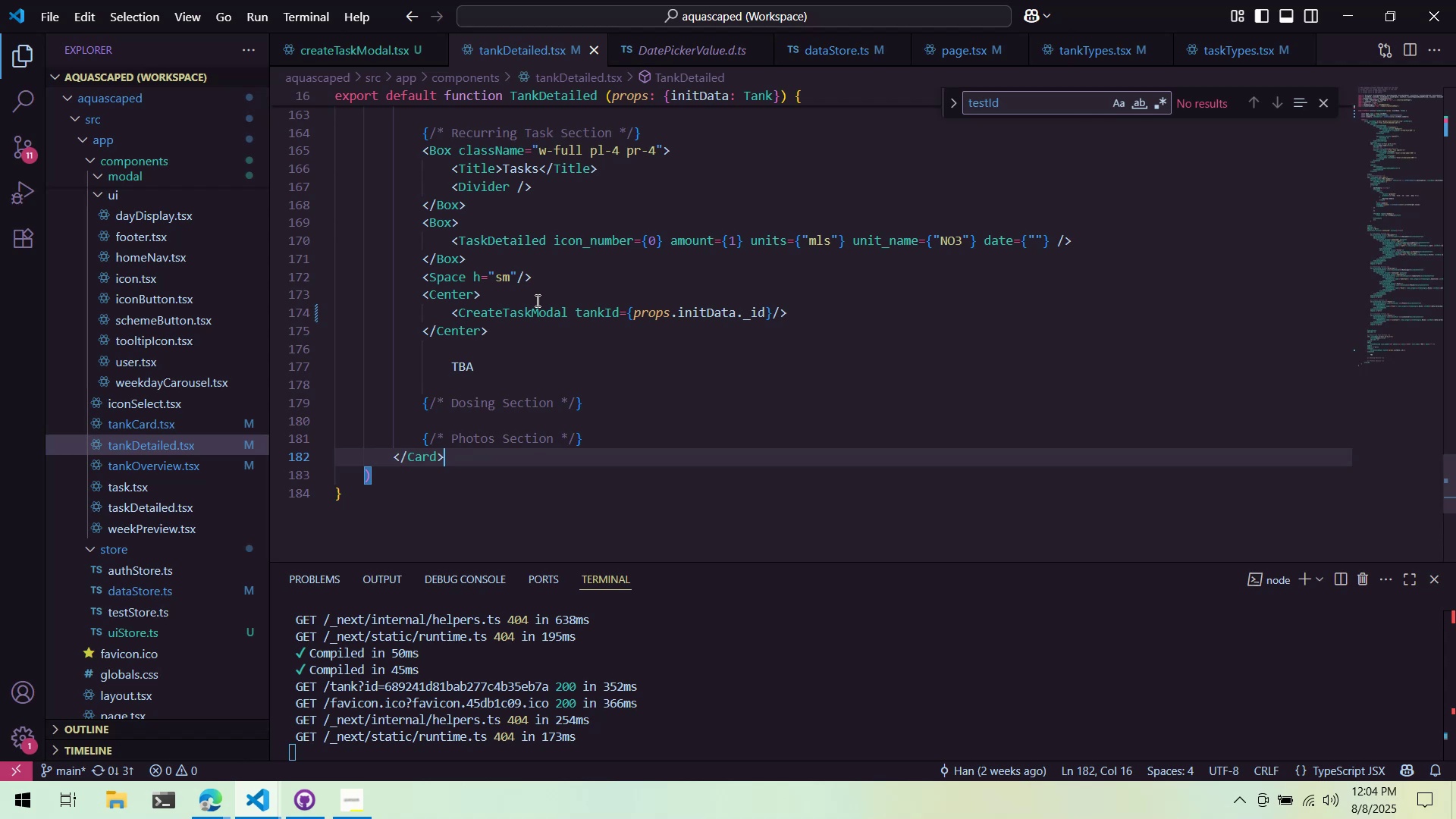 
key(Meta+MetaLeft)
 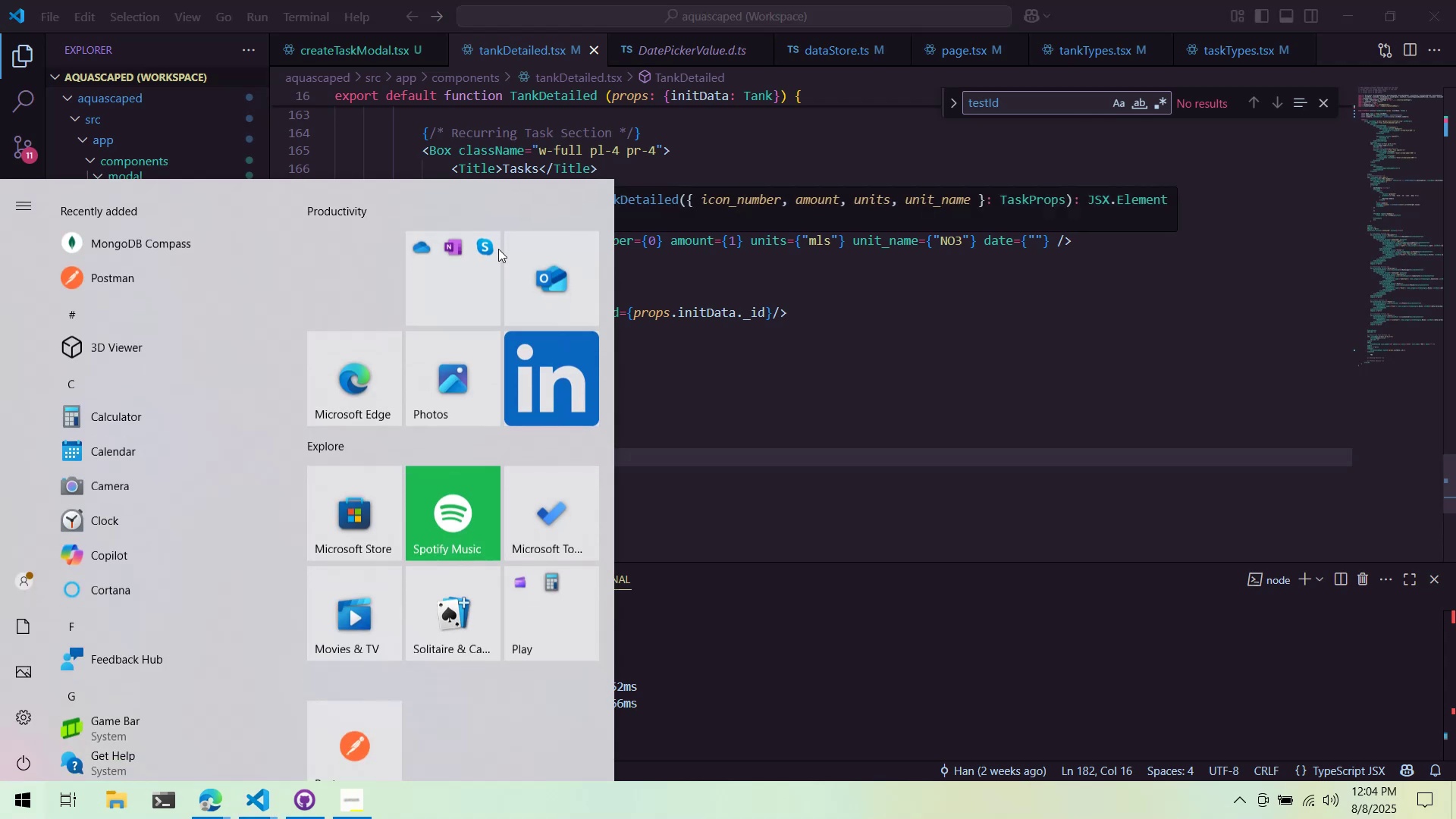 
type(comp)
 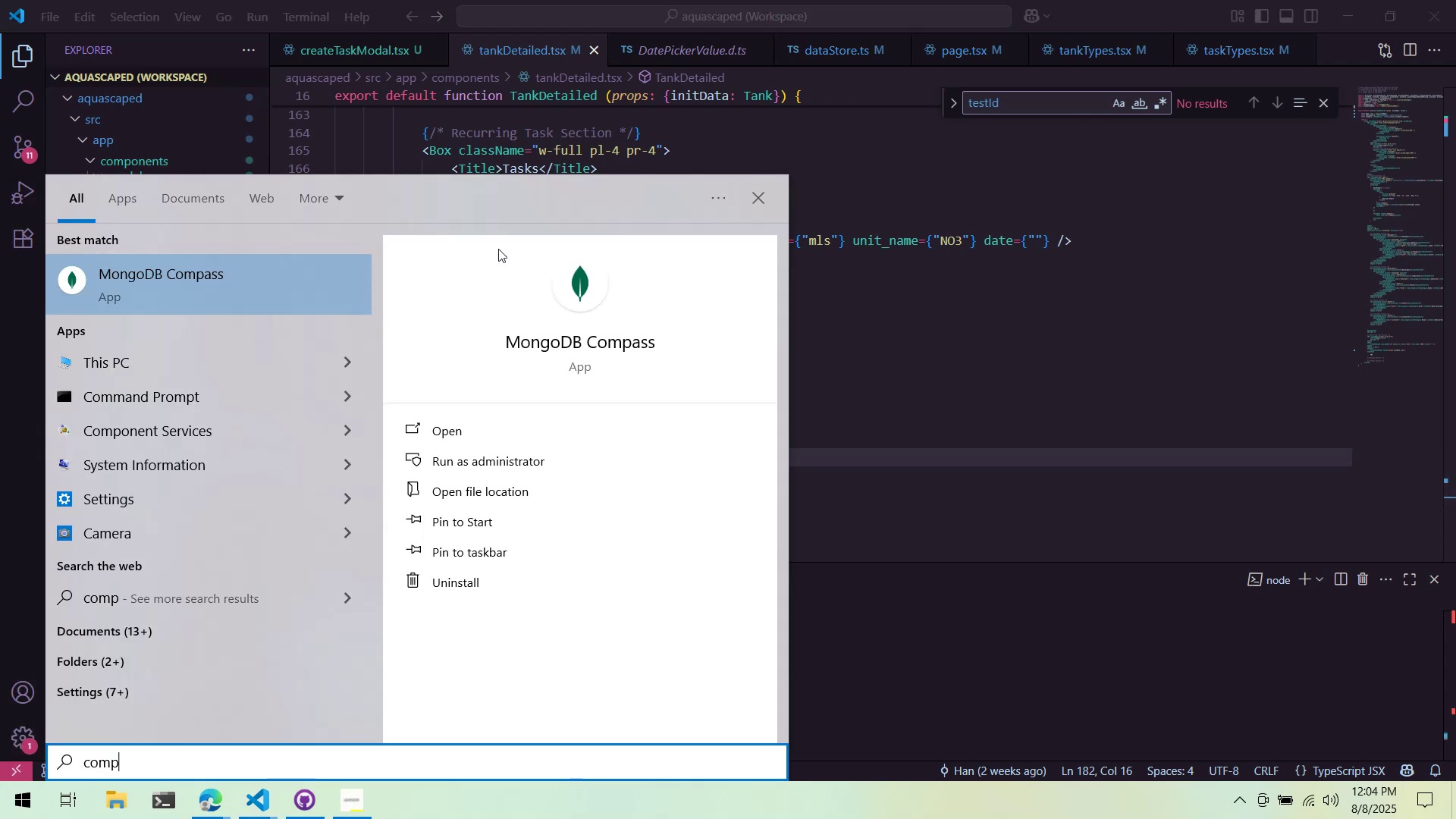 
key(Enter)
 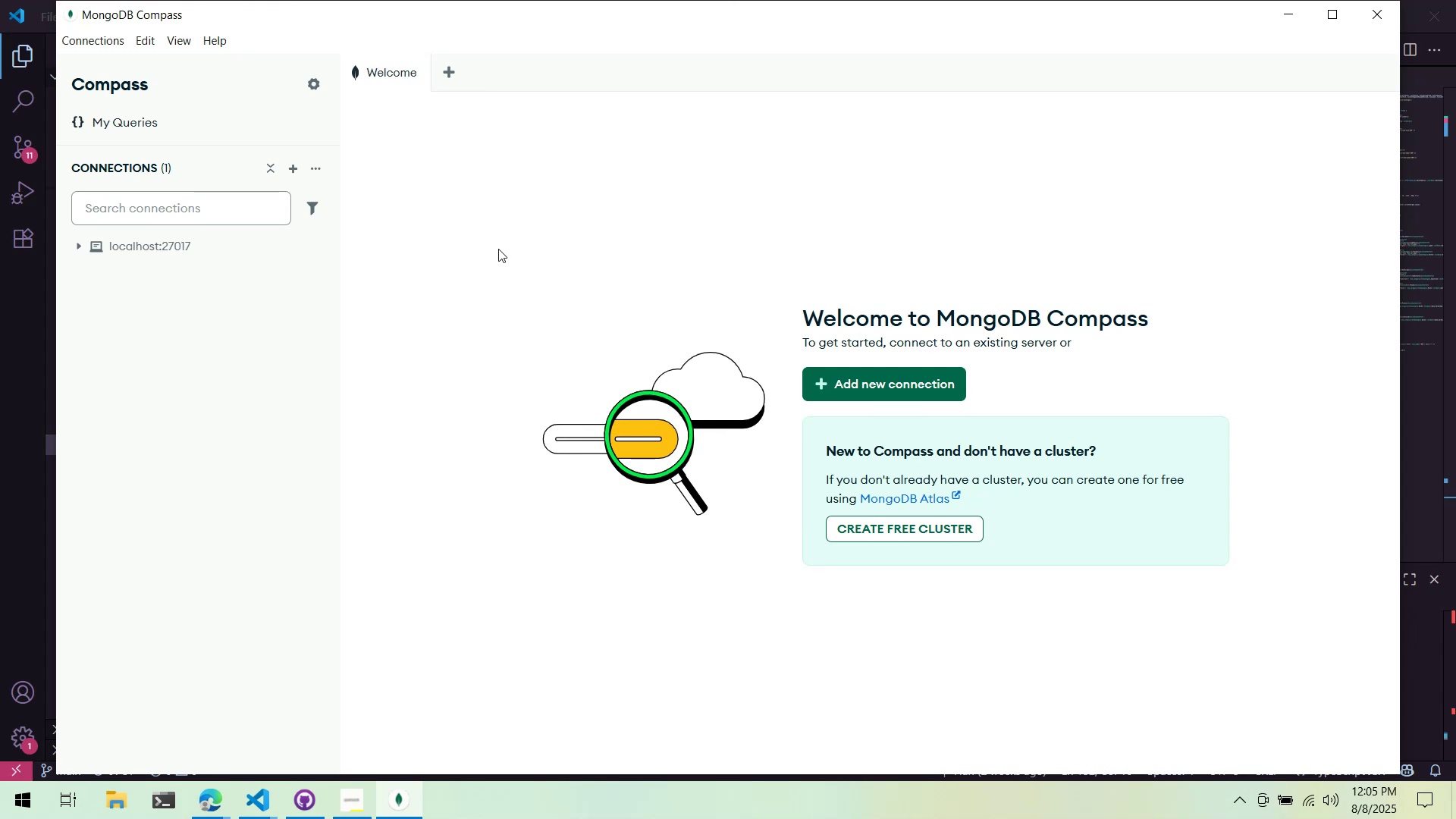 
wait(17.06)
 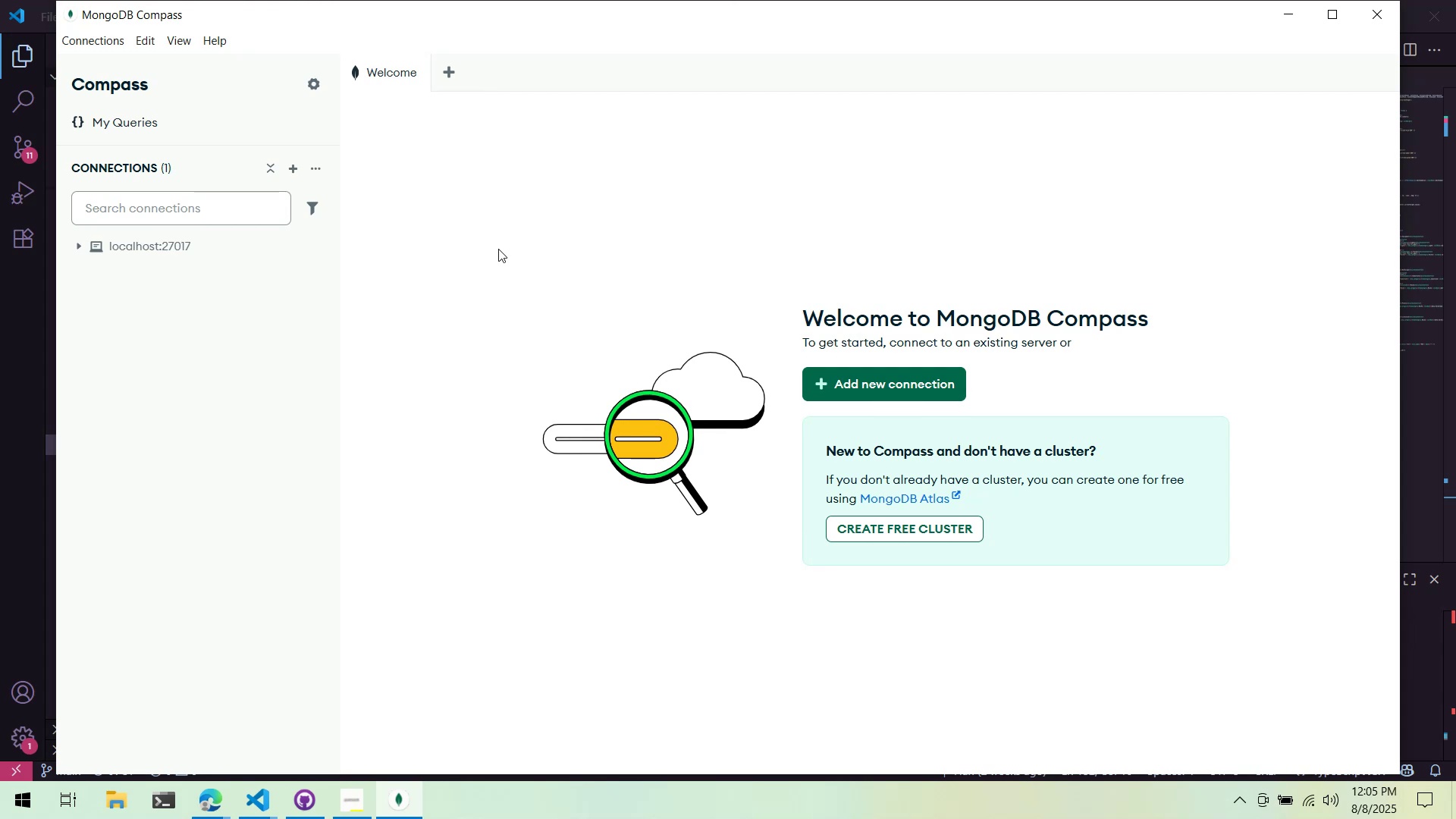 
left_click([235, 254])
 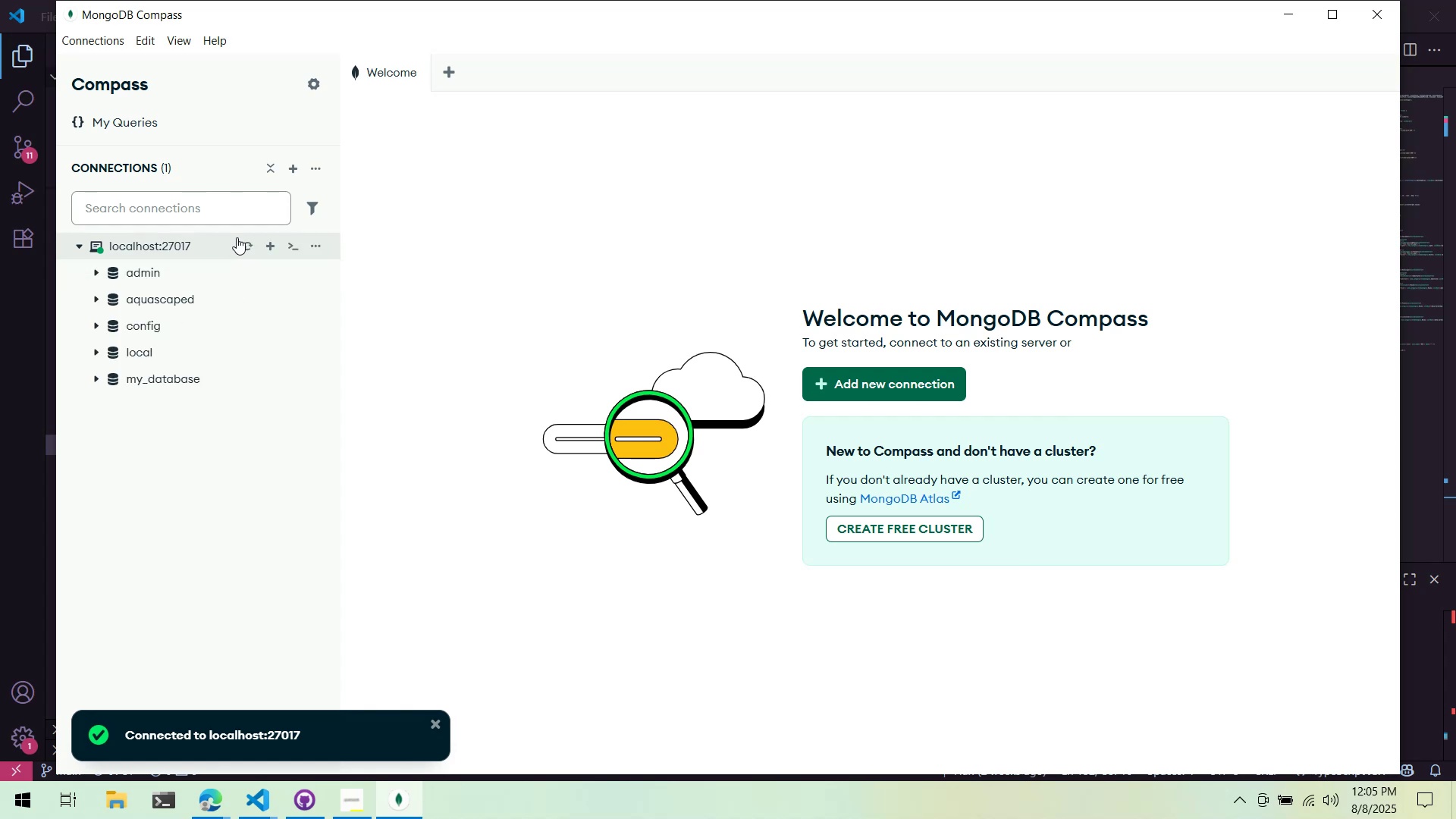 
left_click([197, 289])
 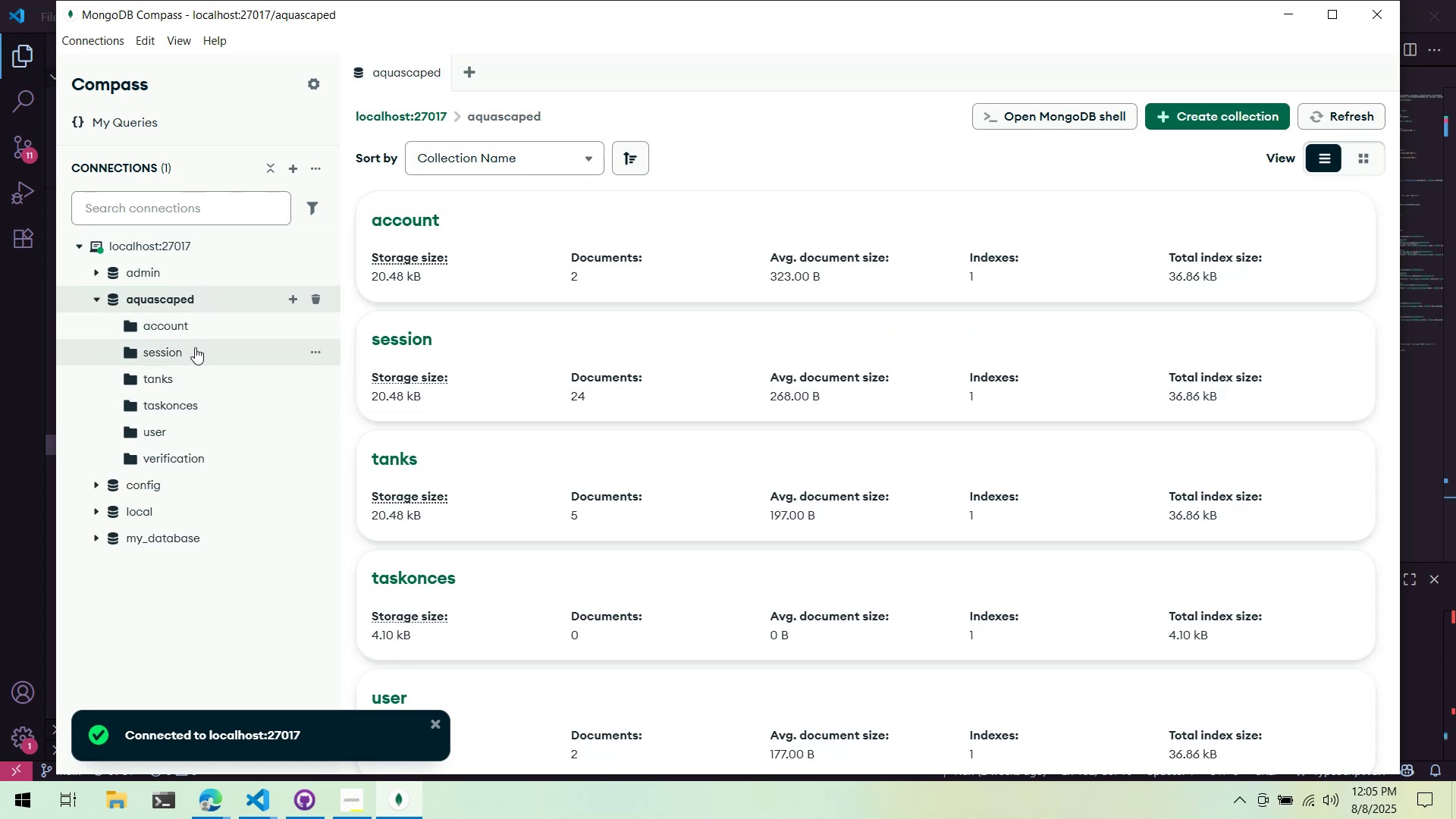 
left_click([196, 387])
 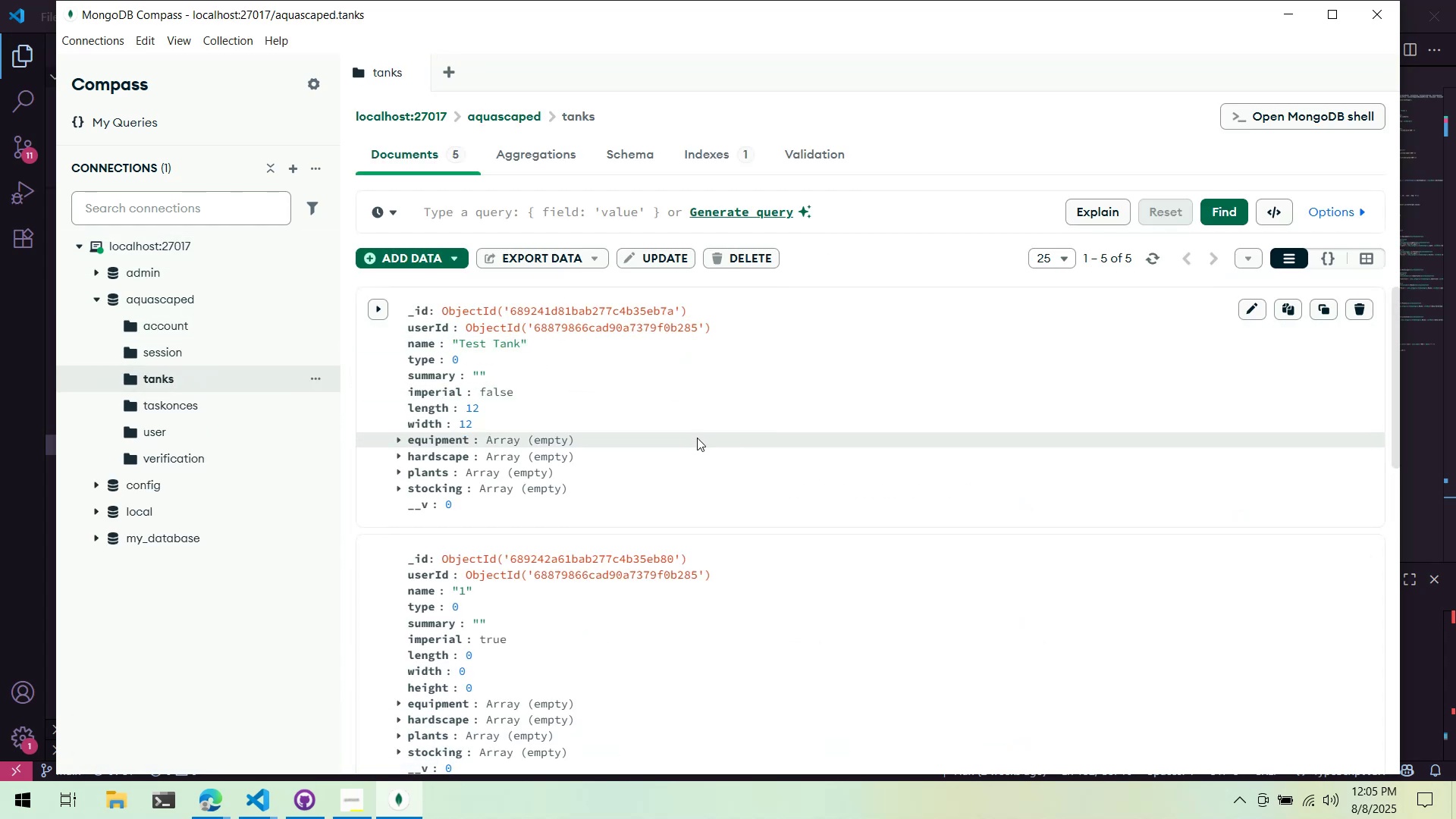 
scroll: coordinate [686, 423], scroll_direction: down, amount: 12.0
 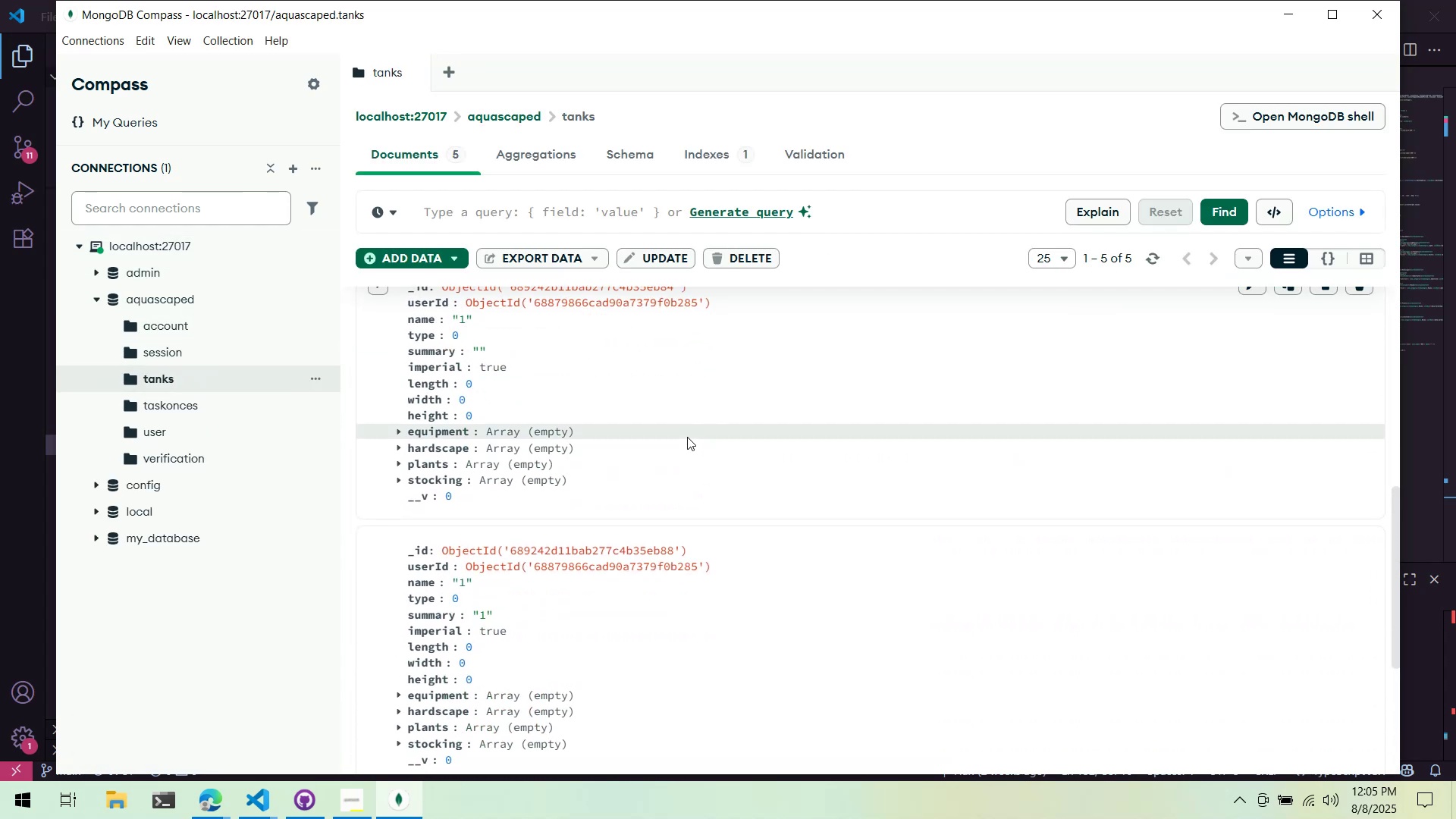 
key(Alt+AltLeft)
 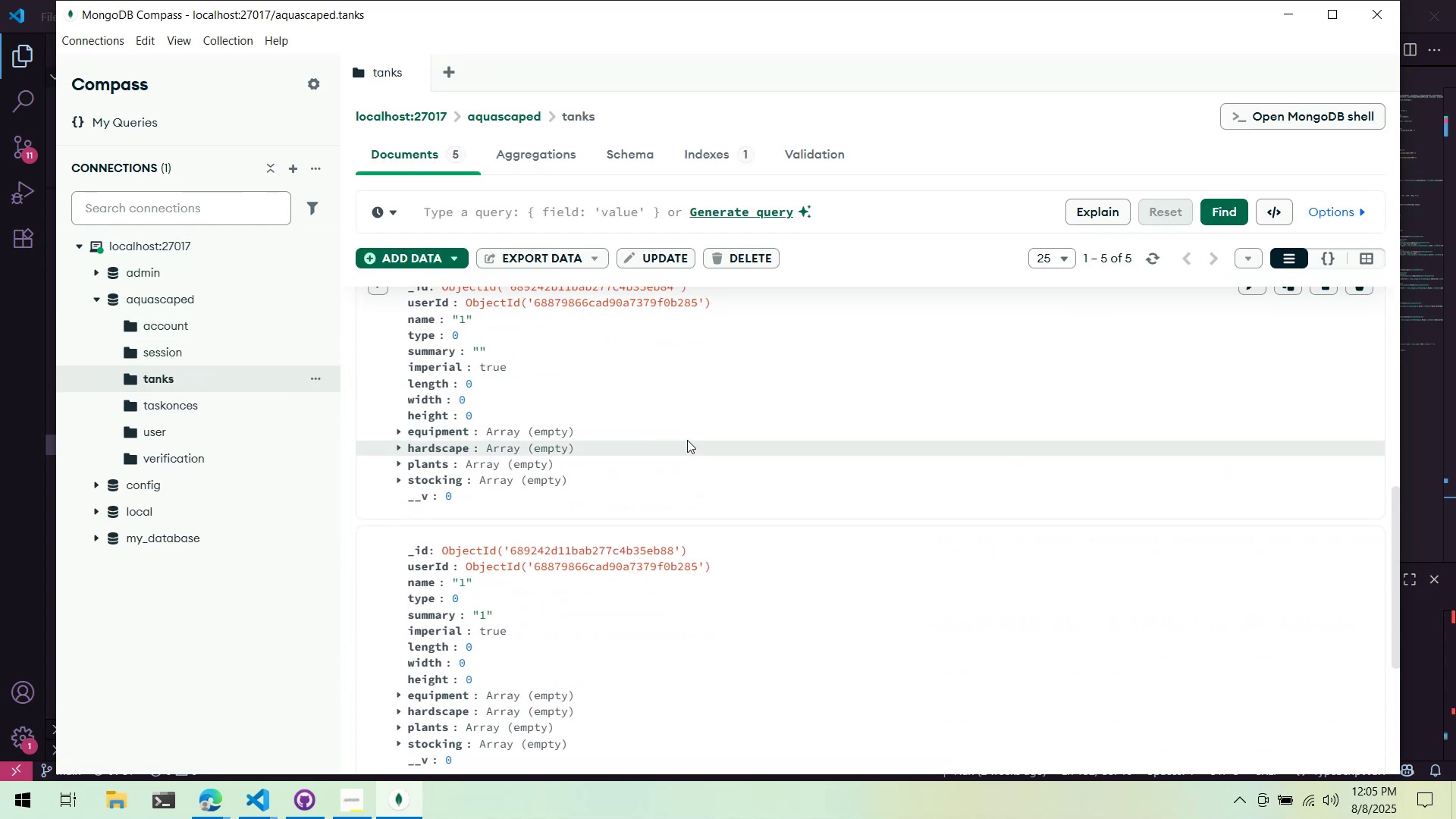 
key(Alt+Tab)
 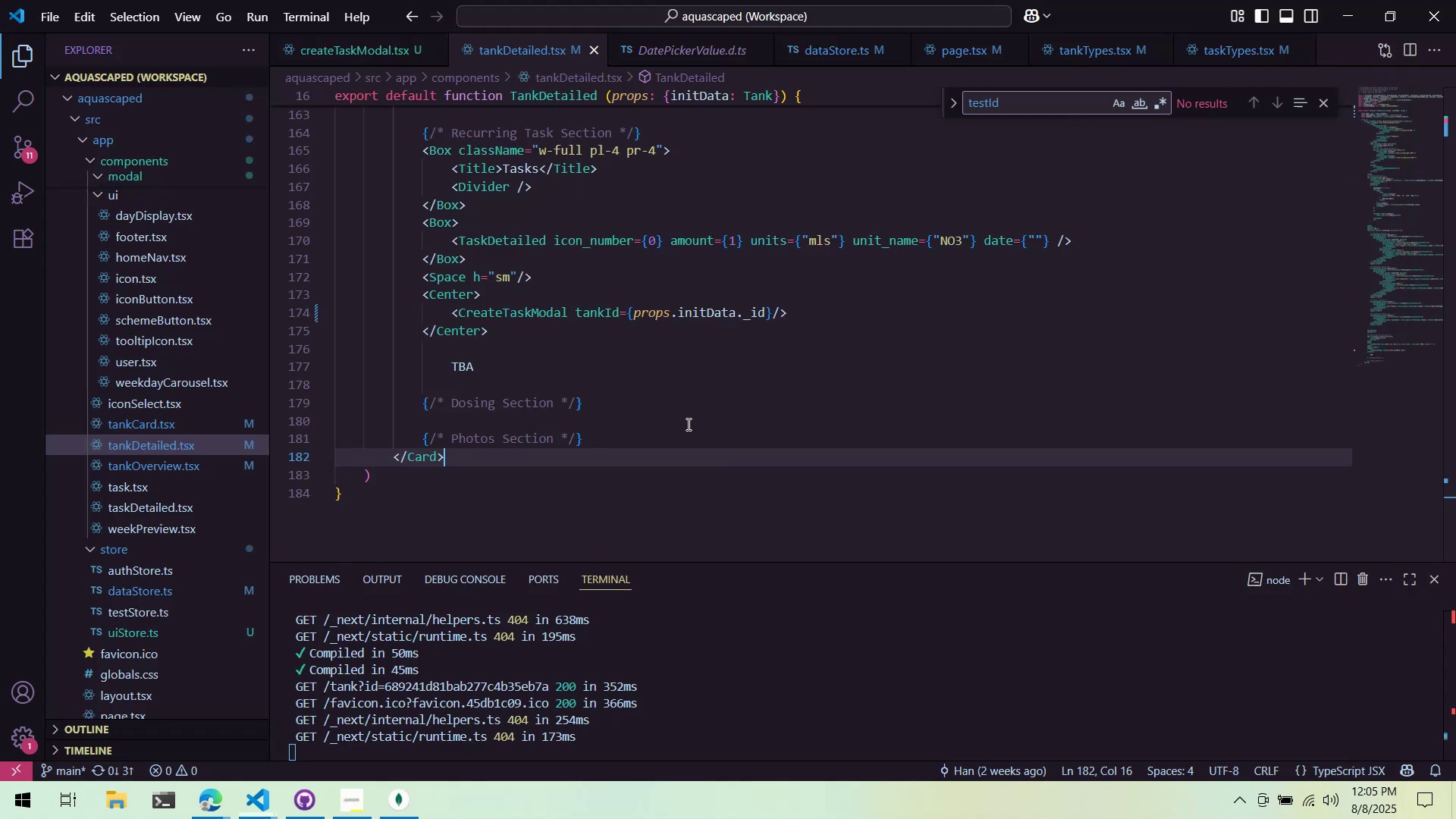 
key(Alt+AltLeft)
 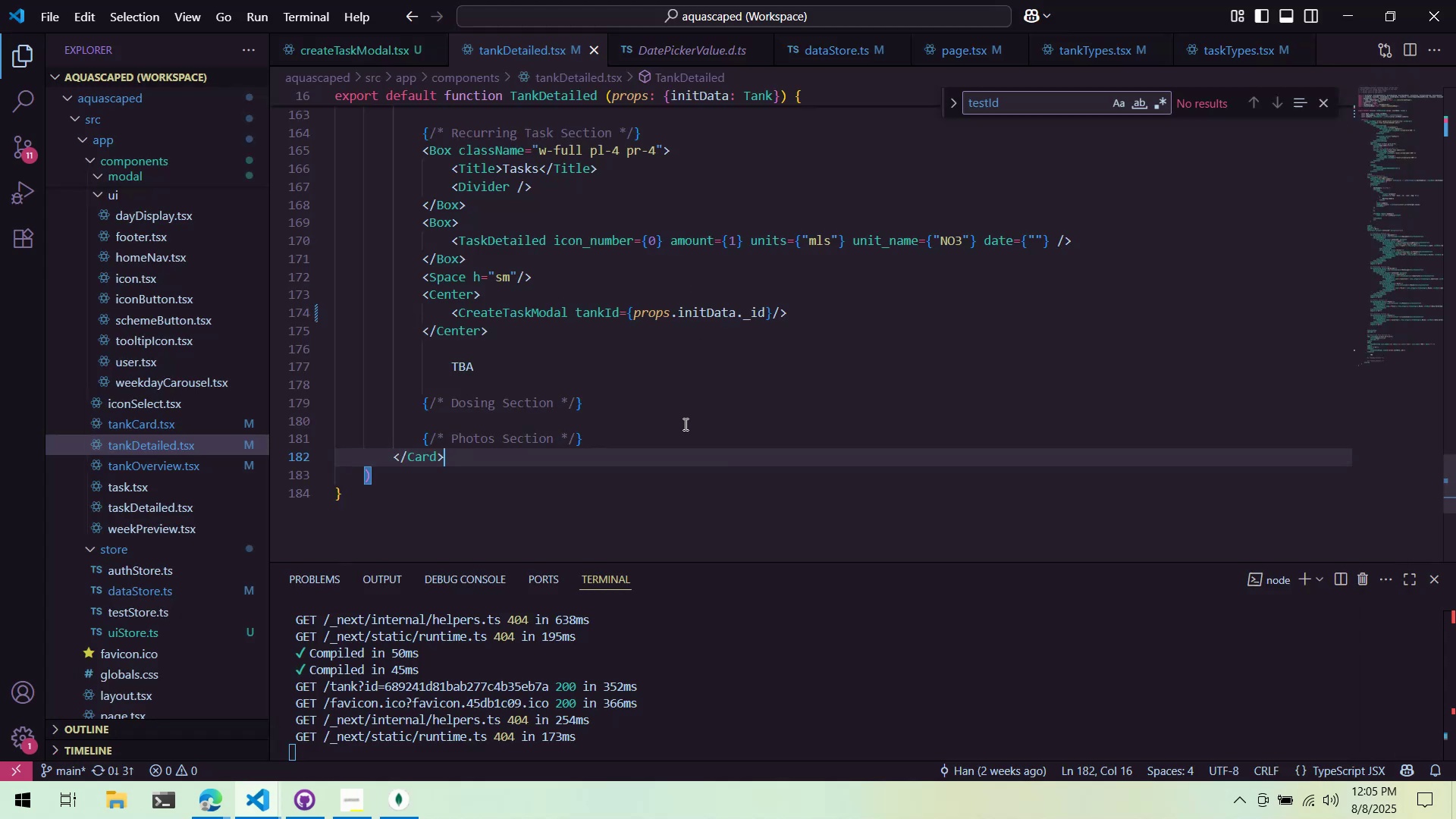 
key(Alt+Tab)
 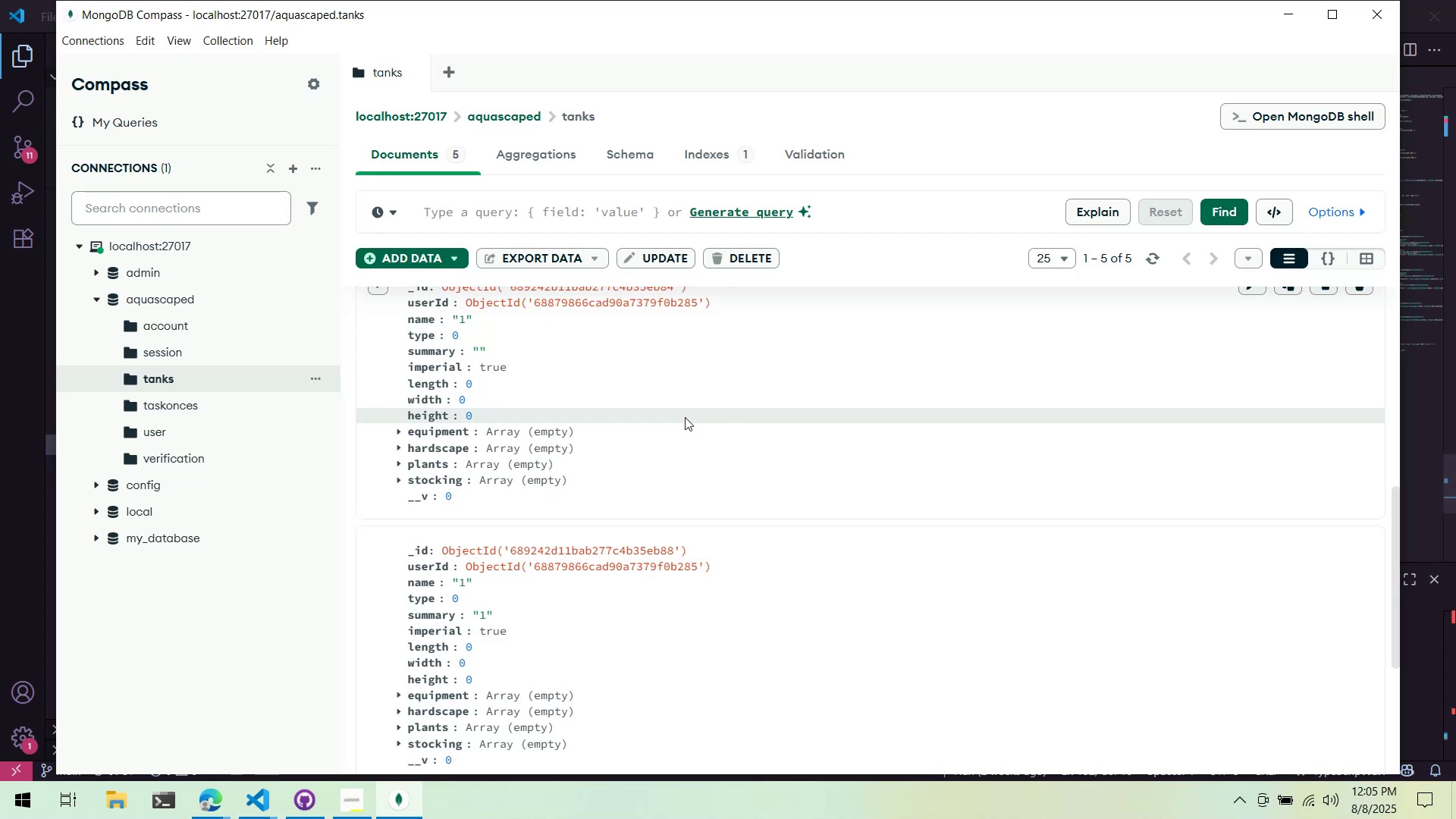 
key(Alt+AltLeft)
 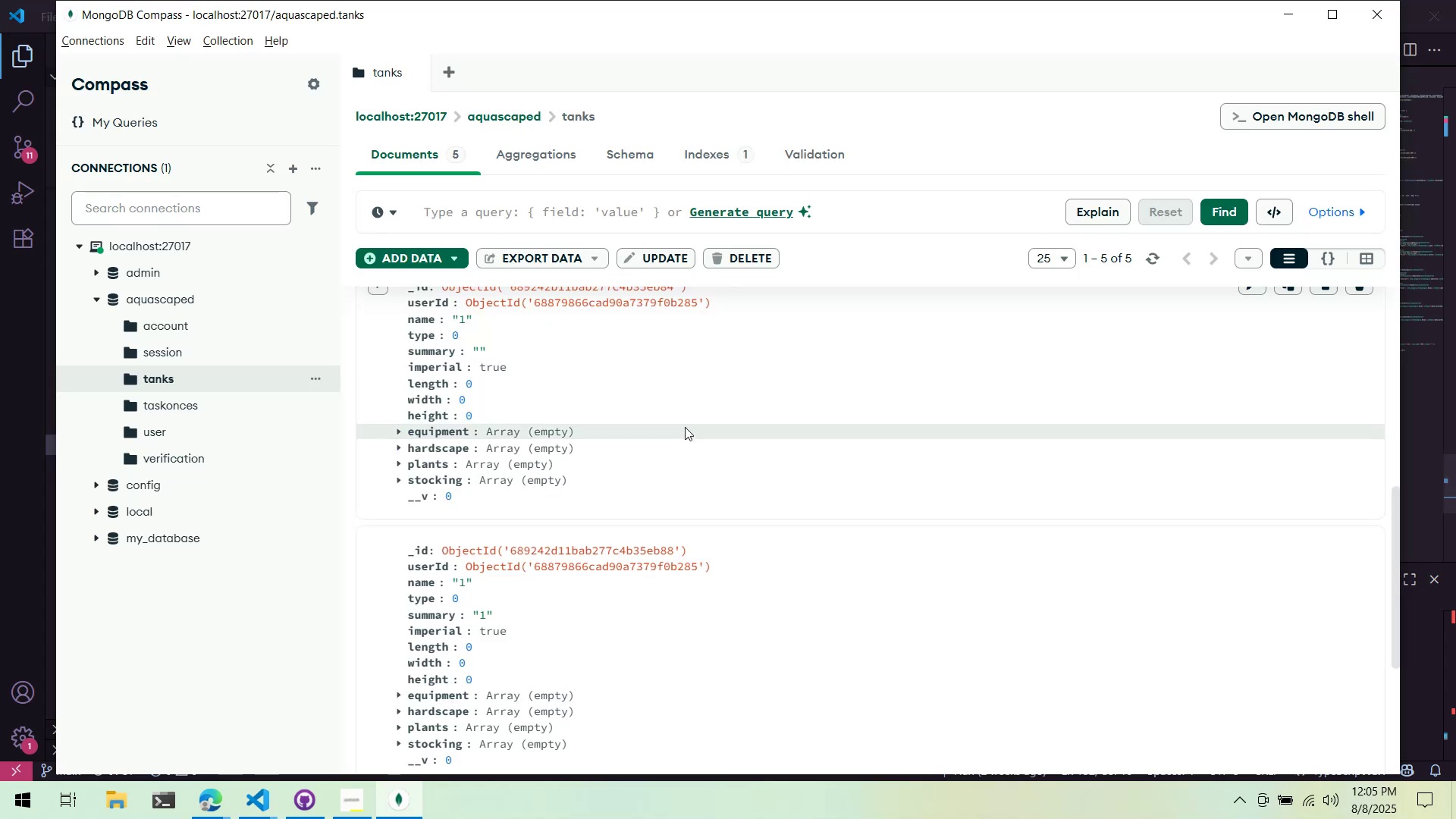 
key(Alt+Tab)
 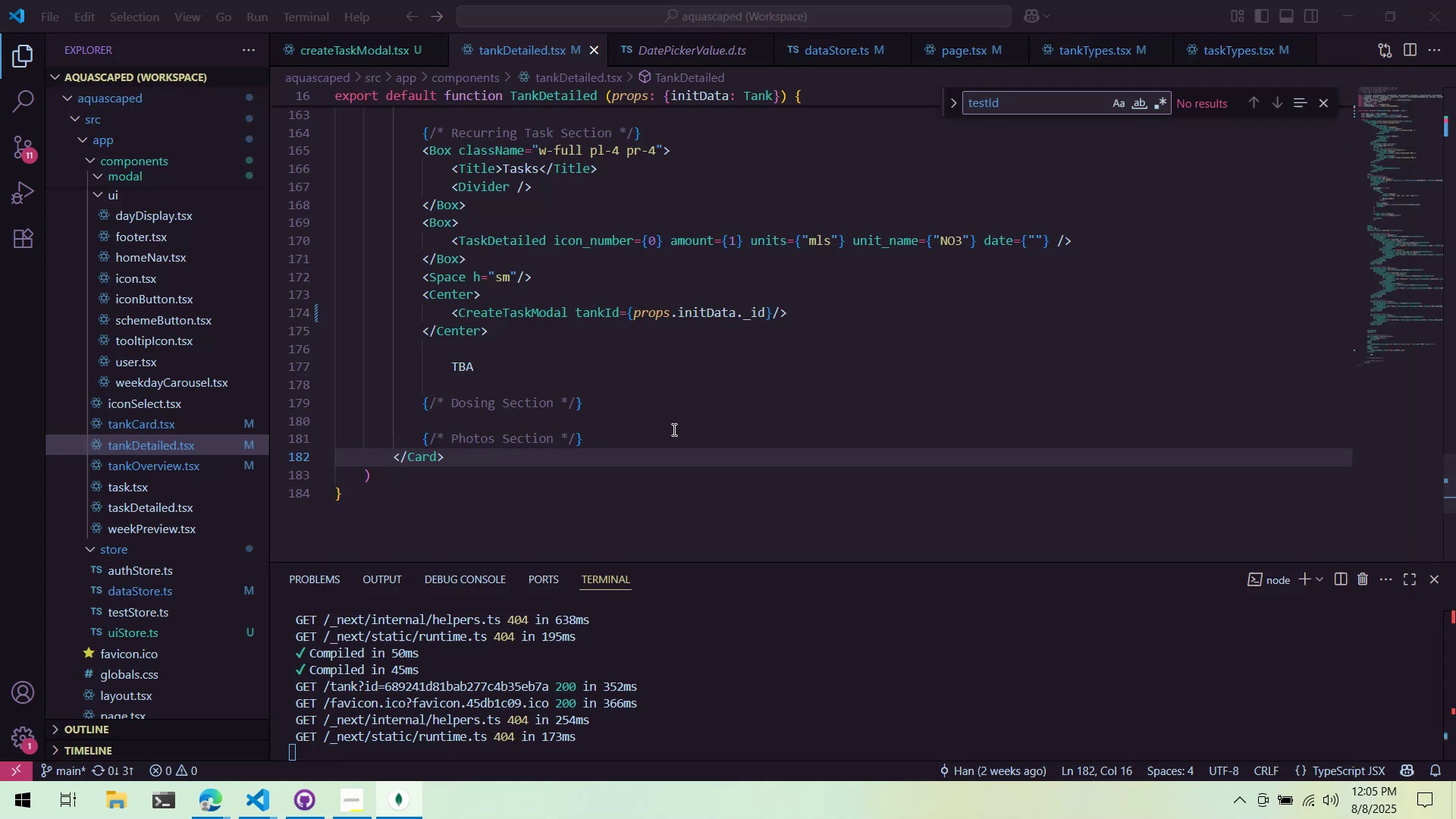 
scroll: coordinate [692, 403], scroll_direction: up, amount: 64.0
 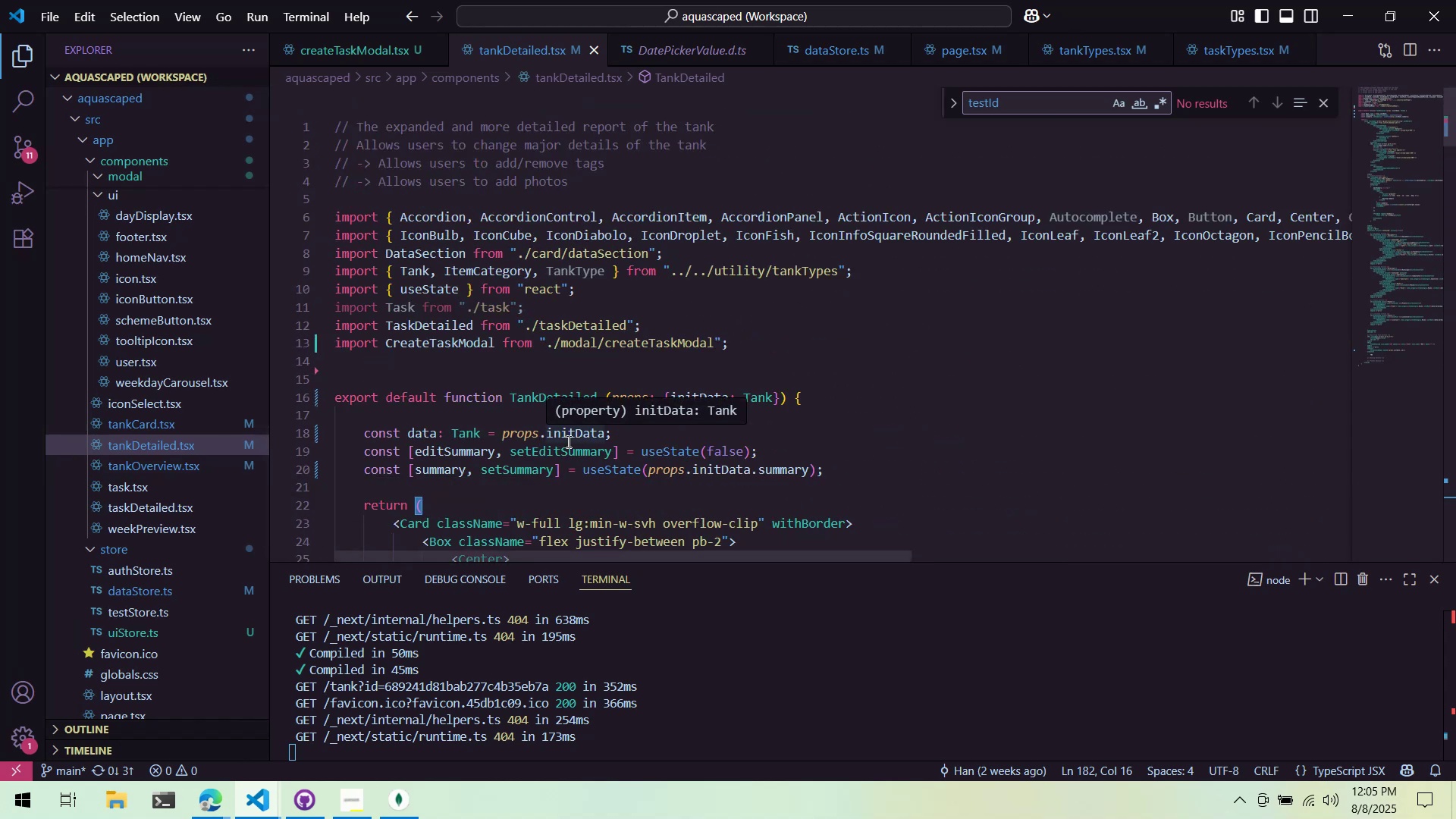 
wait(9.84)
 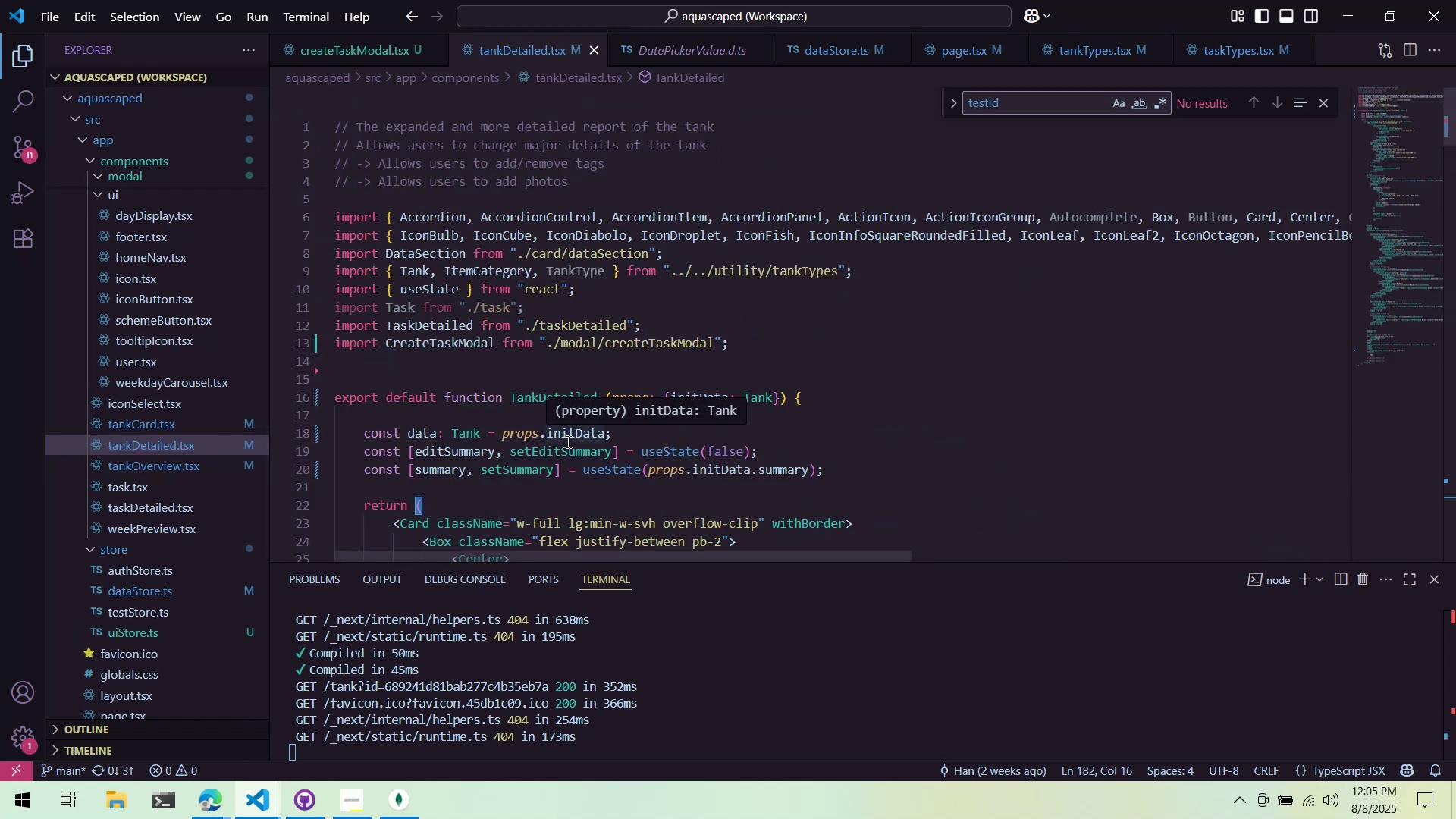 
scroll: coordinate [629, 211], scroll_direction: none, amount: 0.0
 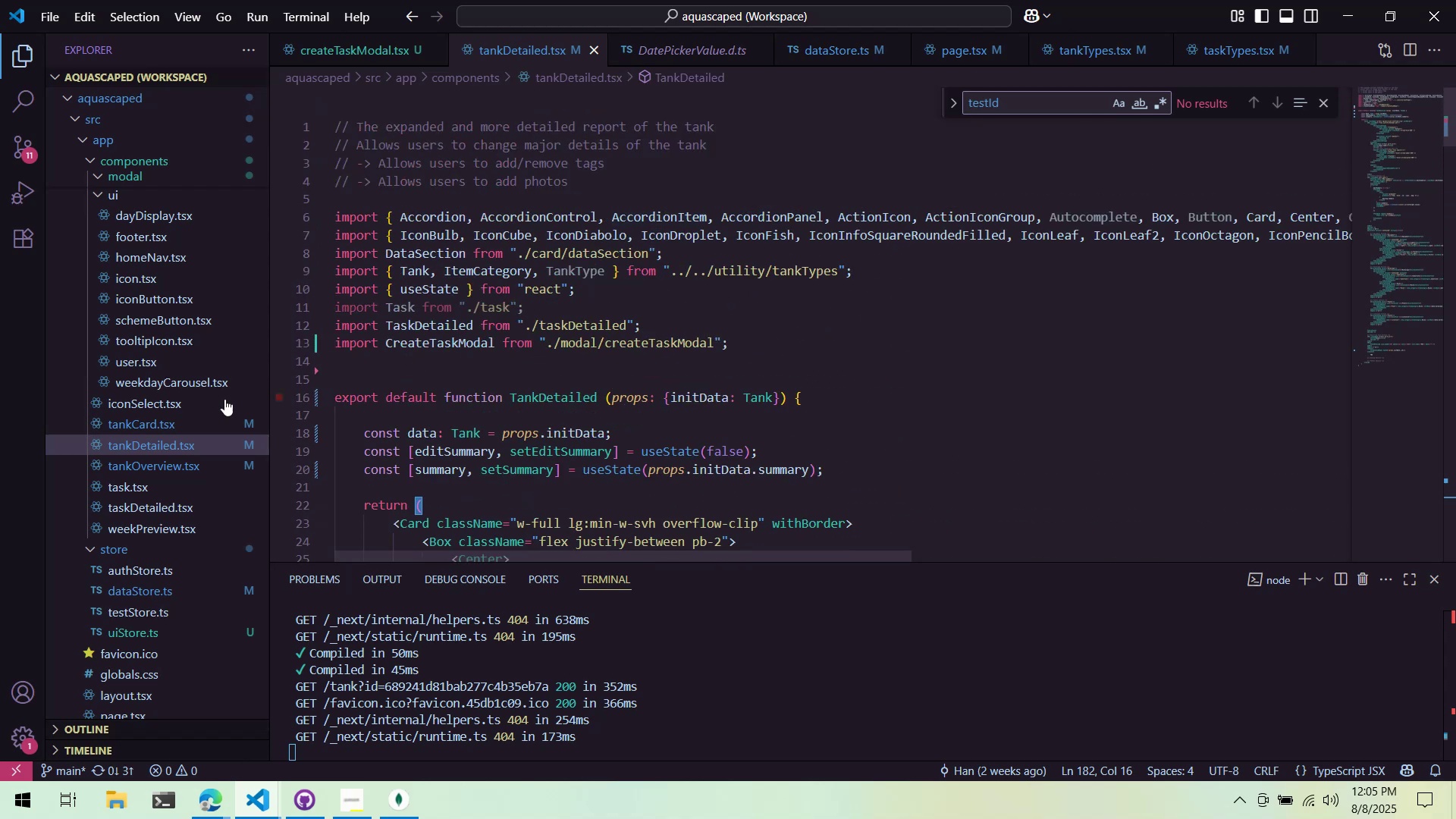 
scroll: coordinate [214, 456], scroll_direction: up, amount: 13.0
 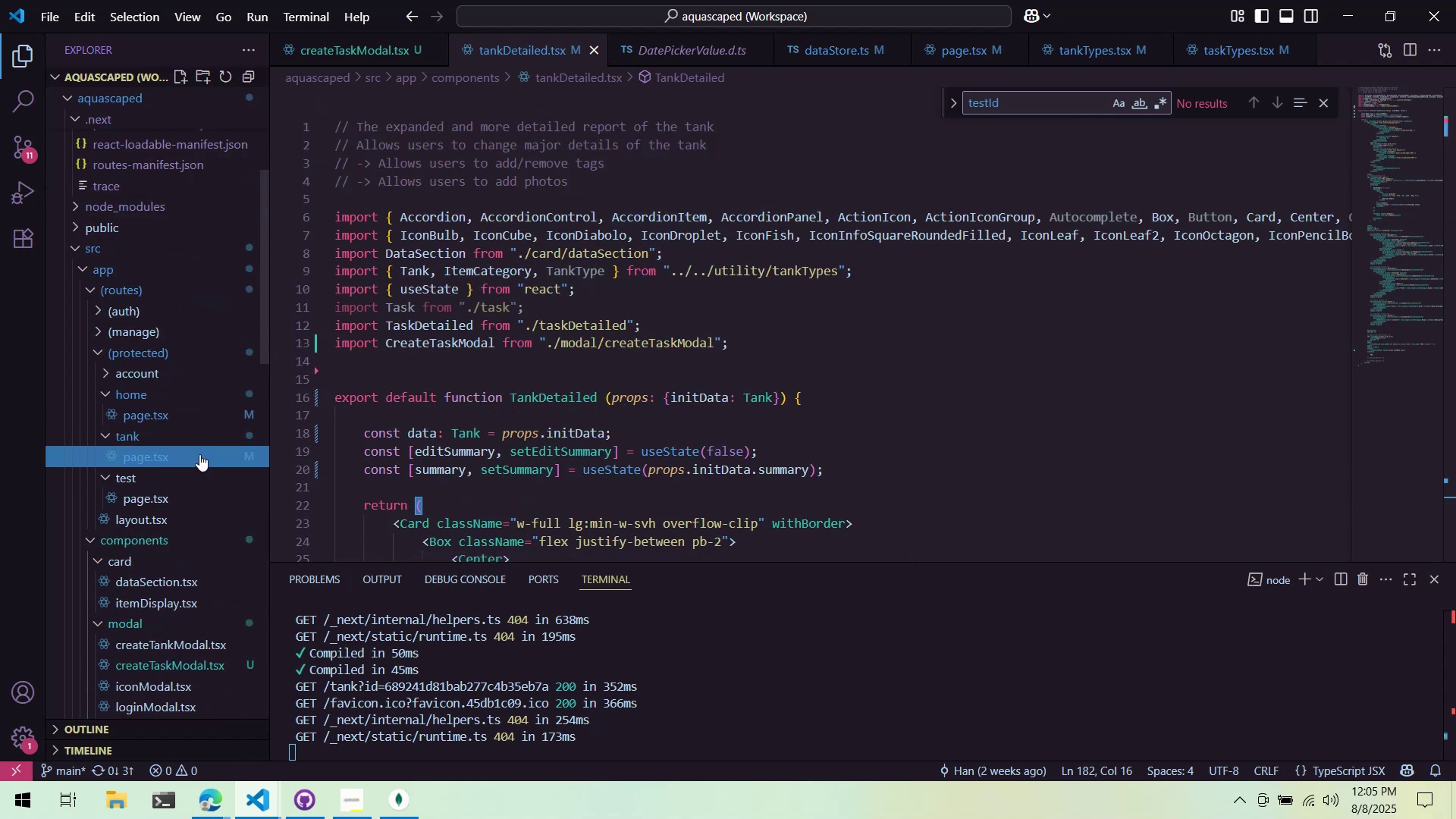 
left_click([199, 454])
 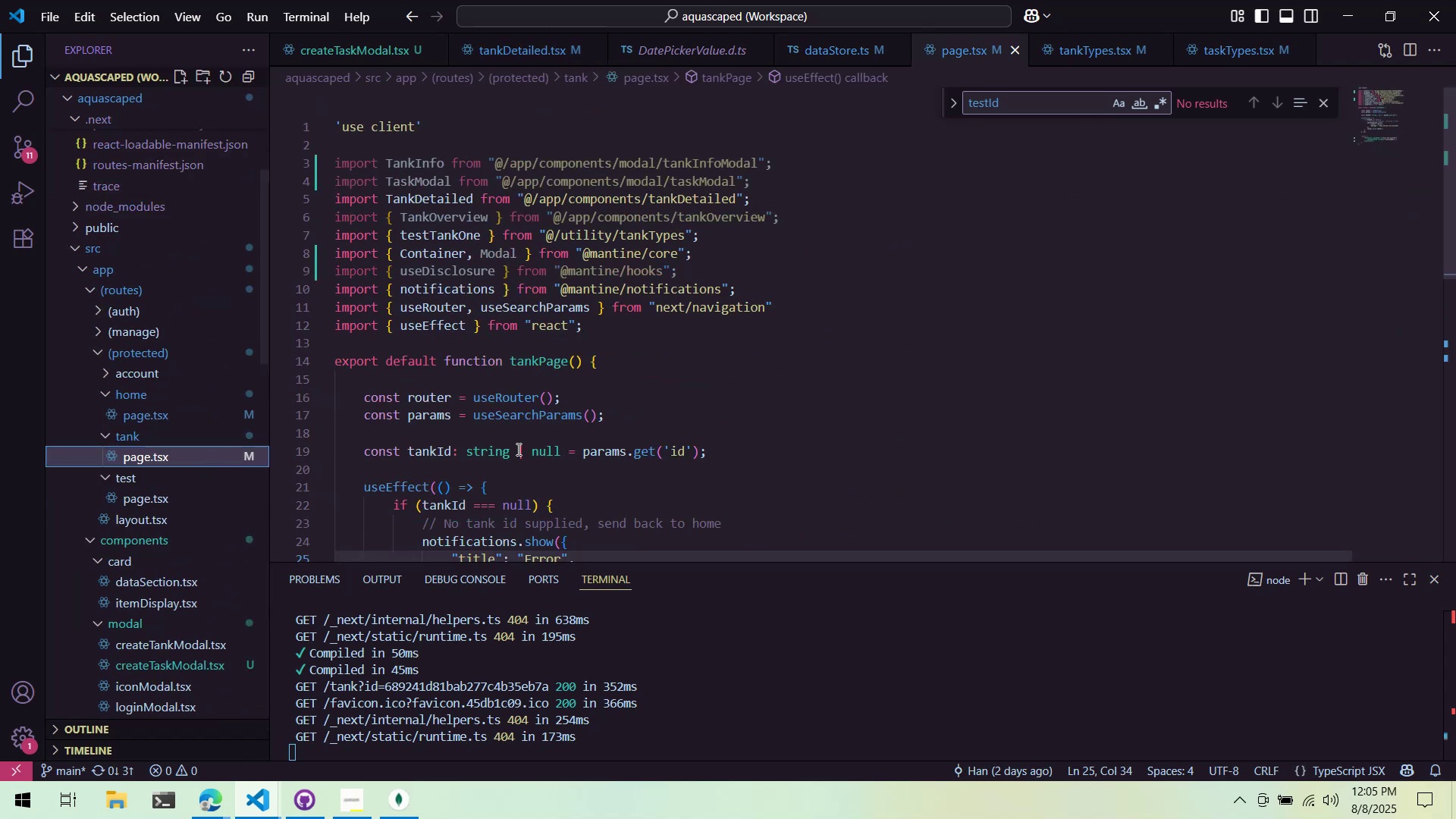 
scroll: coordinate [537, 479], scroll_direction: down, amount: 6.0
 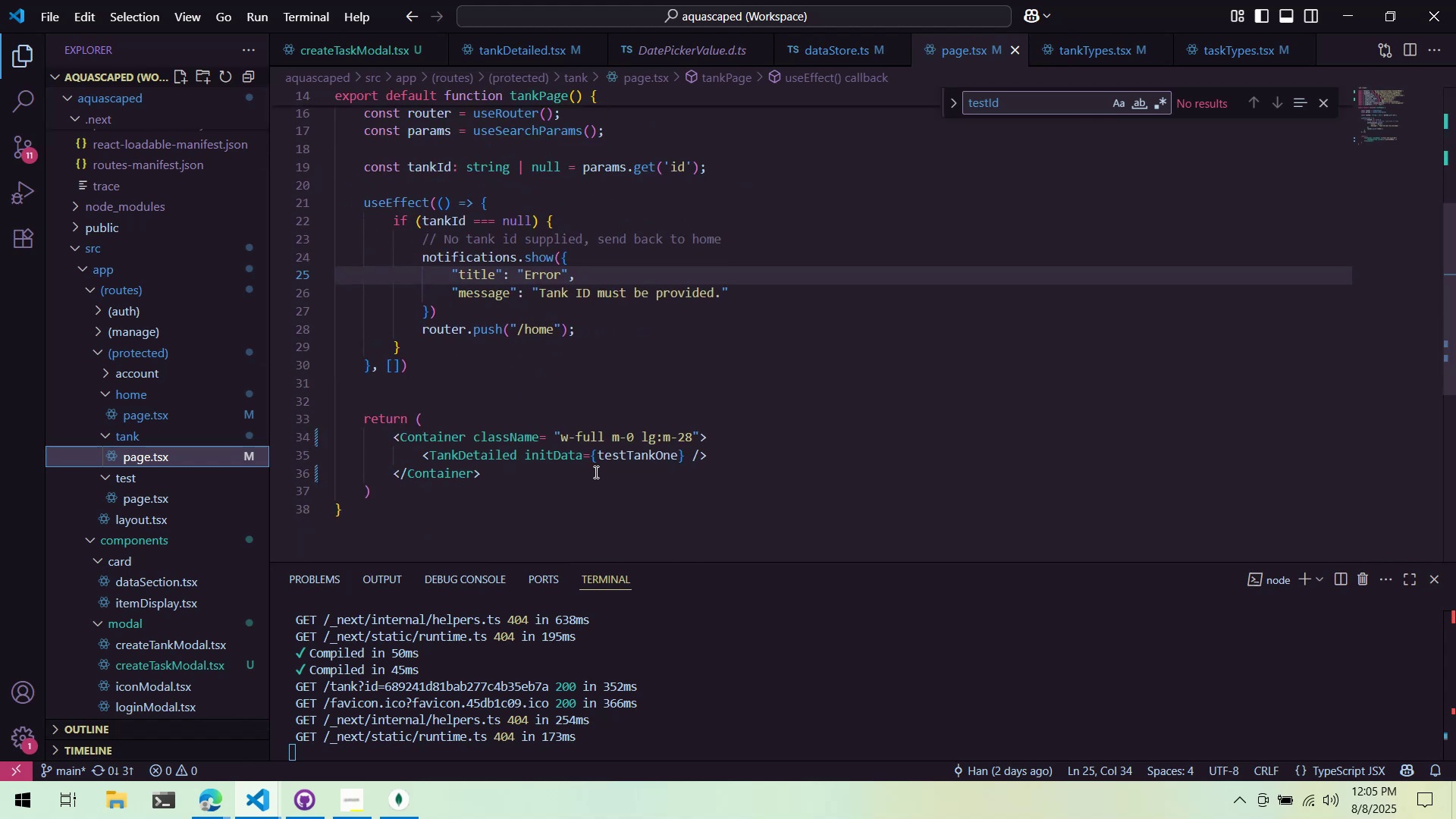 
double_click([610, 457])
 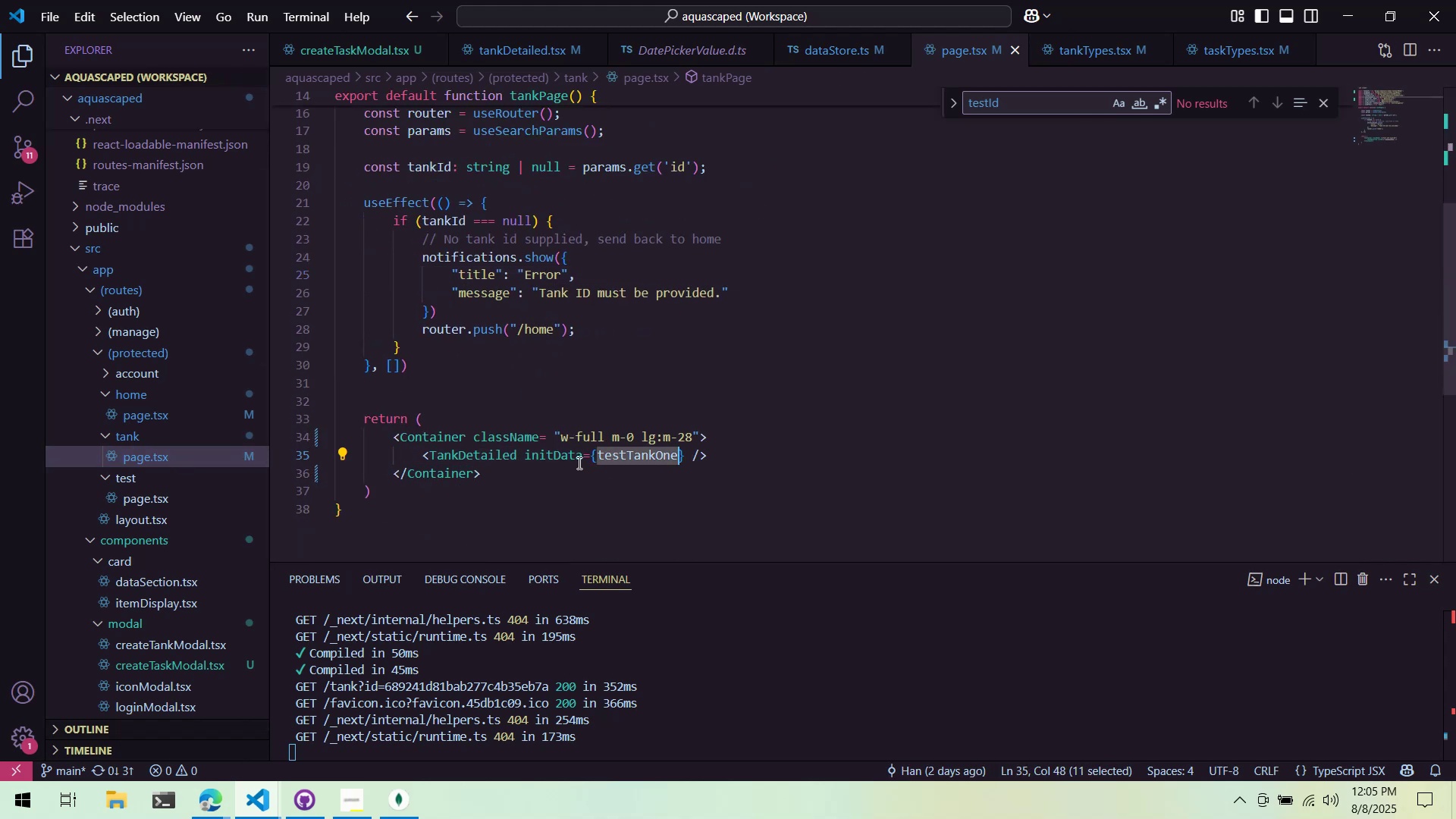 
scroll: coordinate [565, 482], scroll_direction: up, amount: 1.0
 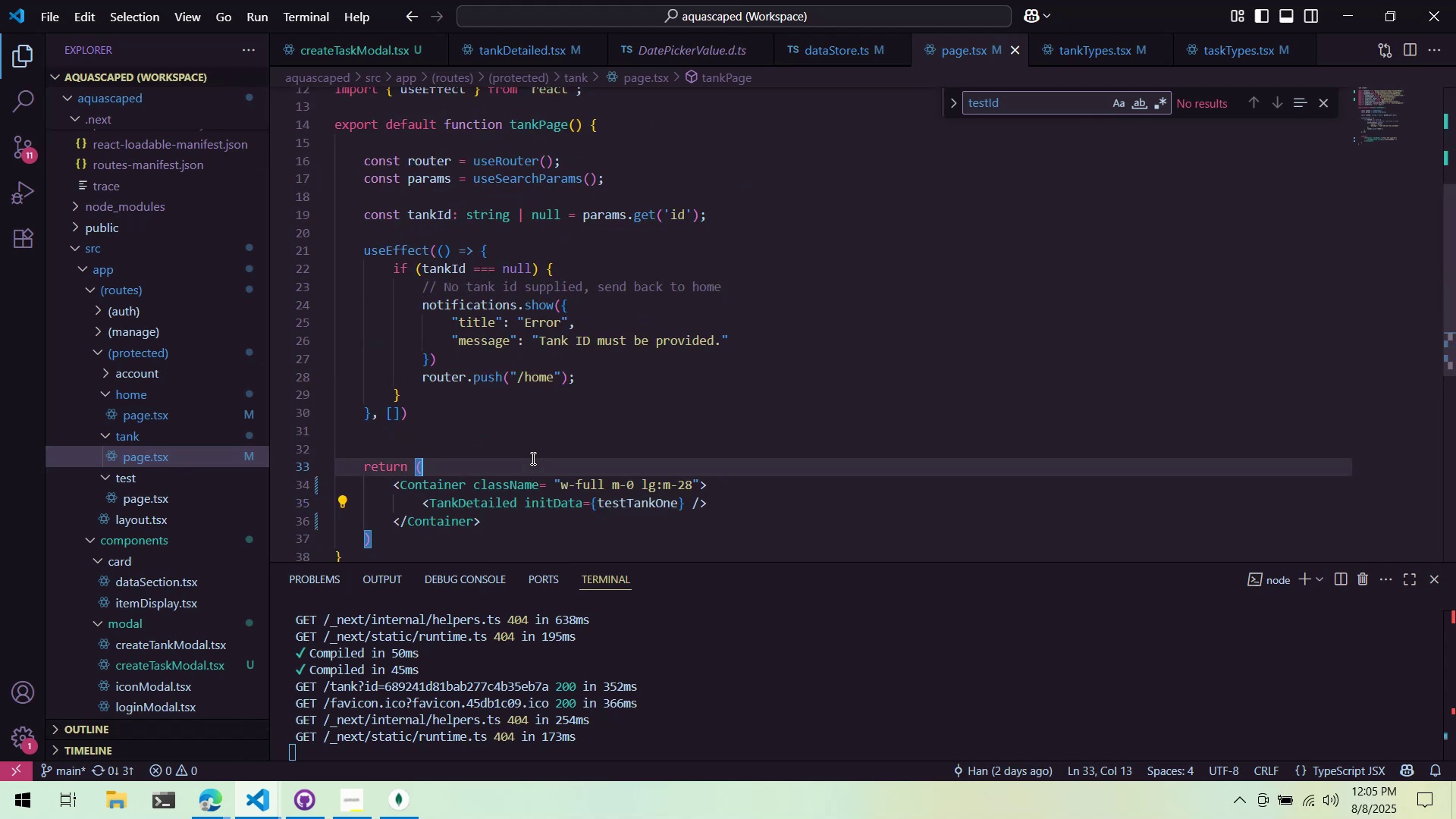 
left_click([513, 433])
 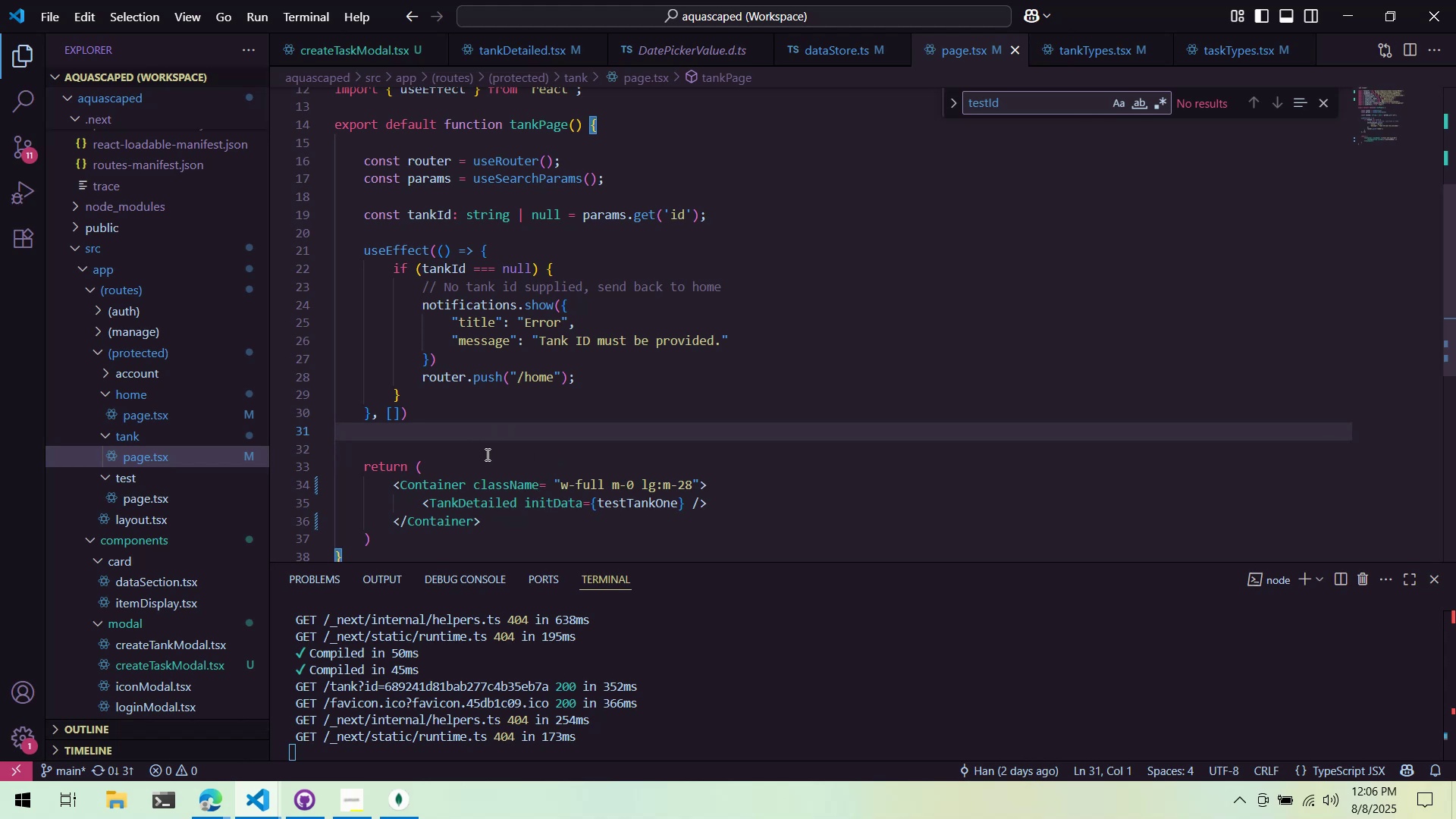 
wait(11.95)
 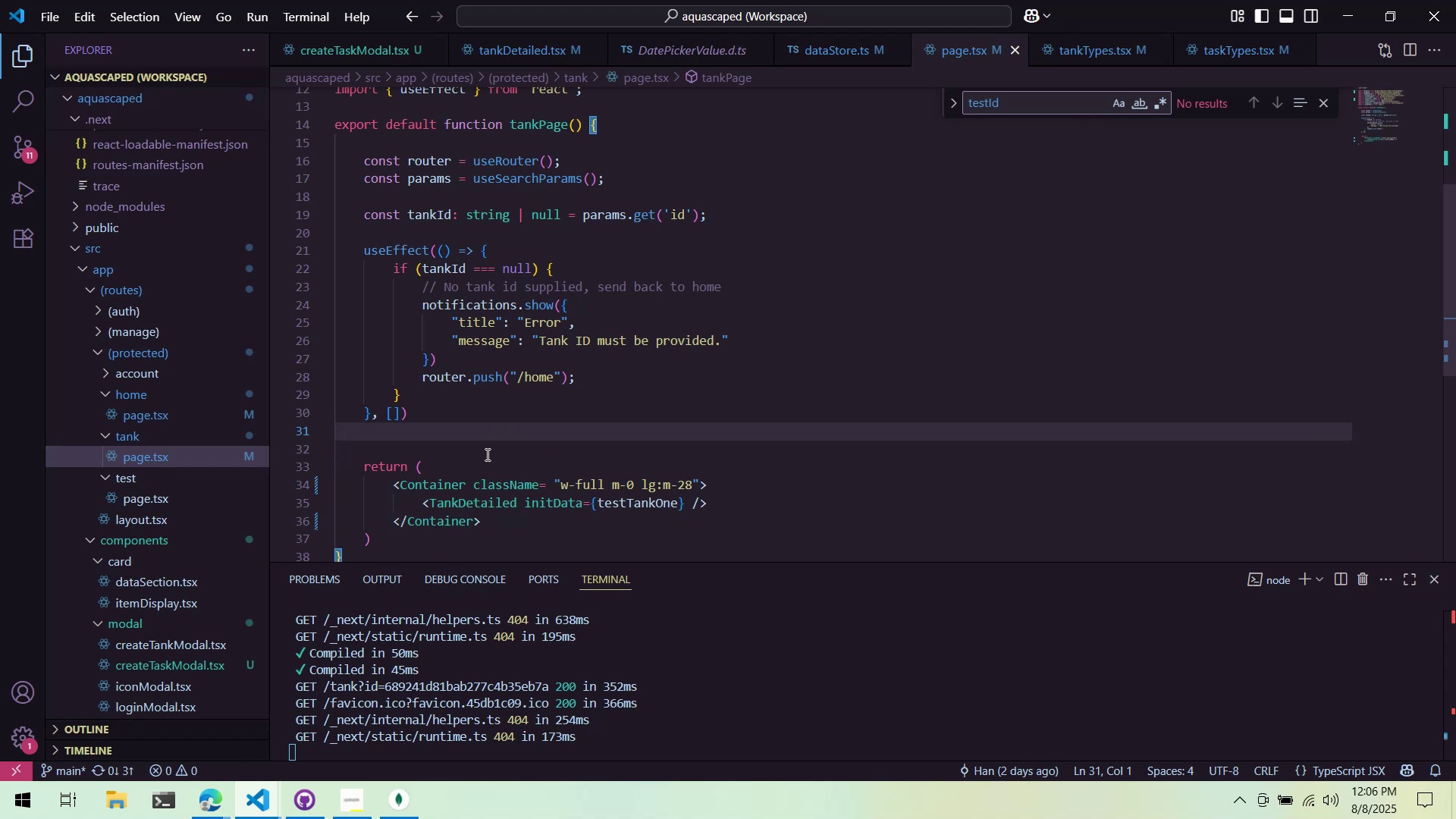 
scroll: coordinate [612, 435], scroll_direction: up, amount: 2.0
 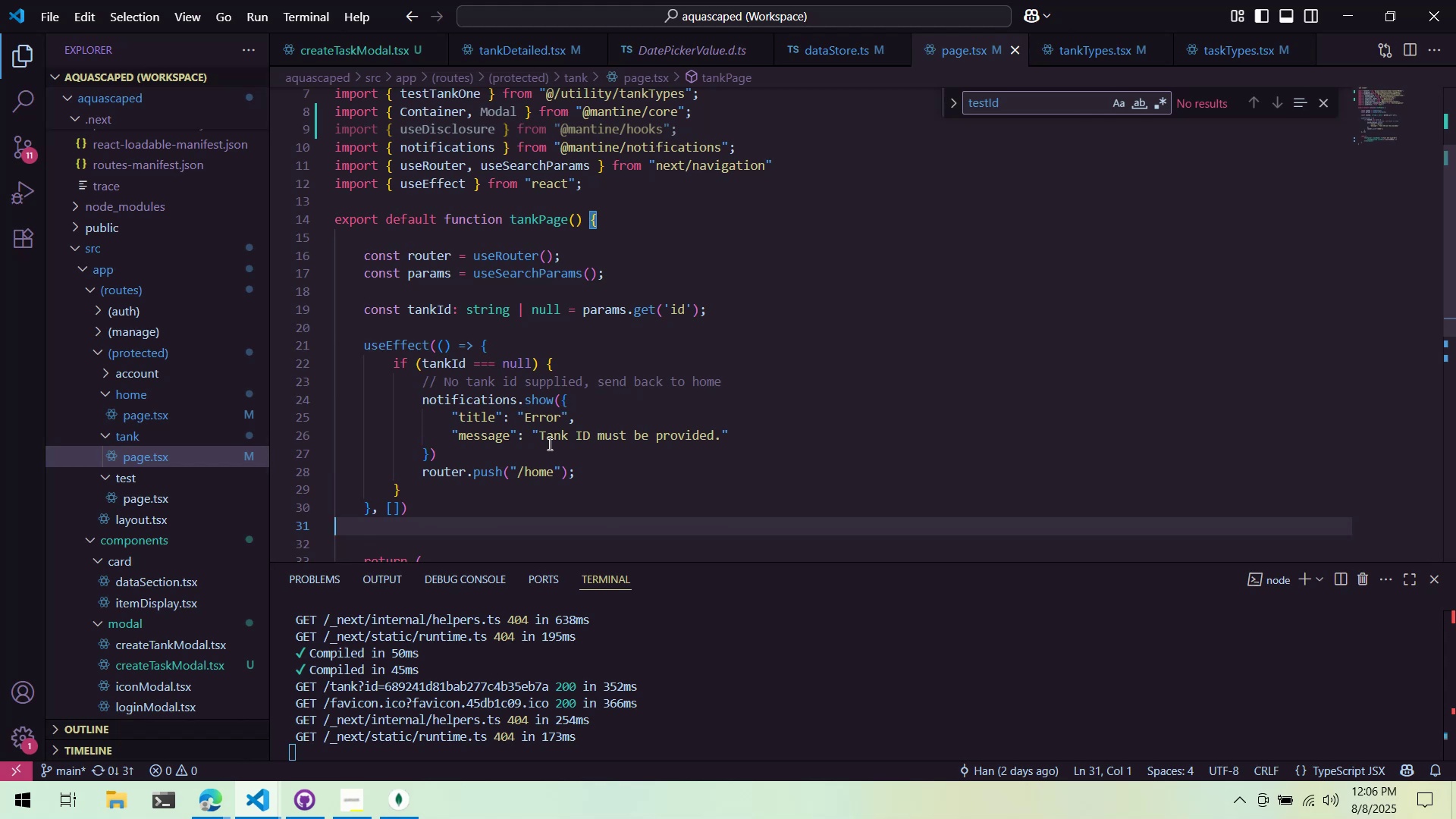 
scroll: coordinate [557, 470], scroll_direction: down, amount: 2.0
 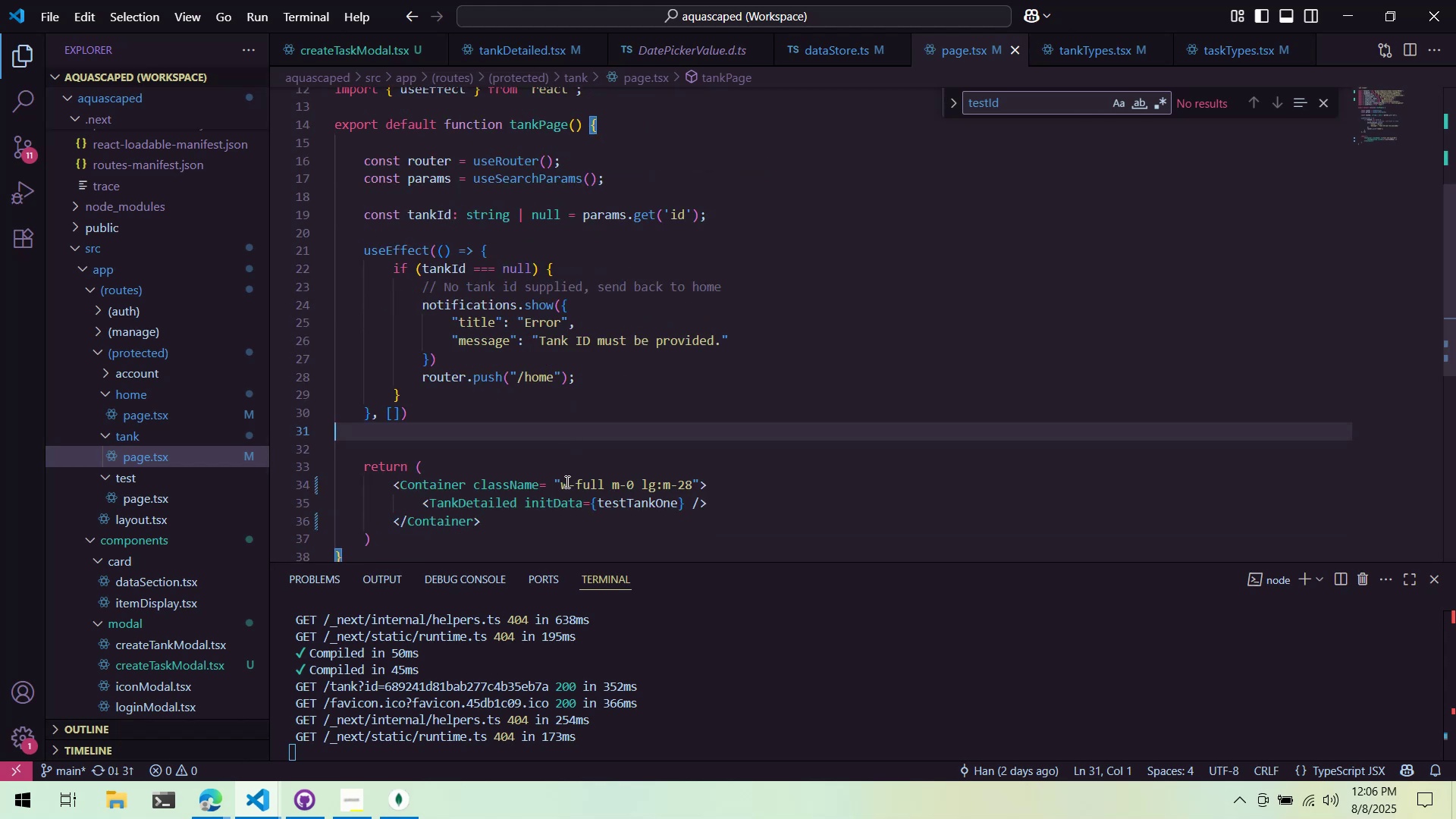 
wait(5.05)
 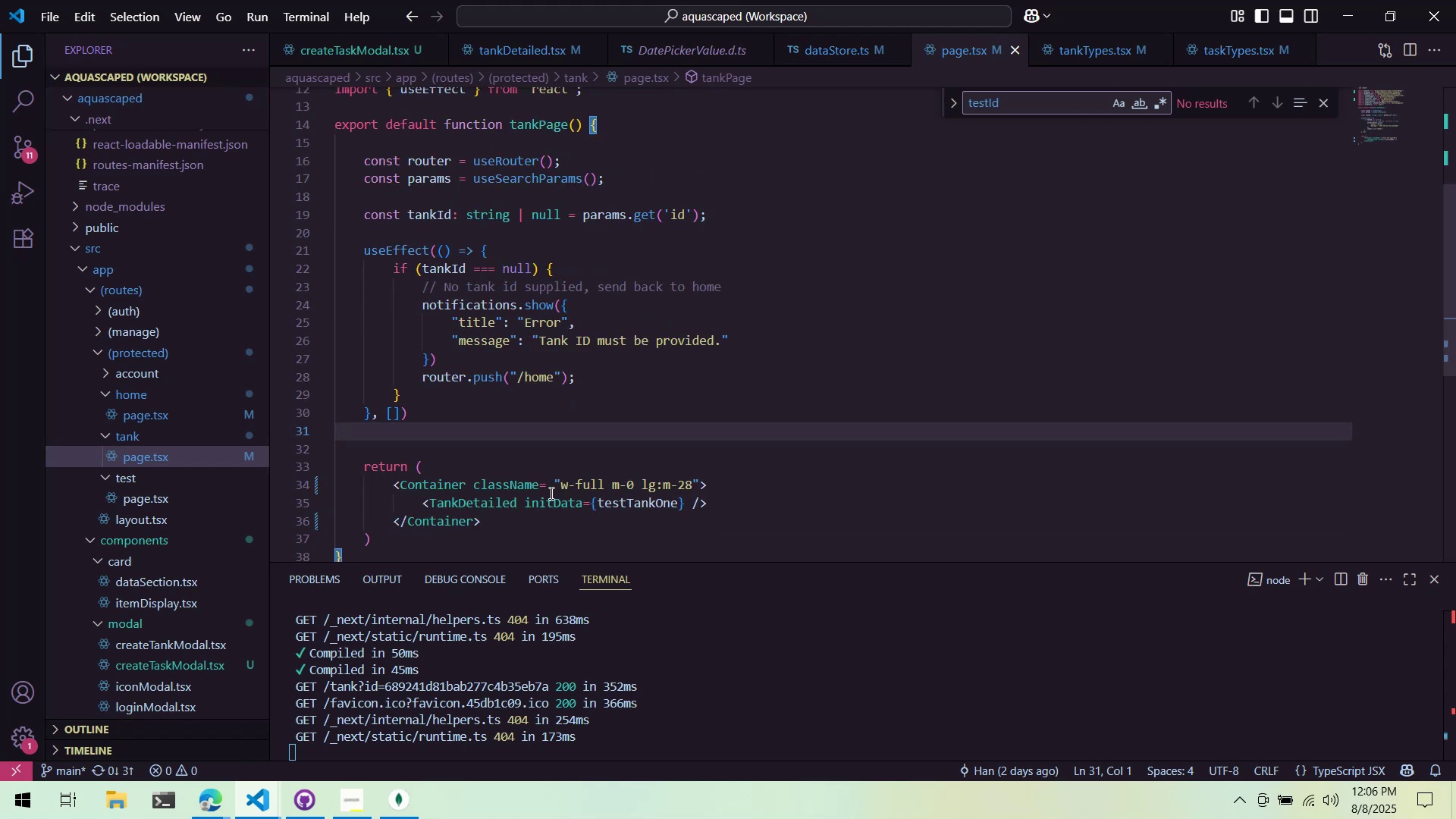 
key(Meta+MetaLeft)
 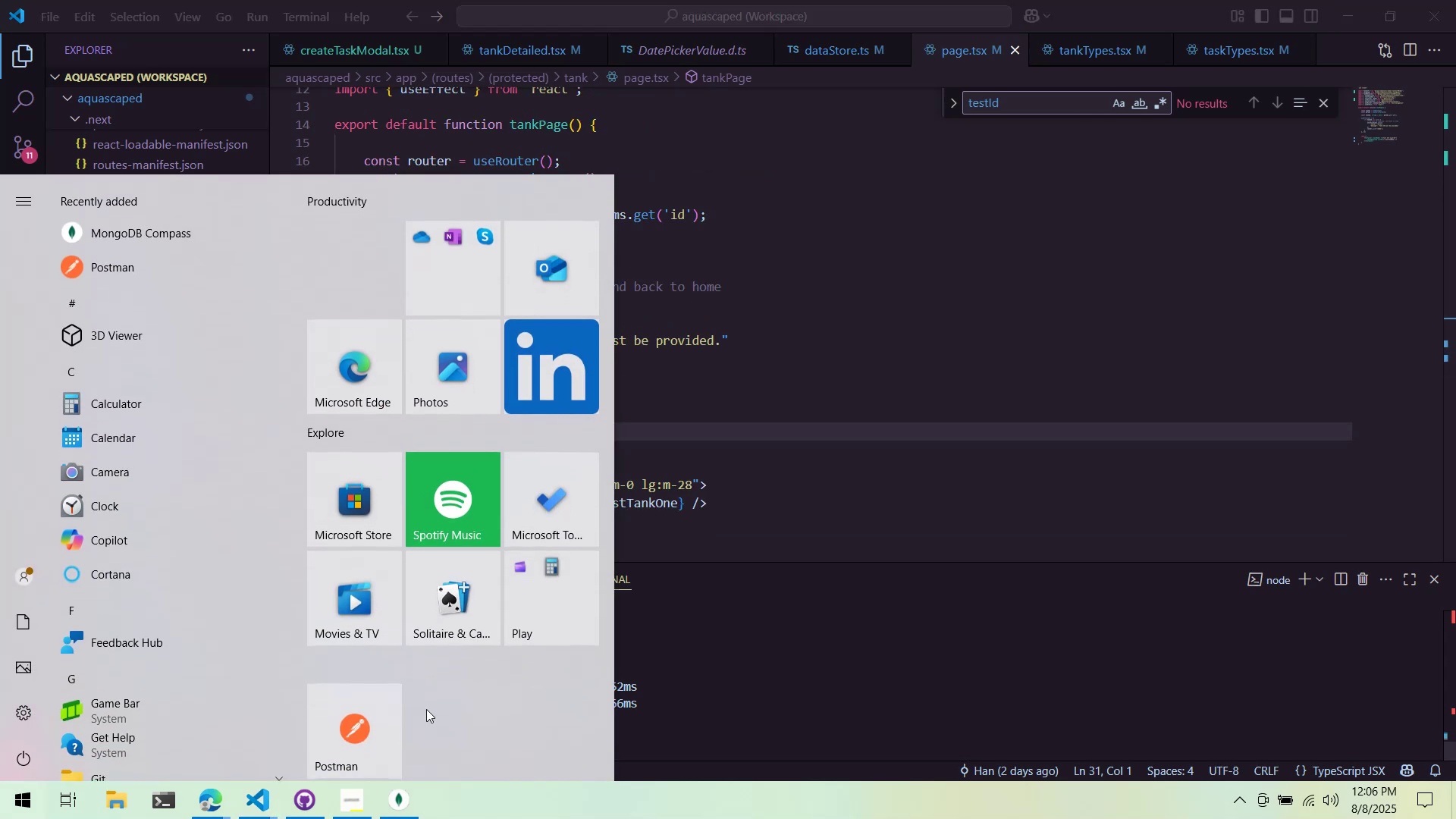 
left_click([379, 724])
 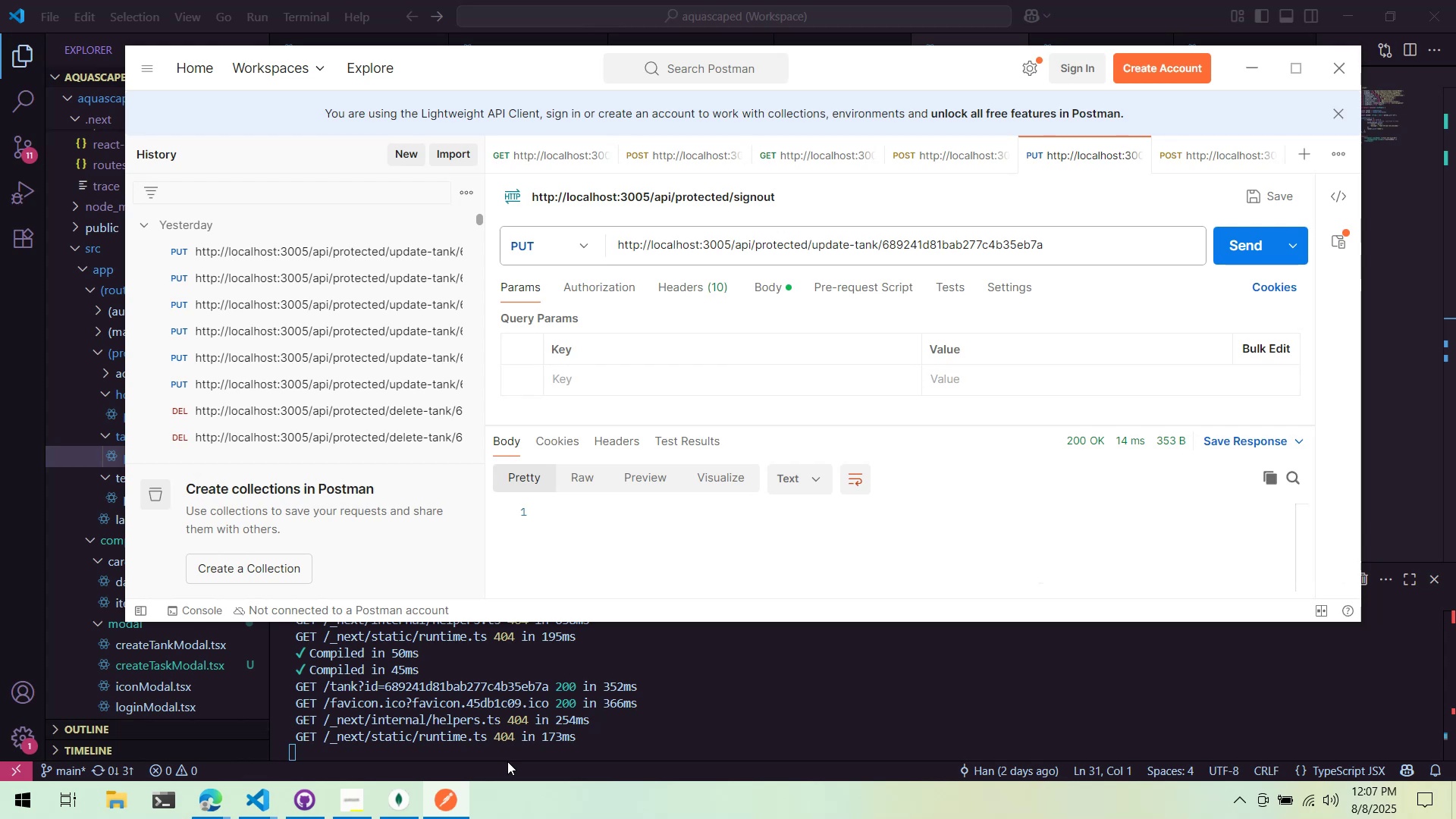 
wait(61.44)
 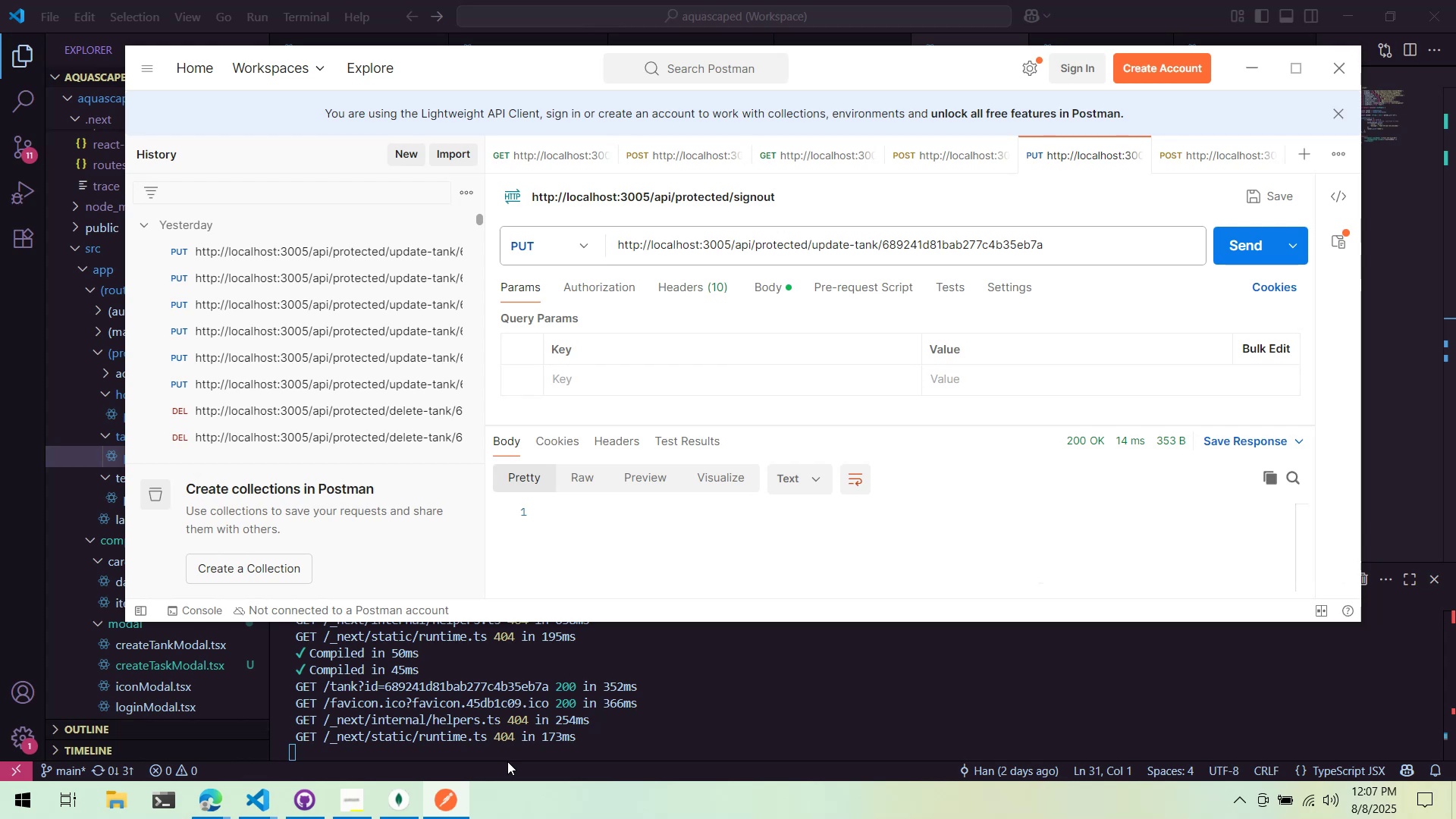 
scroll: coordinate [1041, 160], scroll_direction: down, amount: 4.0
 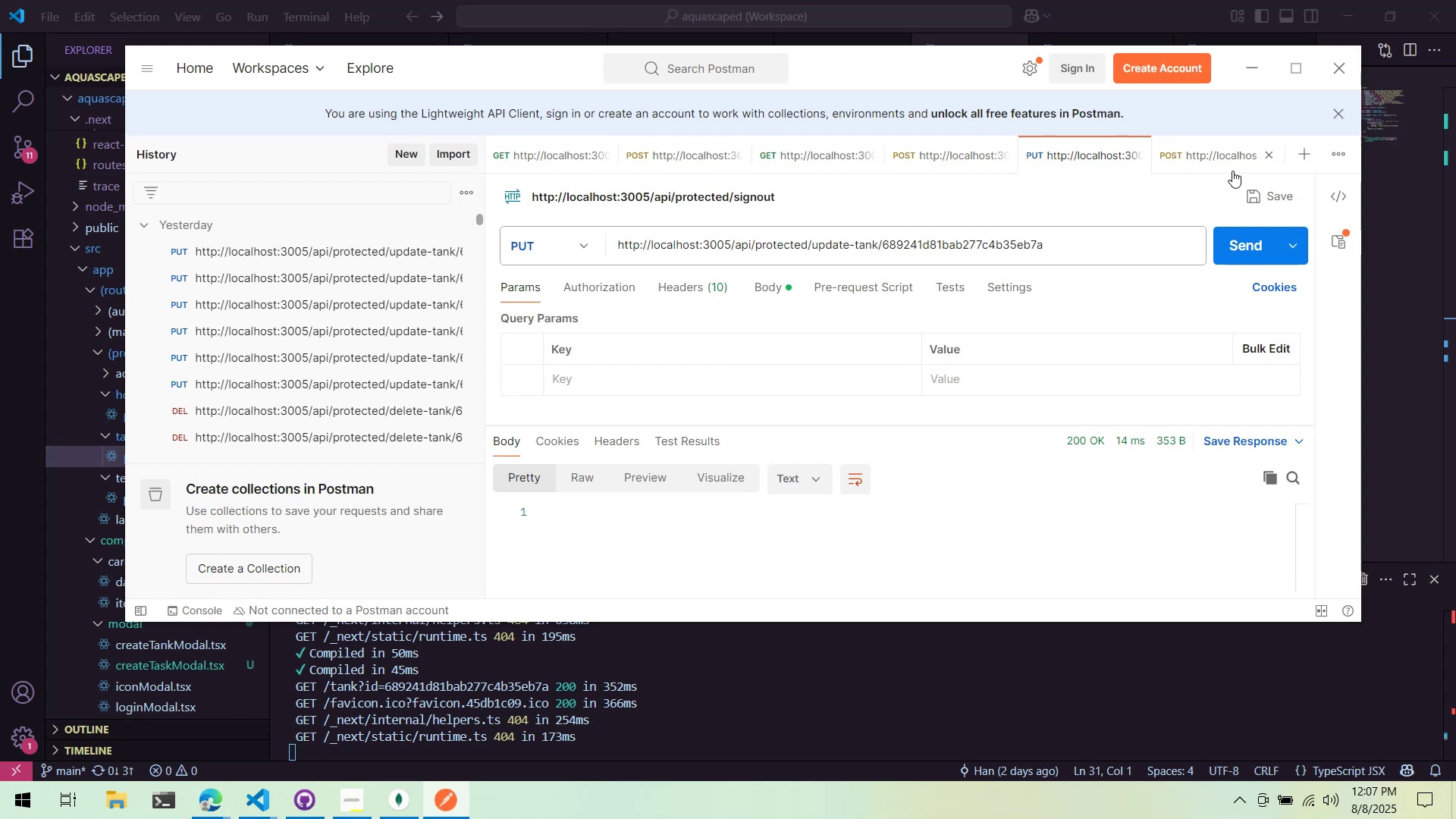 
left_click([1211, 147])
 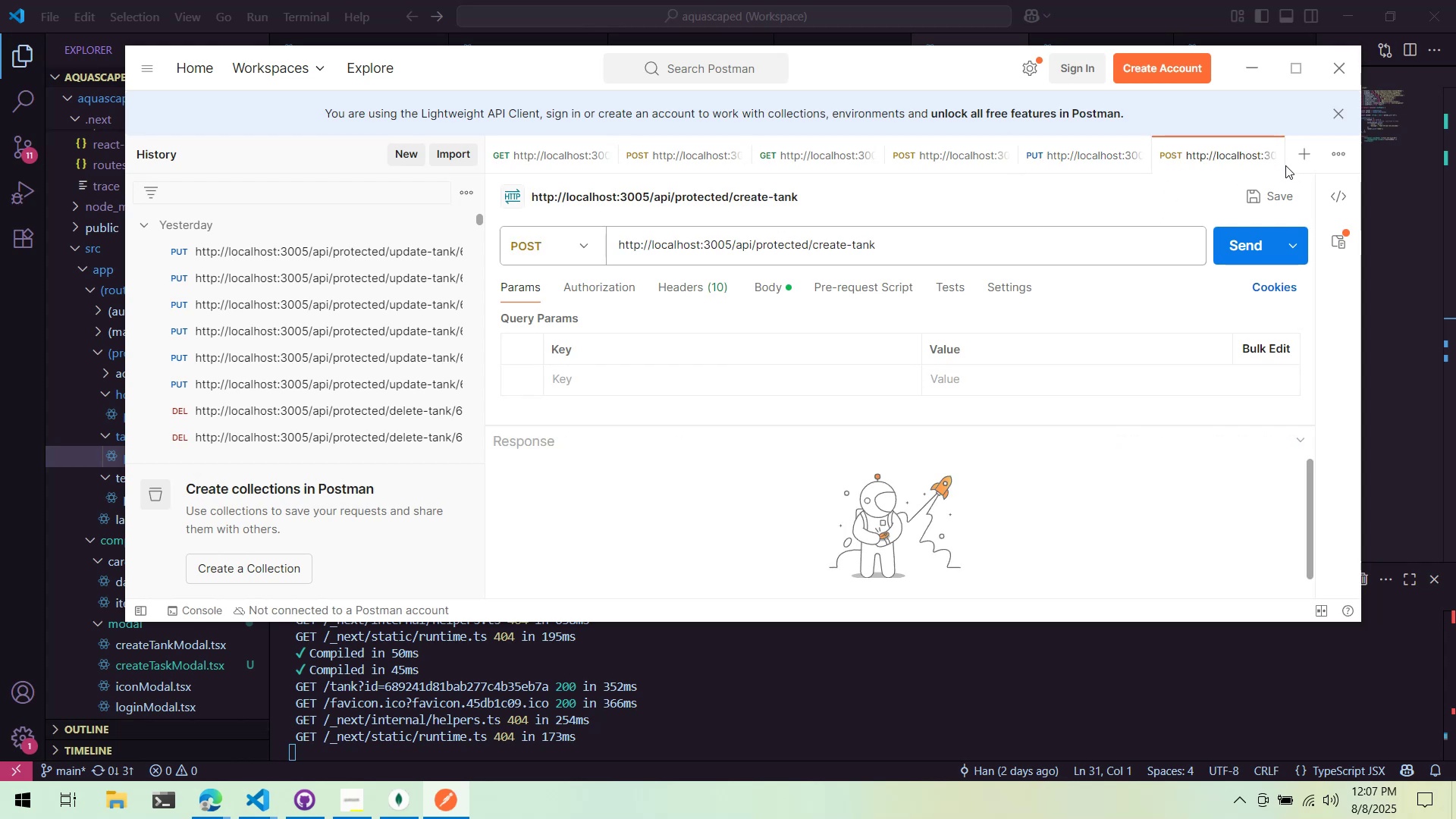 
left_click([1290, 152])
 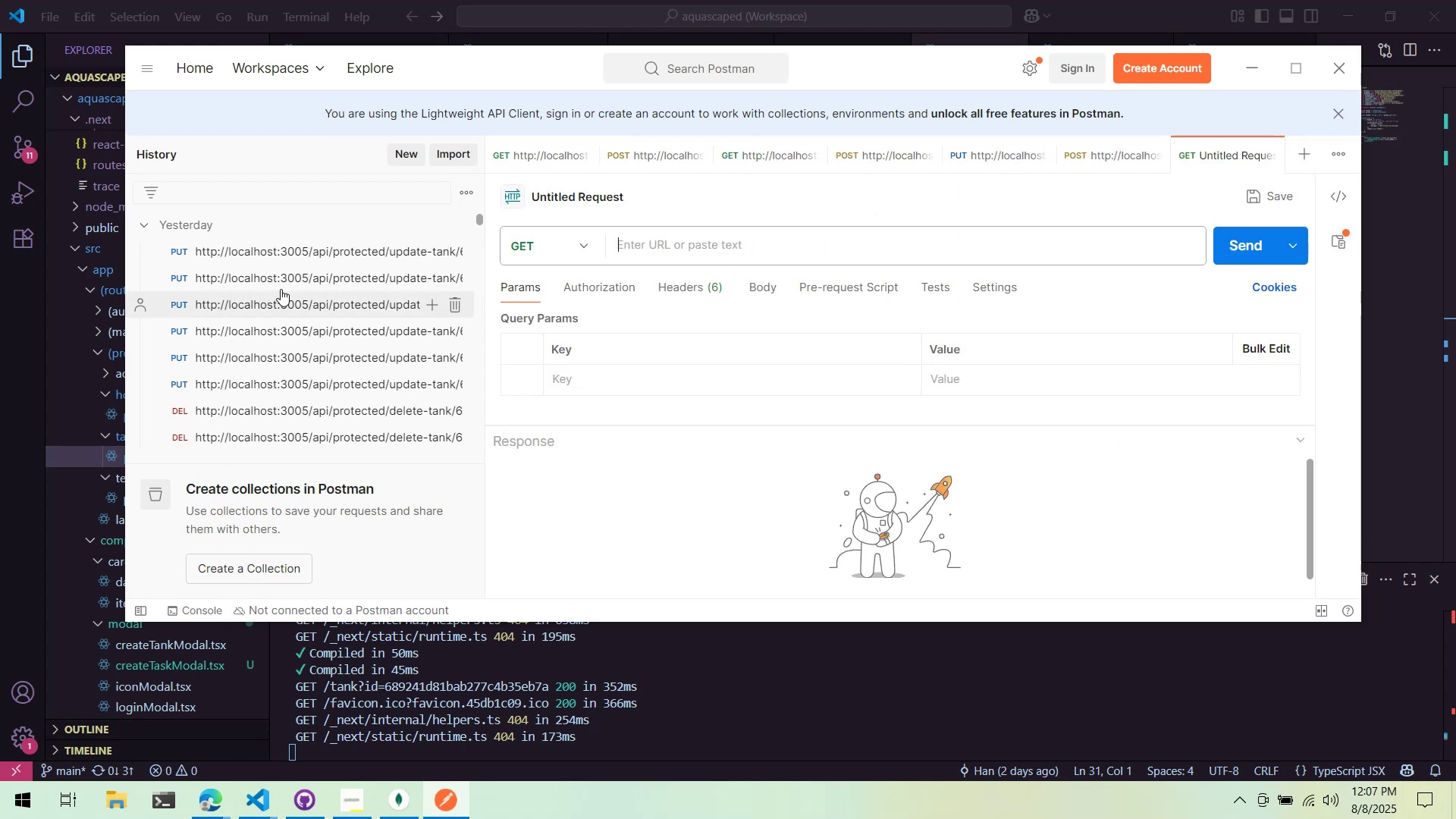 
left_click([293, 259])
 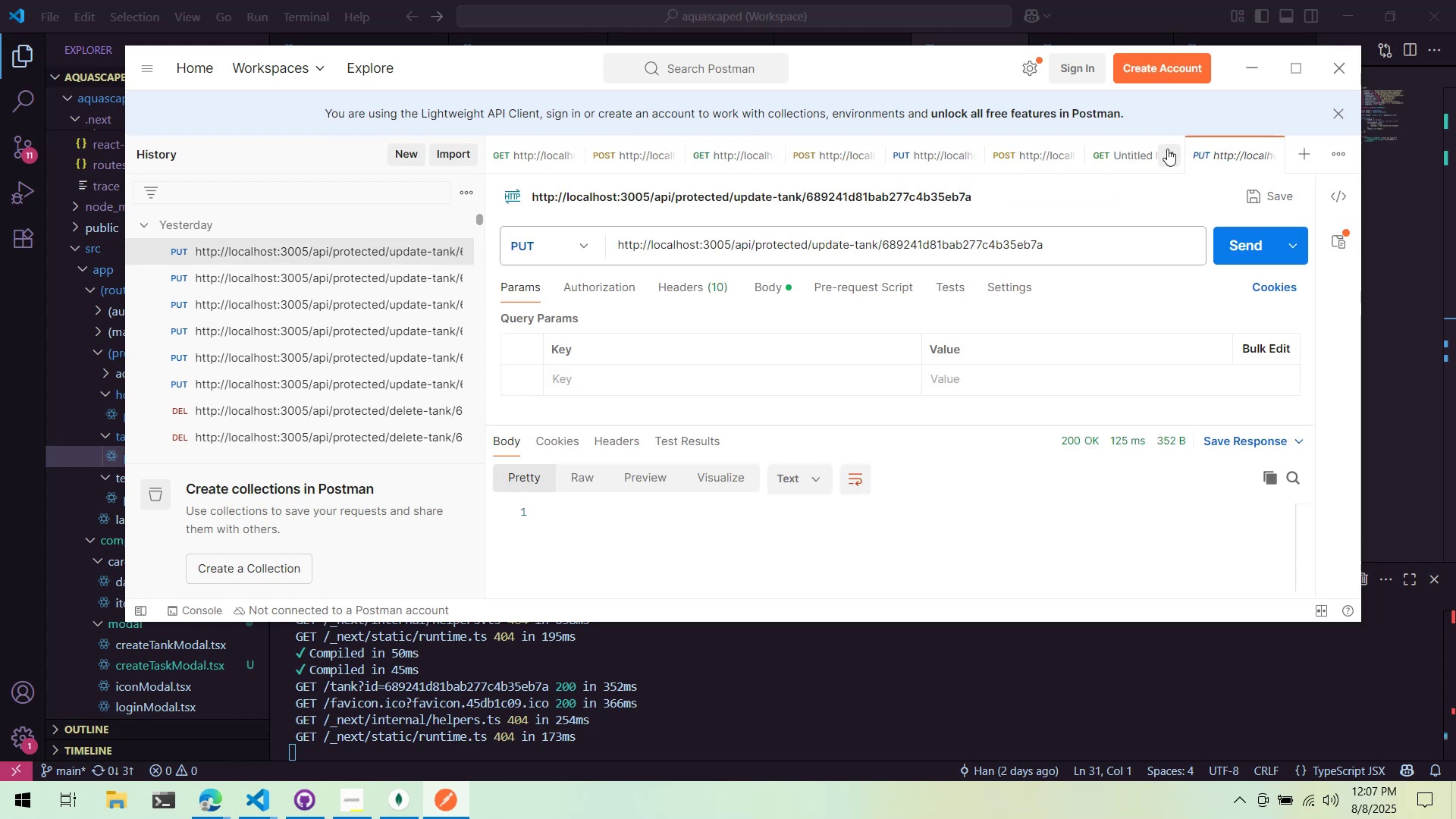 
middle_click([1144, 146])
 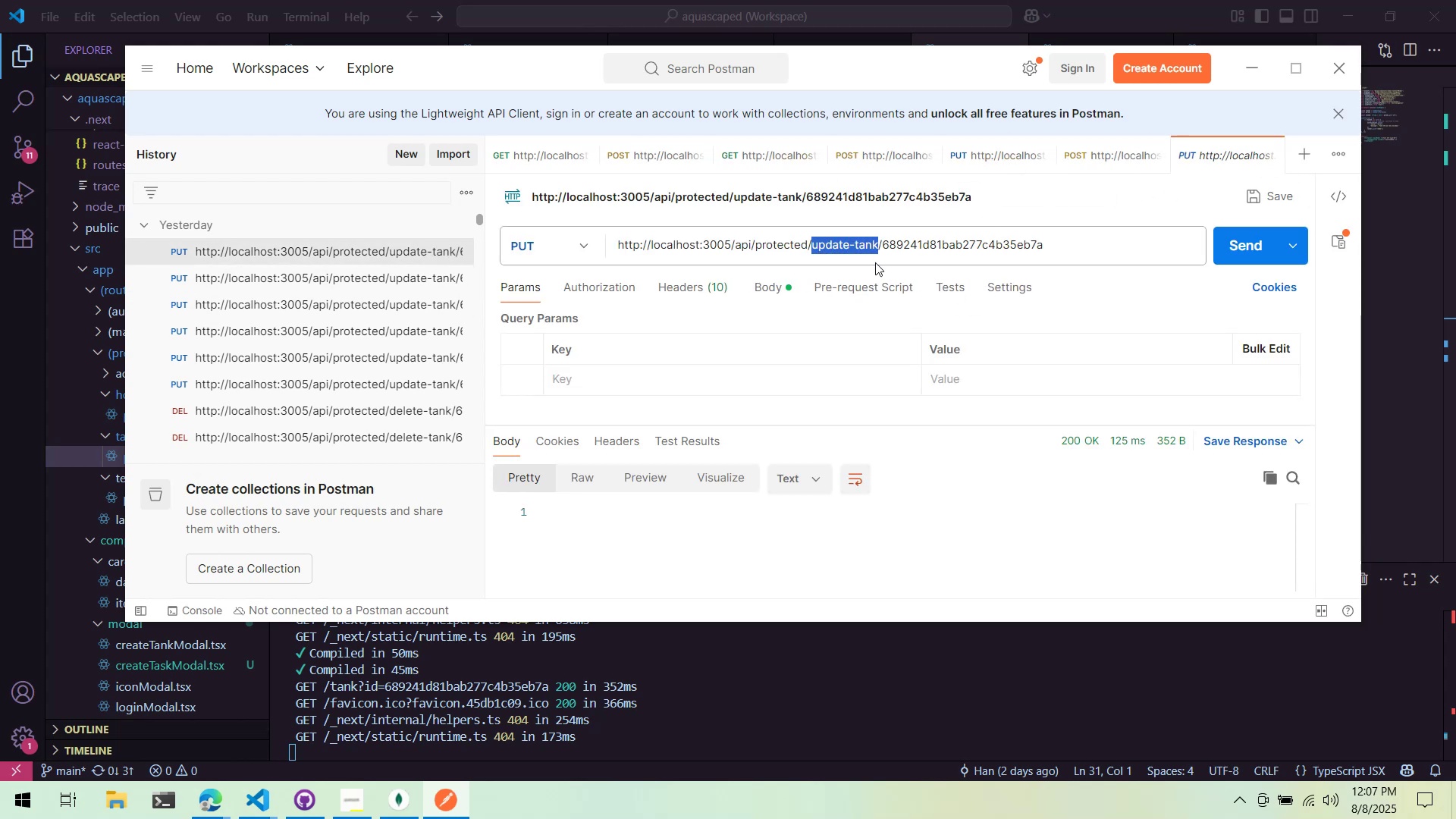 
type(create-task)
 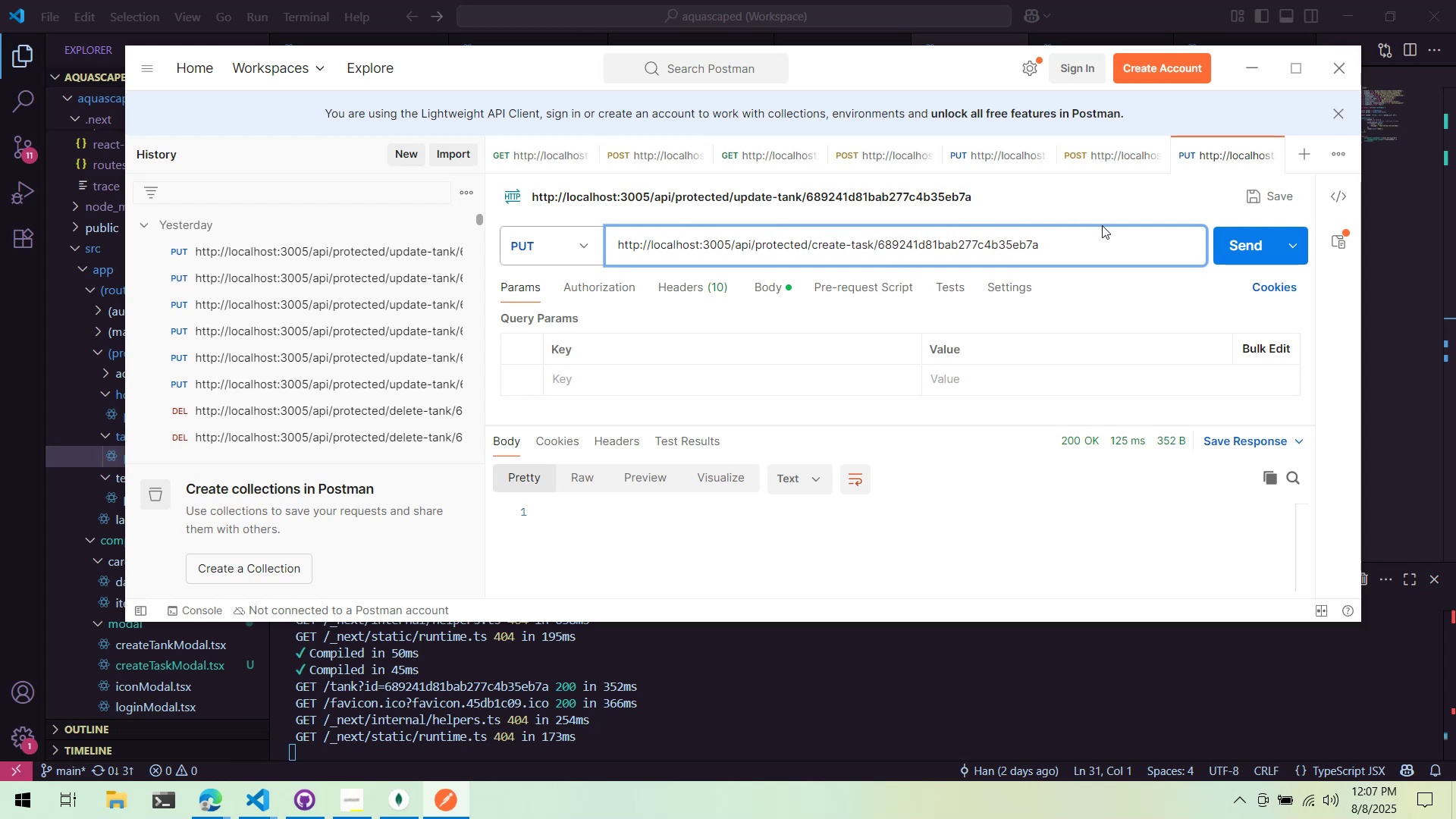 
left_click([1233, 249])
 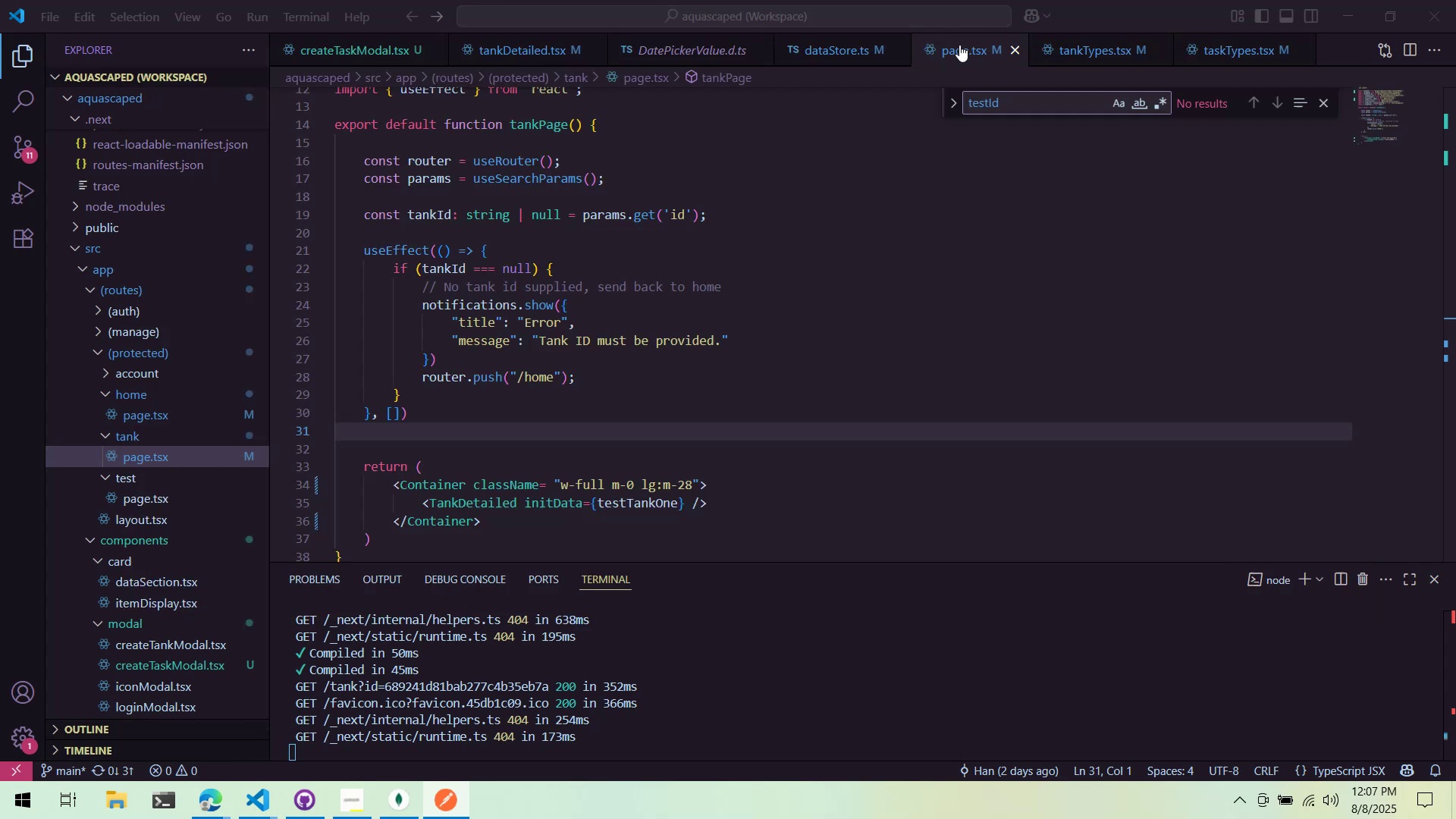 
key(Alt+AltLeft)
 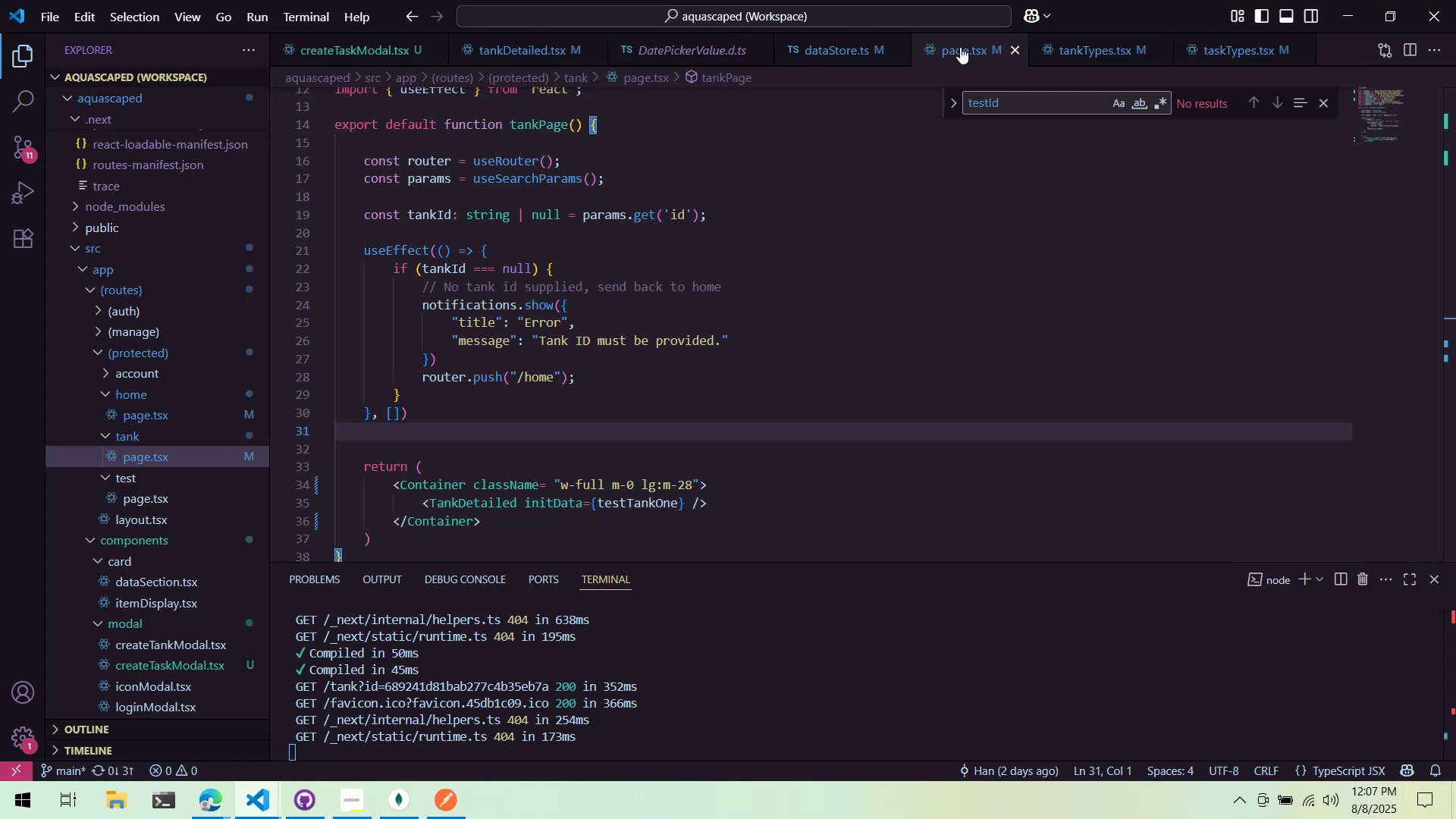 
key(Alt+Tab)
 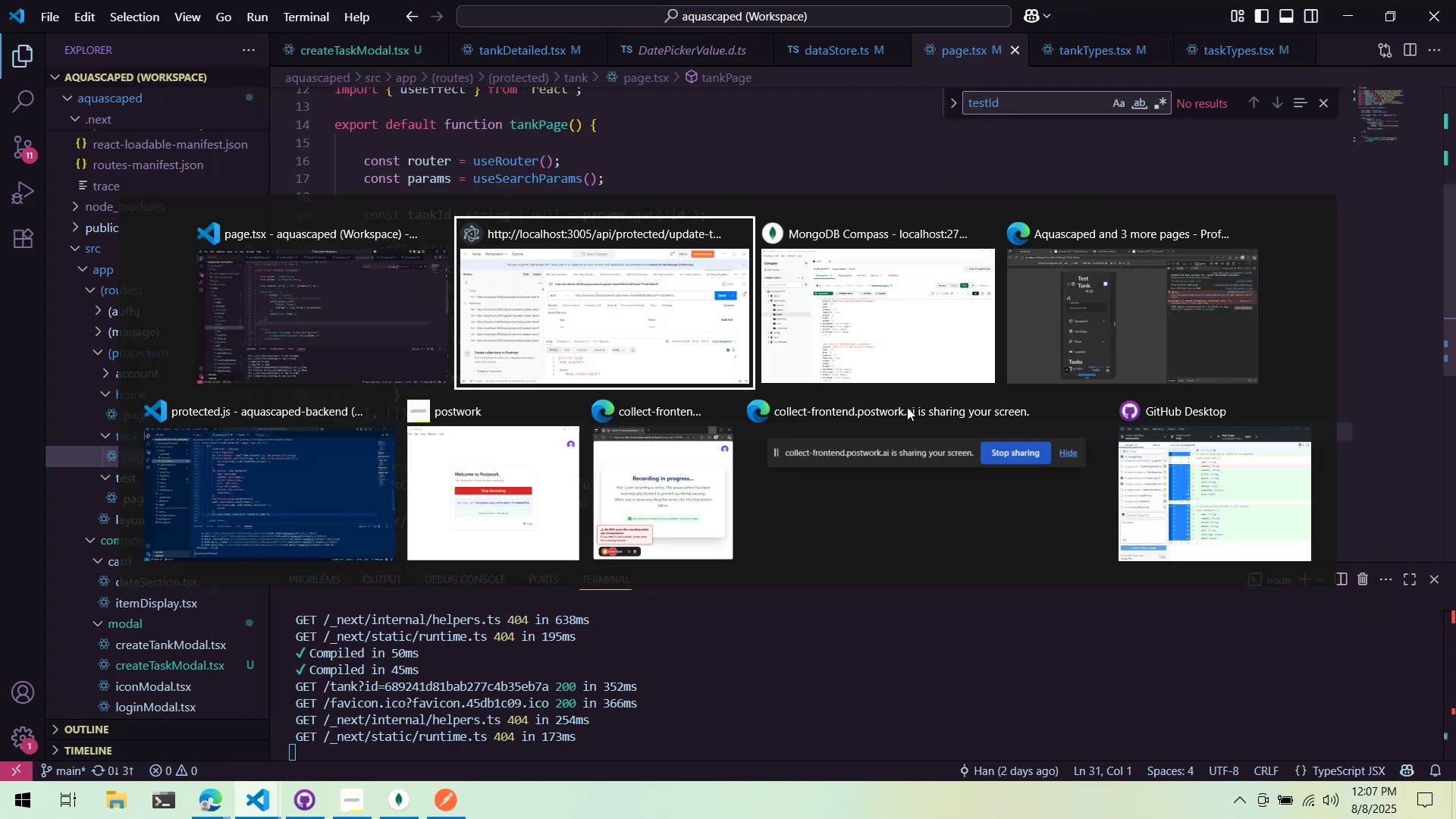 
scroll: coordinate [869, 541], scroll_direction: down, amount: 7.0
 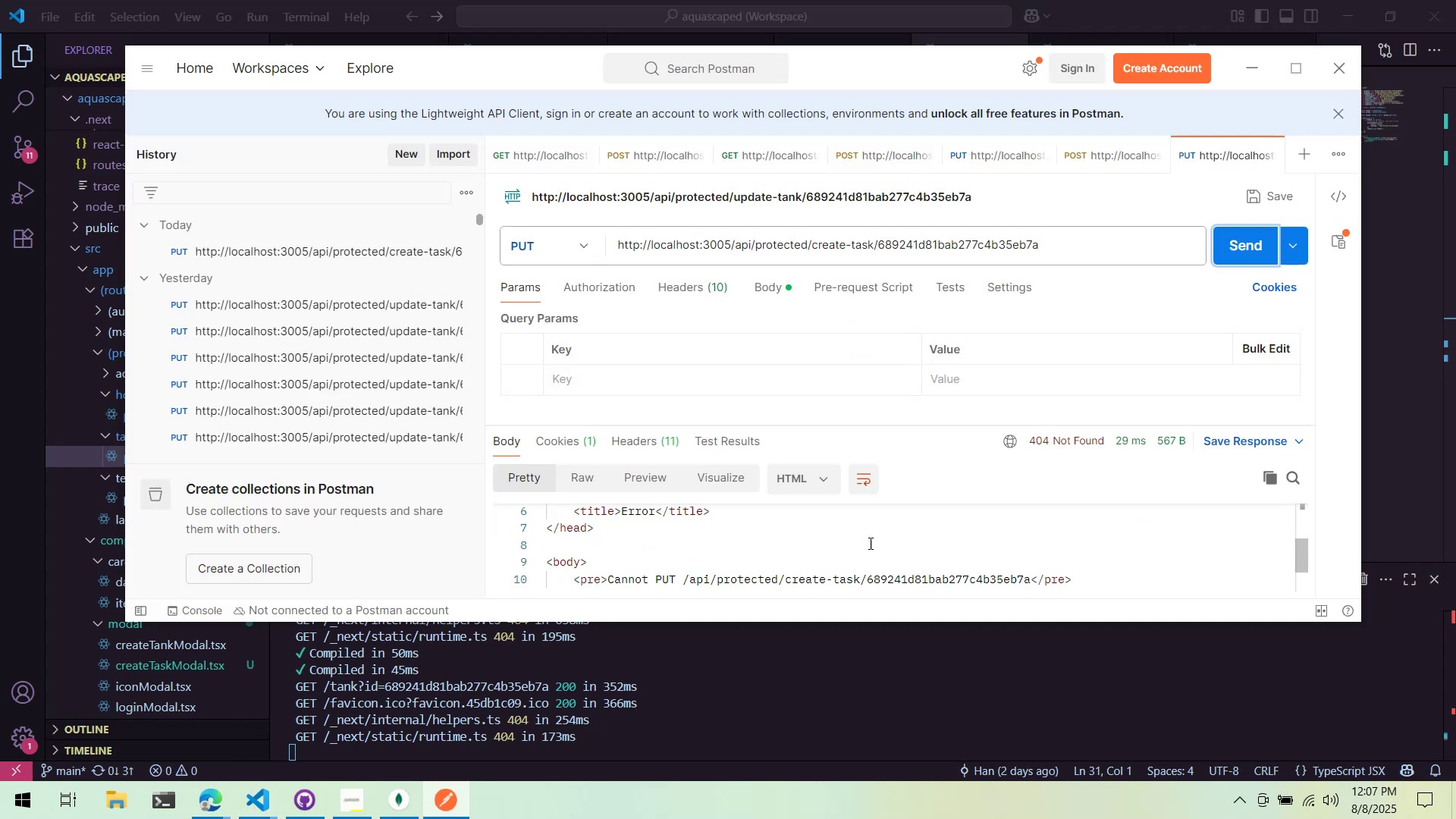 
scroll: coordinate [867, 562], scroll_direction: none, amount: 0.0
 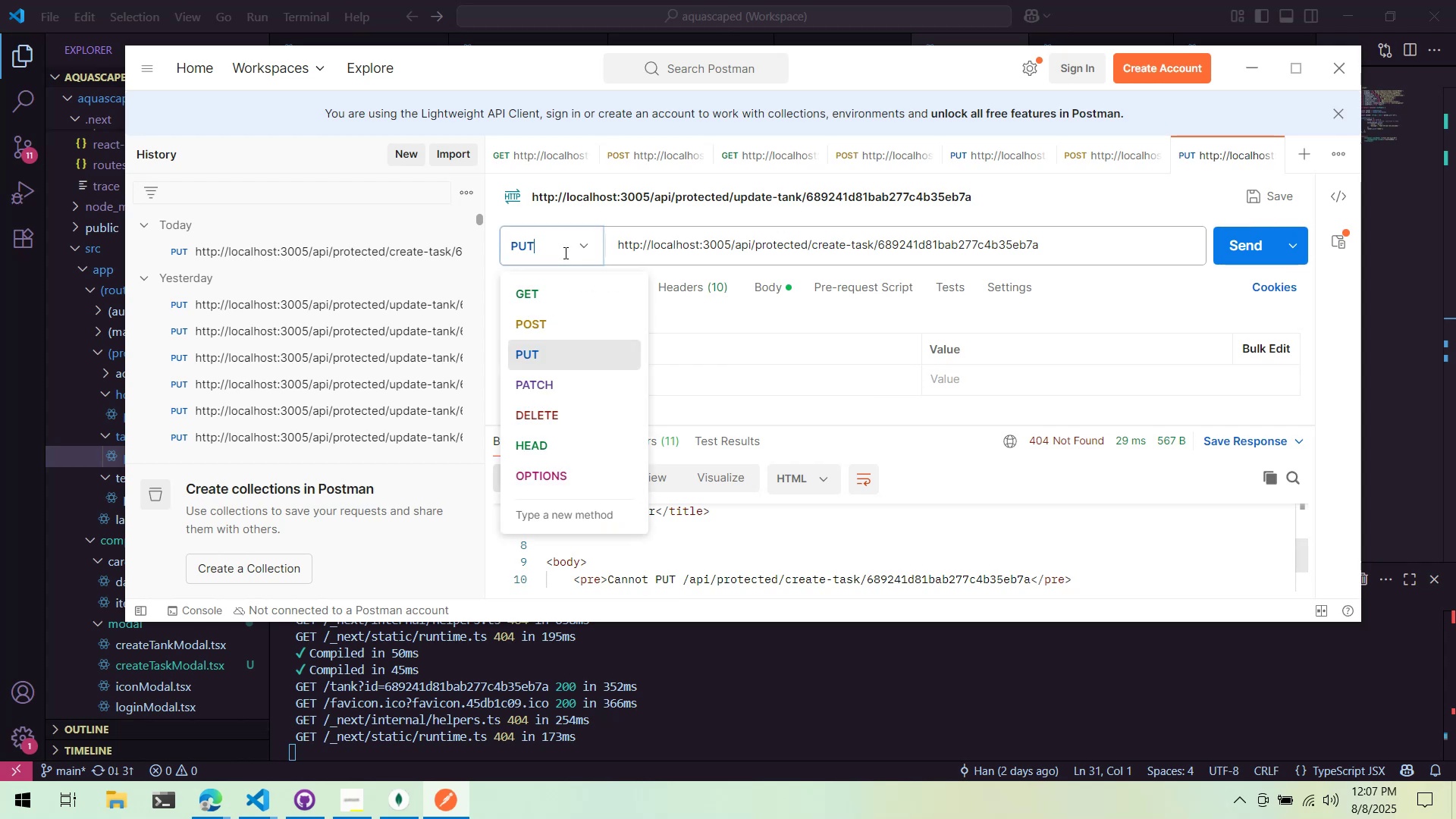 
left_click([592, 327])
 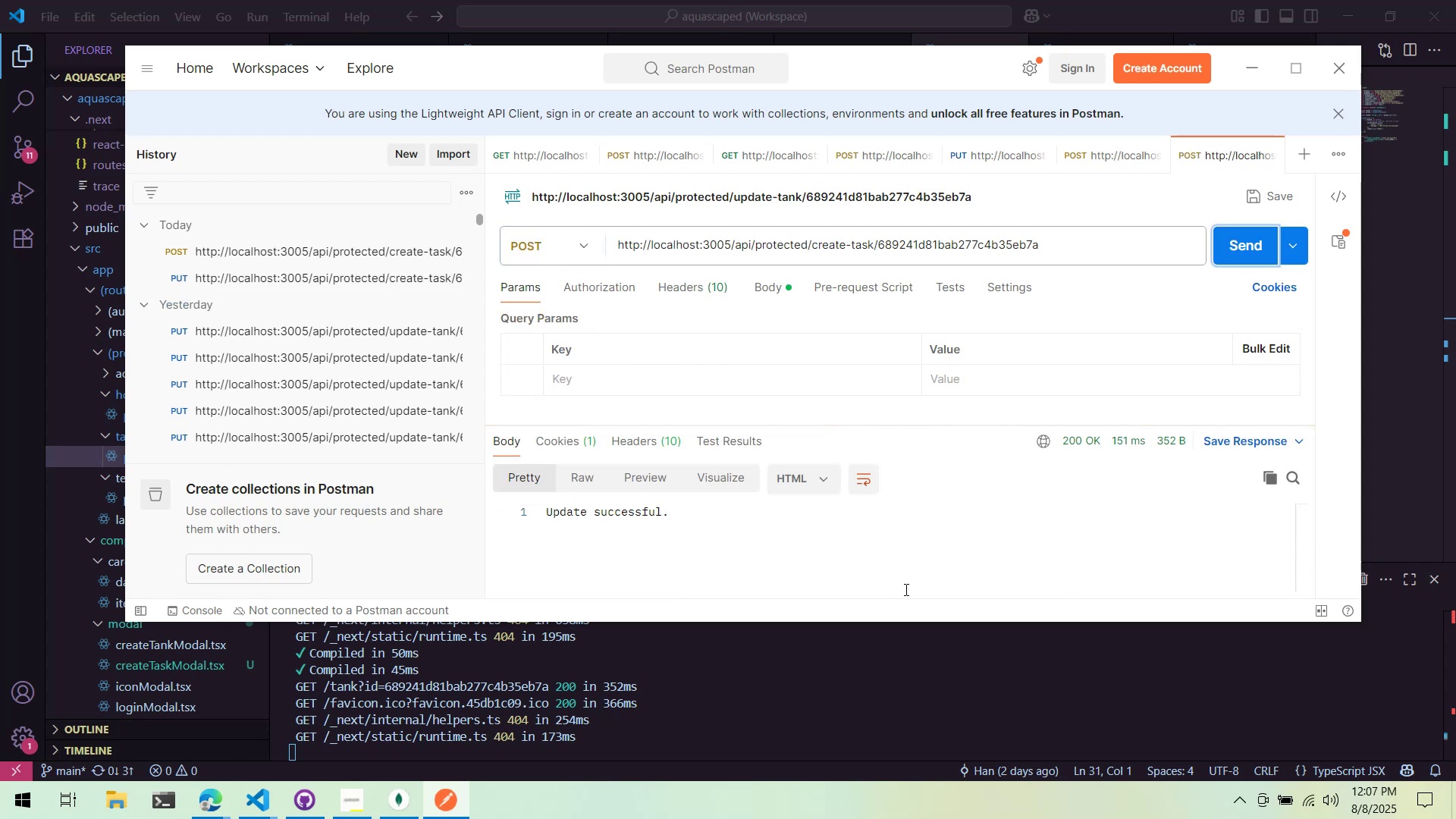 
wait(6.4)
 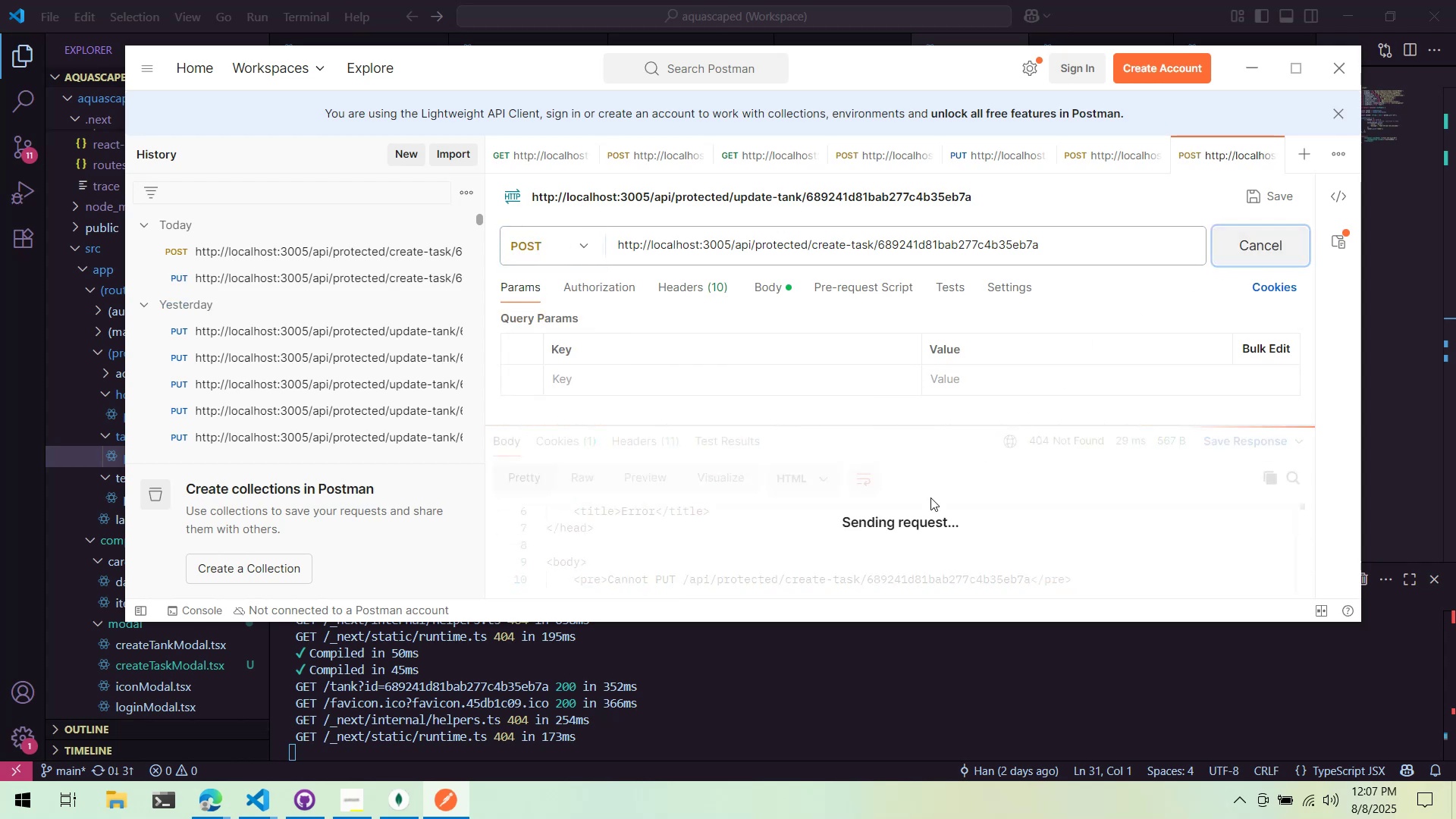 
key(Alt+Tab)
 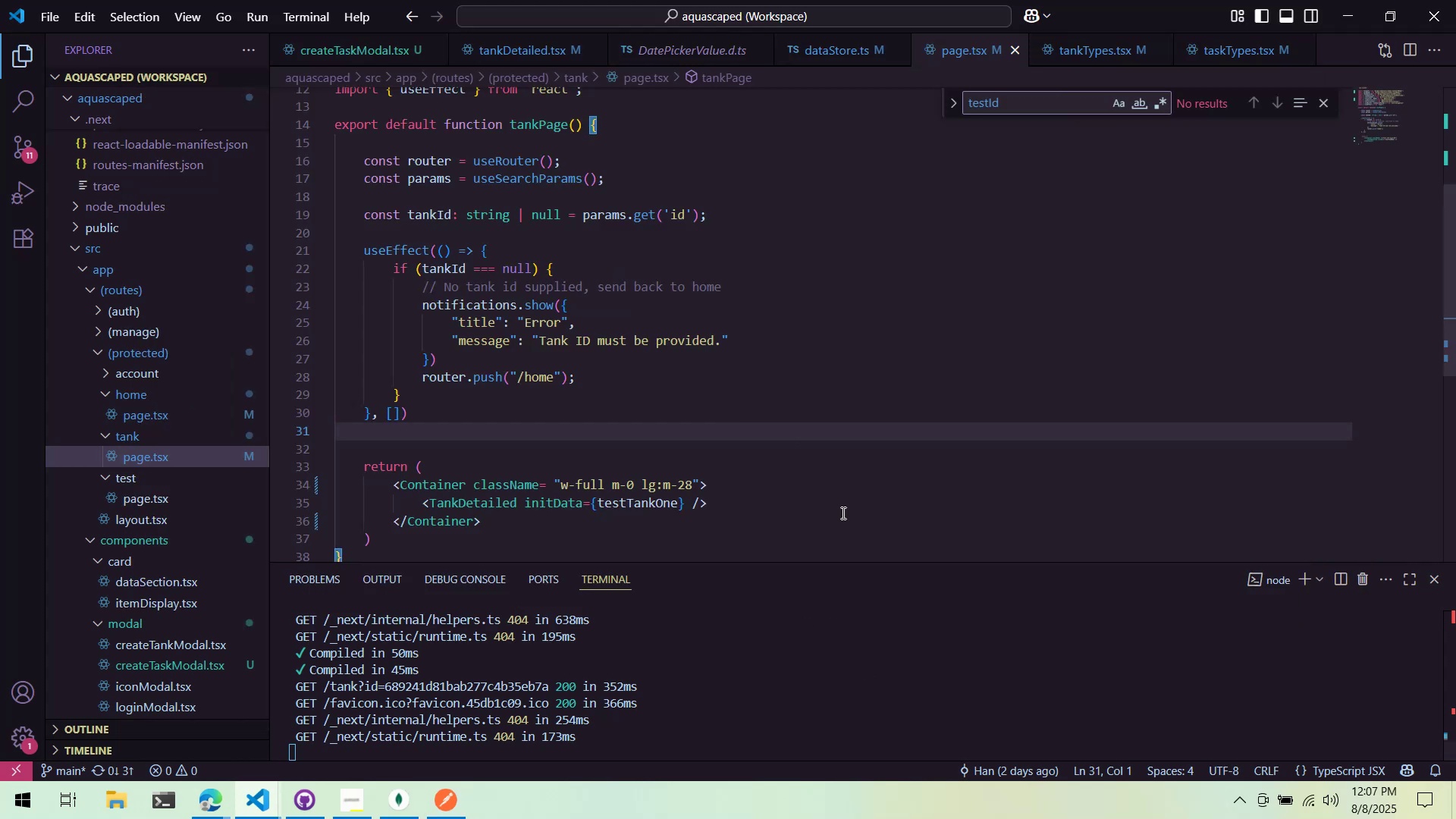 
key(Alt+AltLeft)
 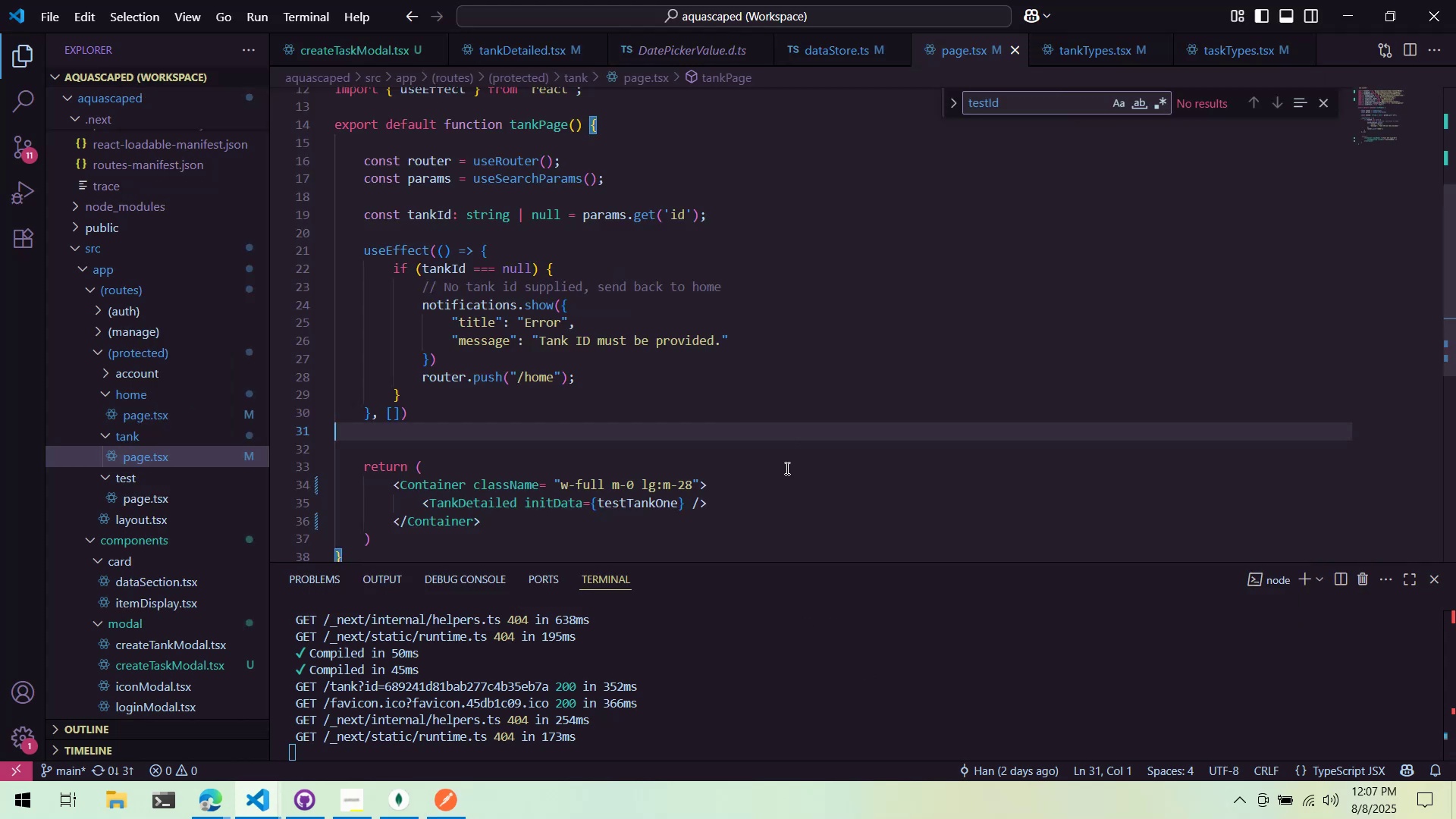 
key(Alt+Tab)
 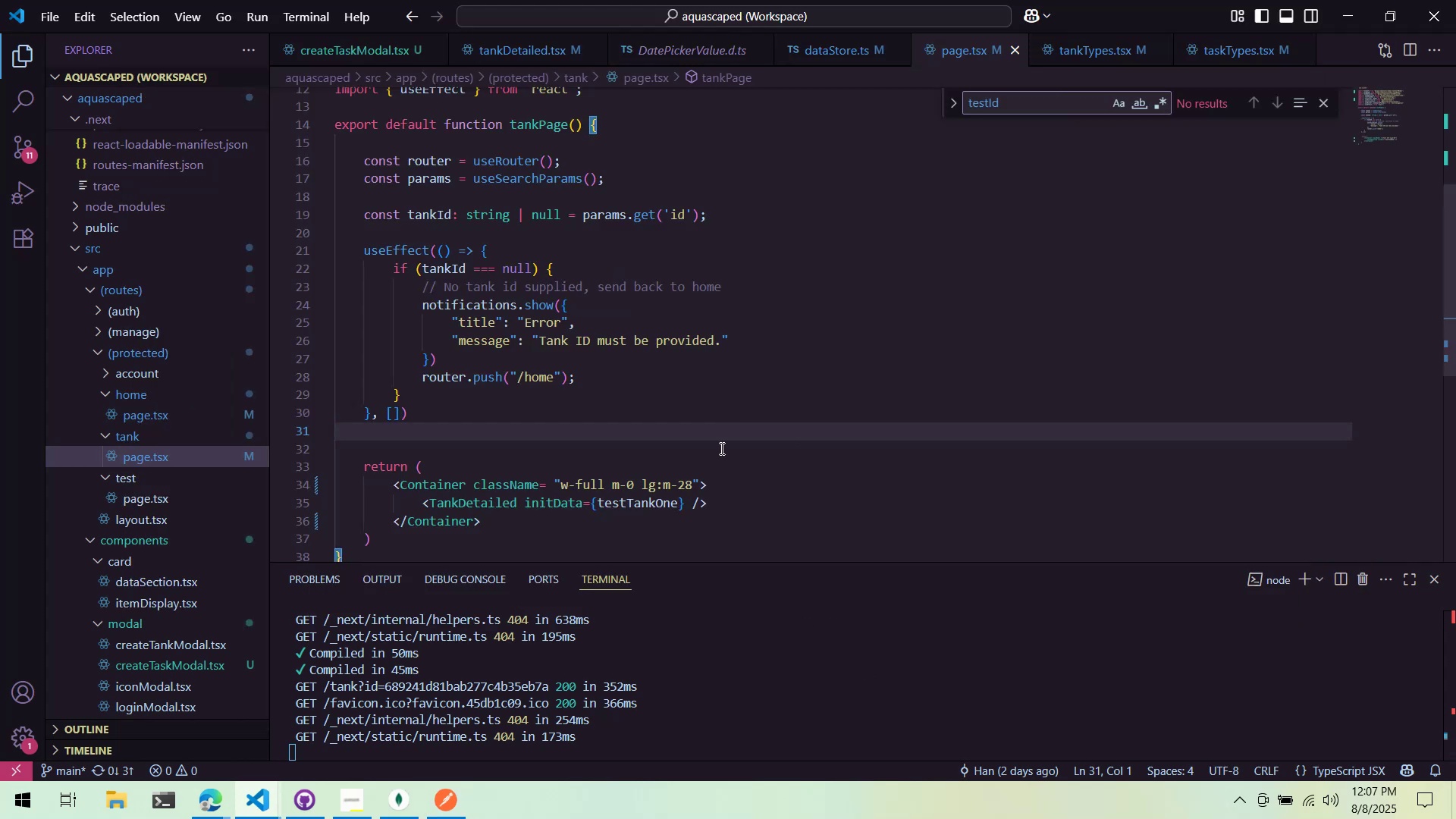 
key(Alt+Tab)
 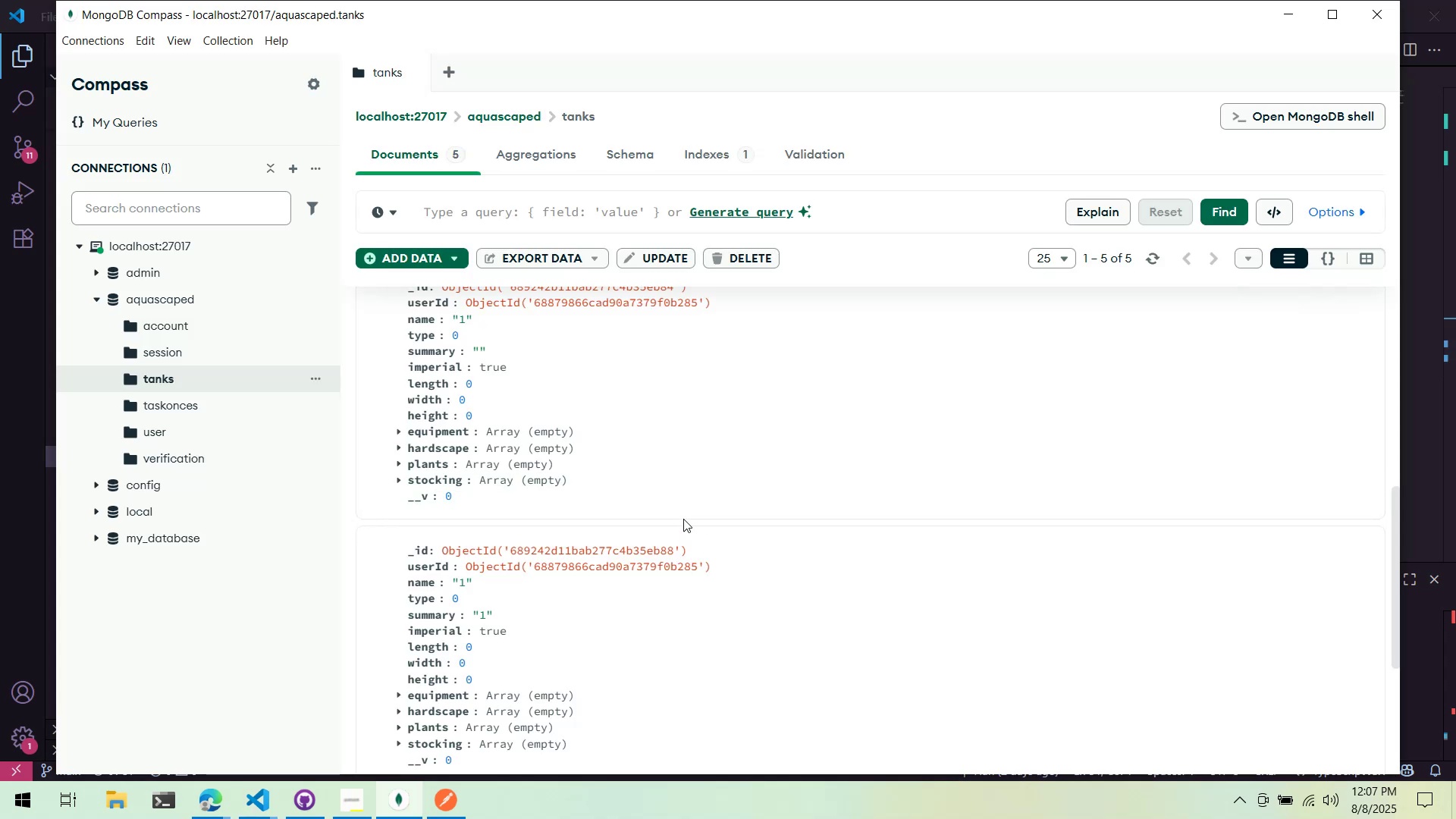 
scroll: coordinate [562, 495], scroll_direction: up, amount: 3.0
 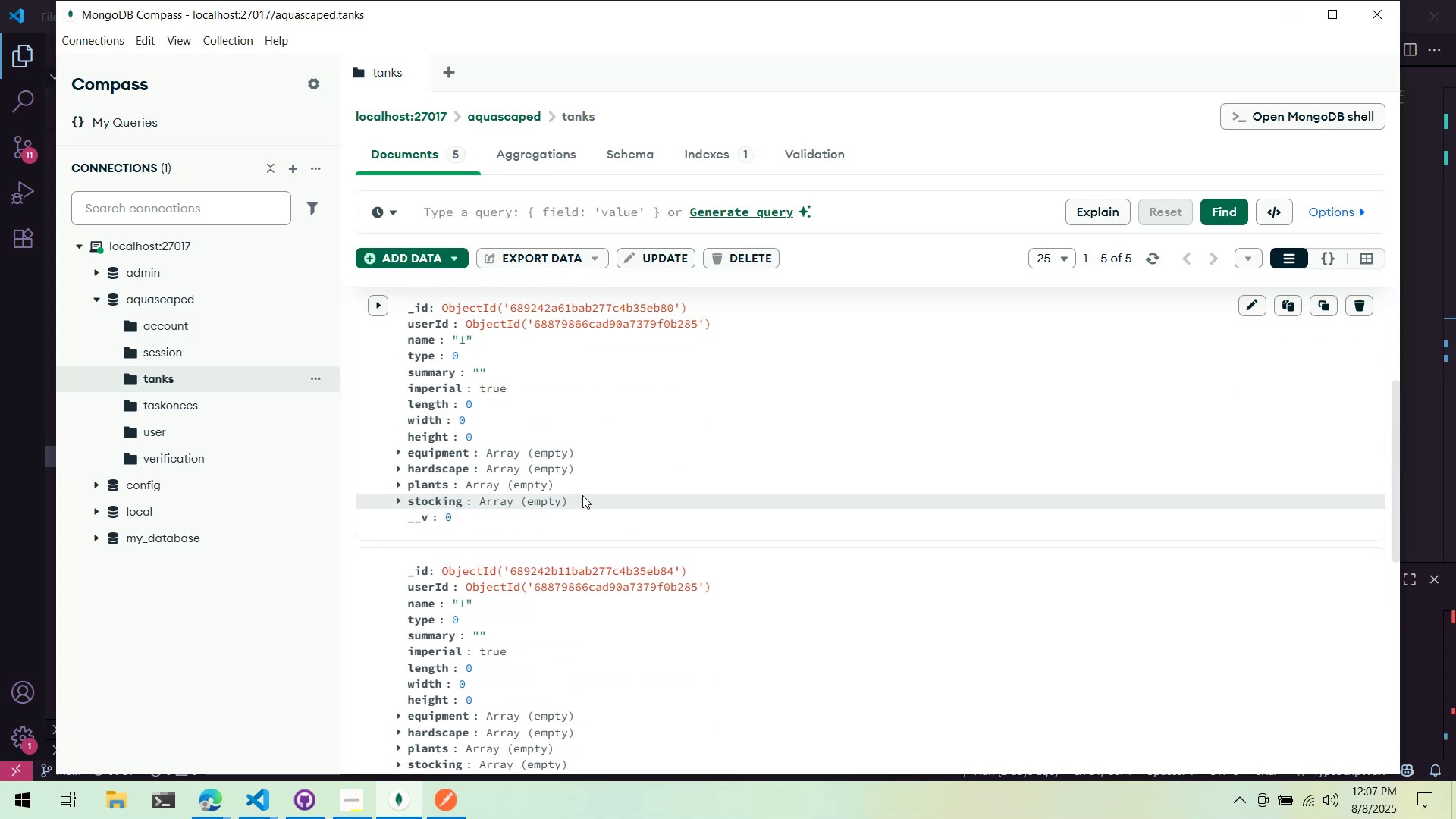 
scroll: coordinate [595, 497], scroll_direction: down, amount: 2.0
 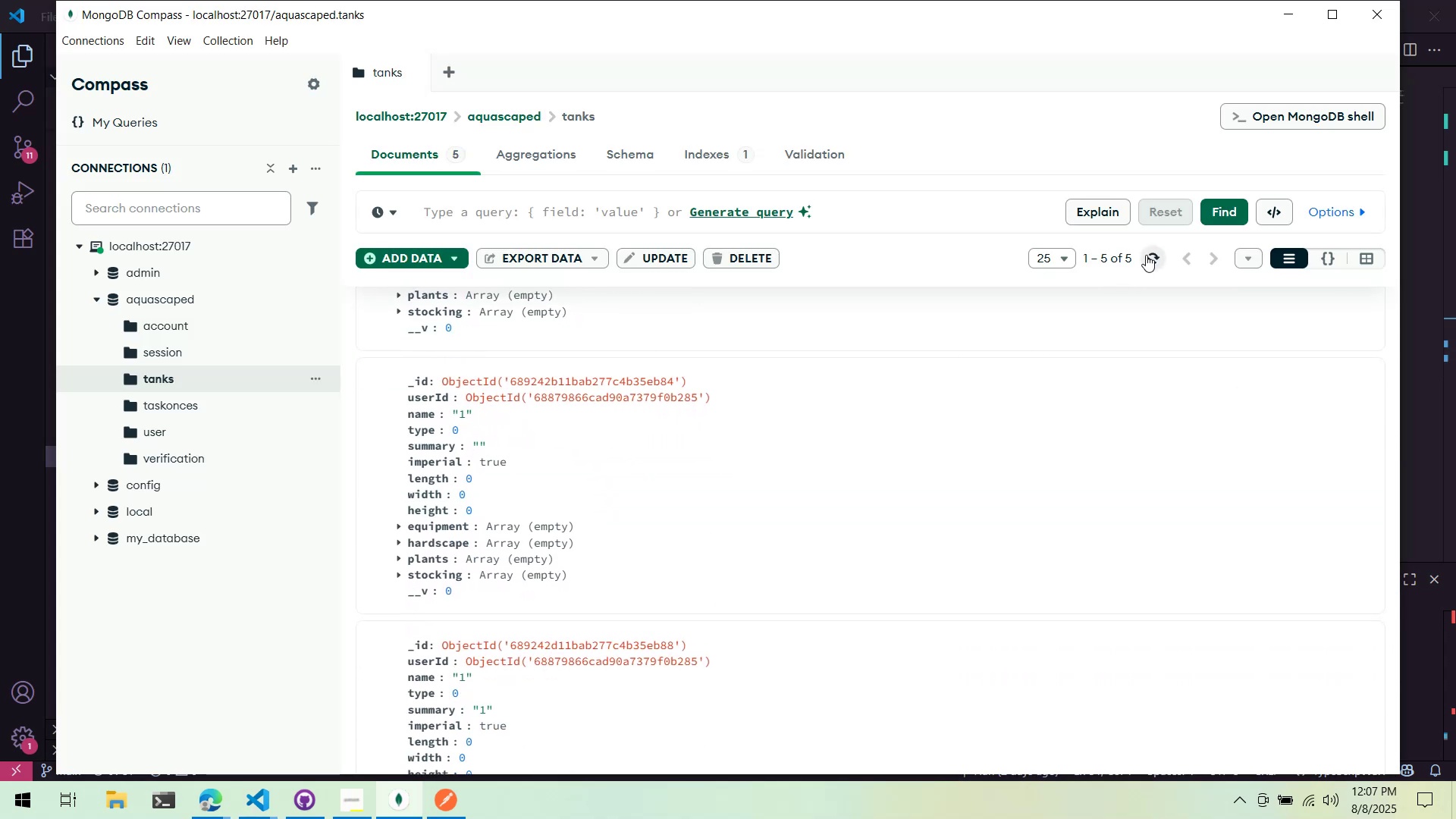 
key(Alt+AltLeft)
 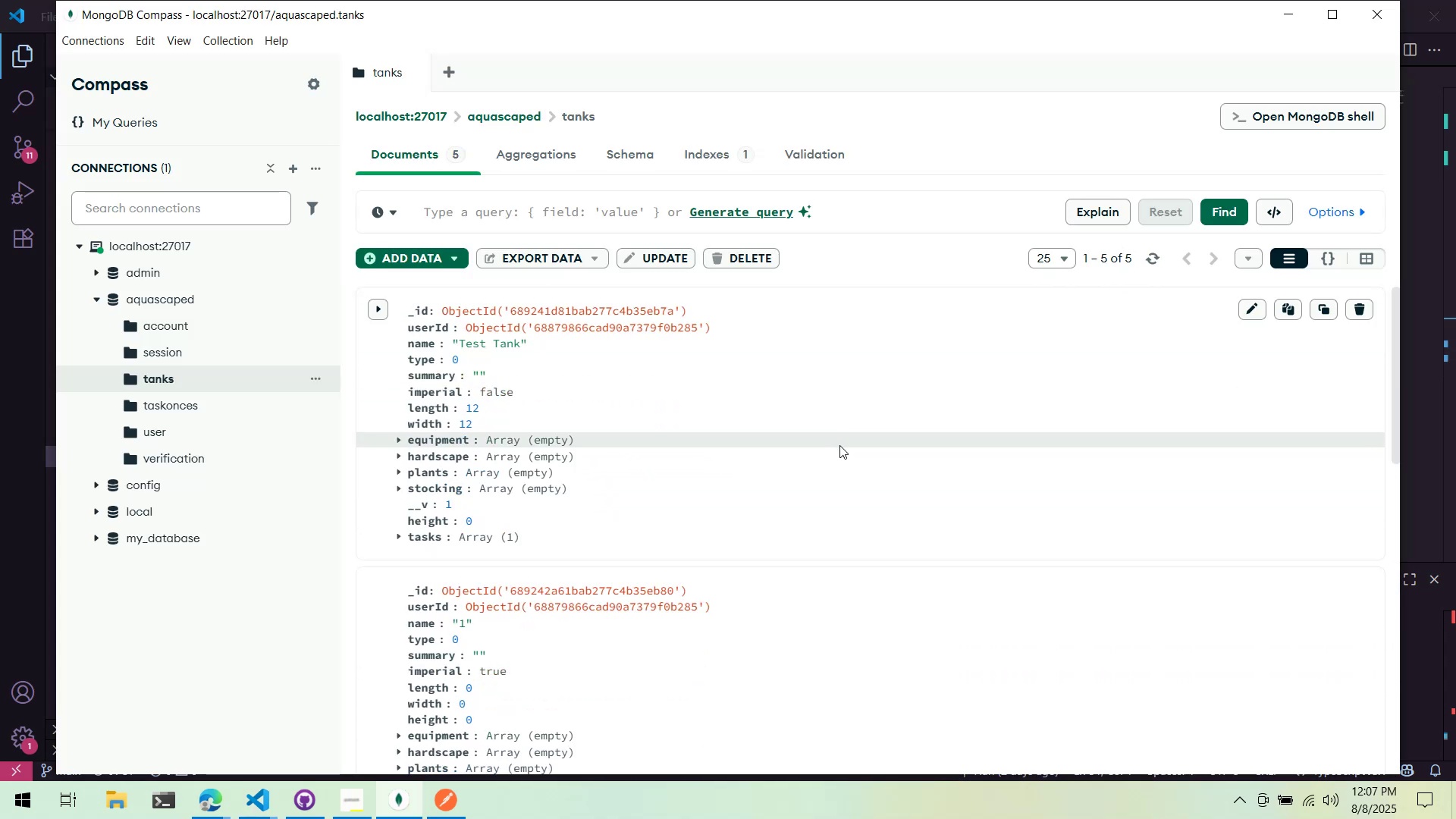 
key(Alt+Tab)
 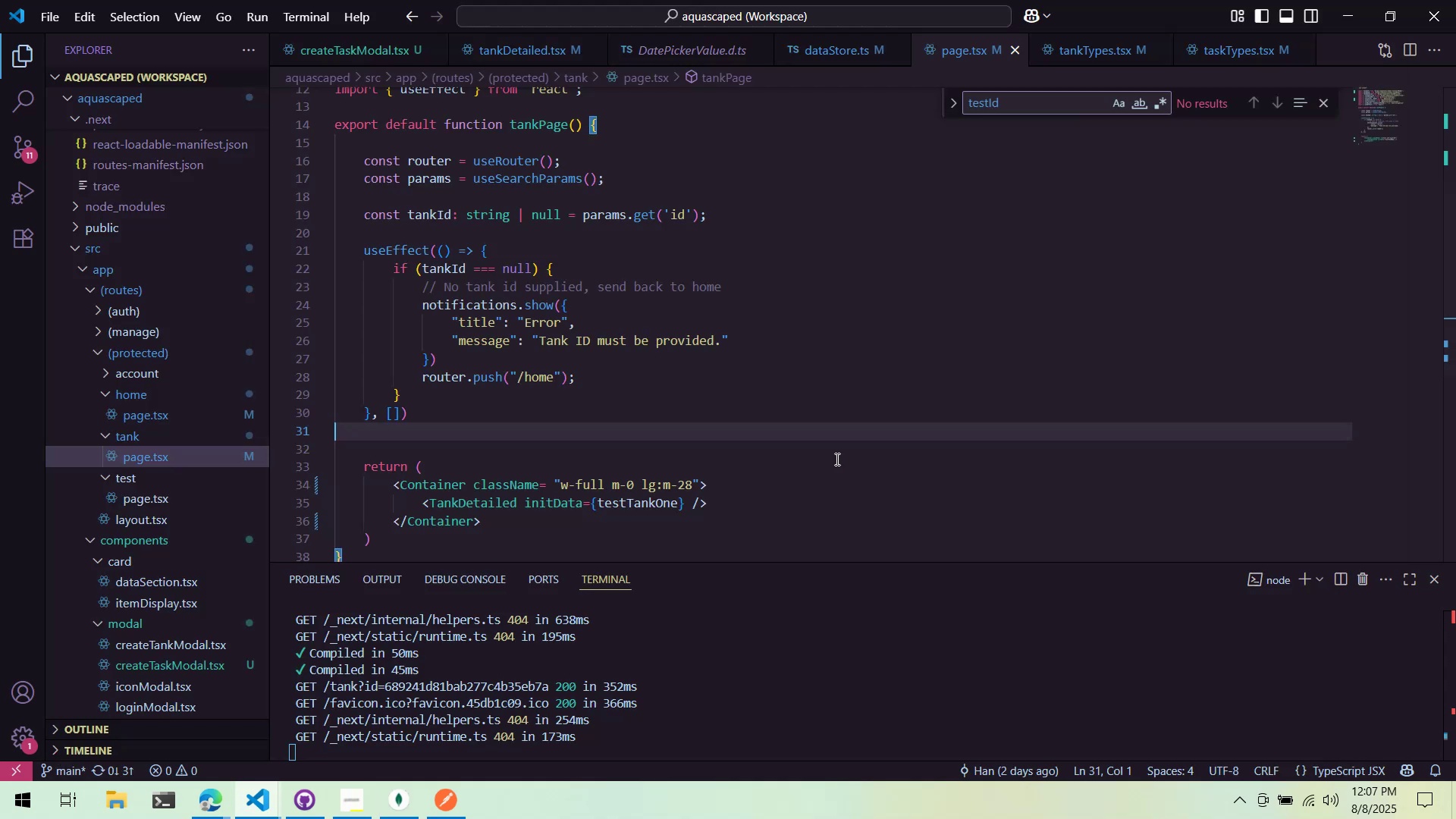 
key(Alt+AltLeft)
 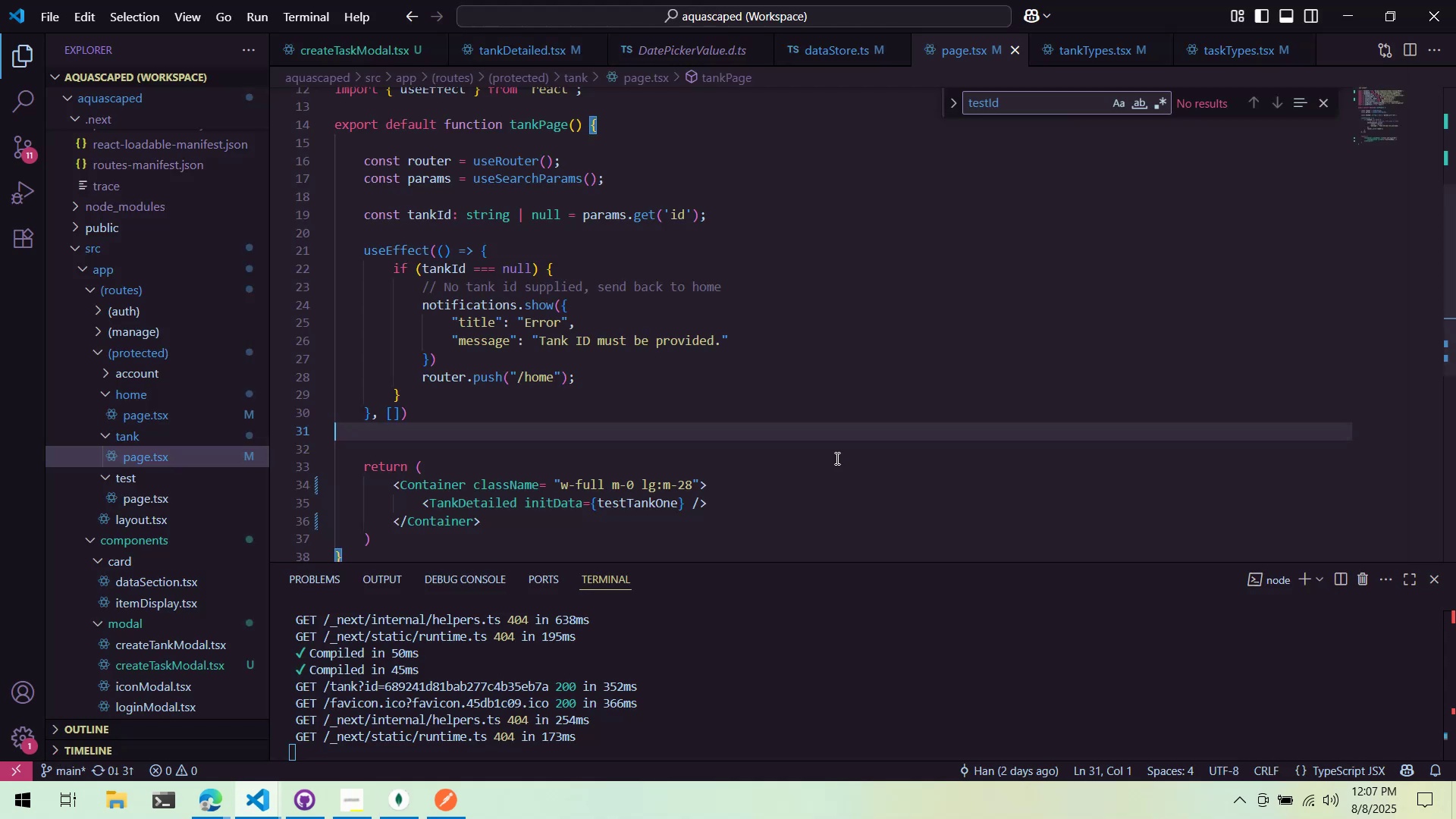 
key(Alt+Tab)
 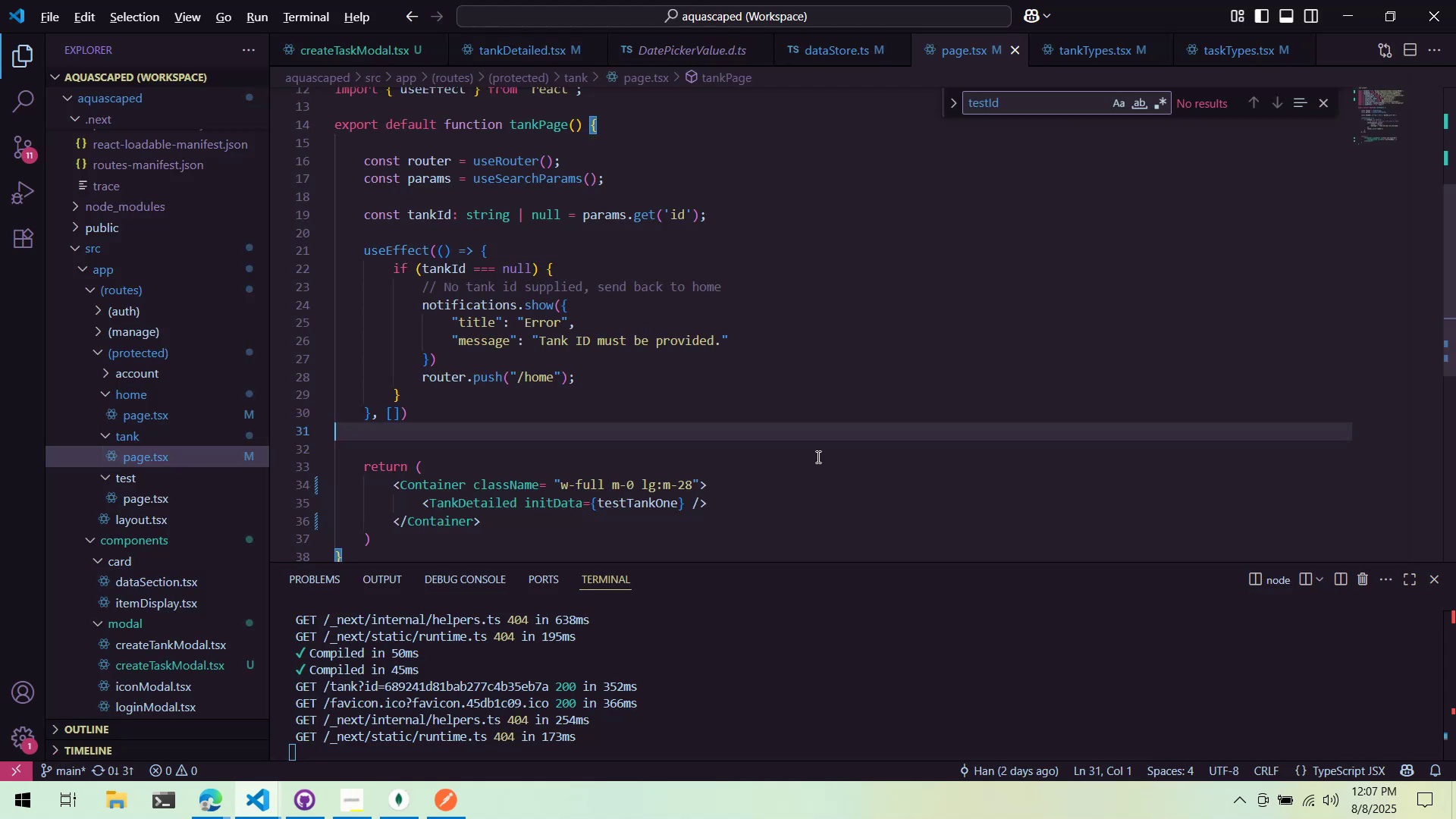 
key(Alt+Tab)
 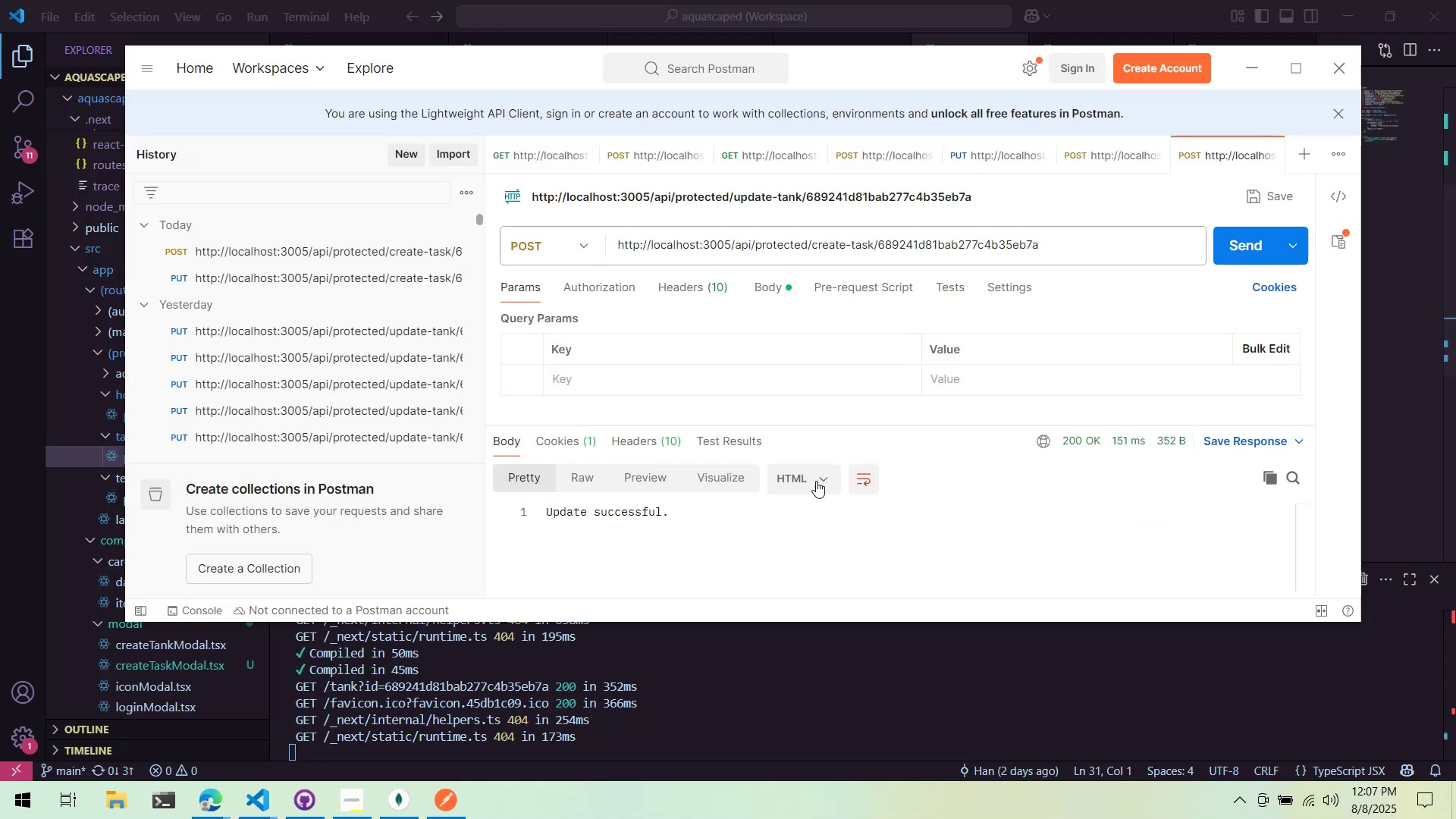 
key(Alt+Tab)
 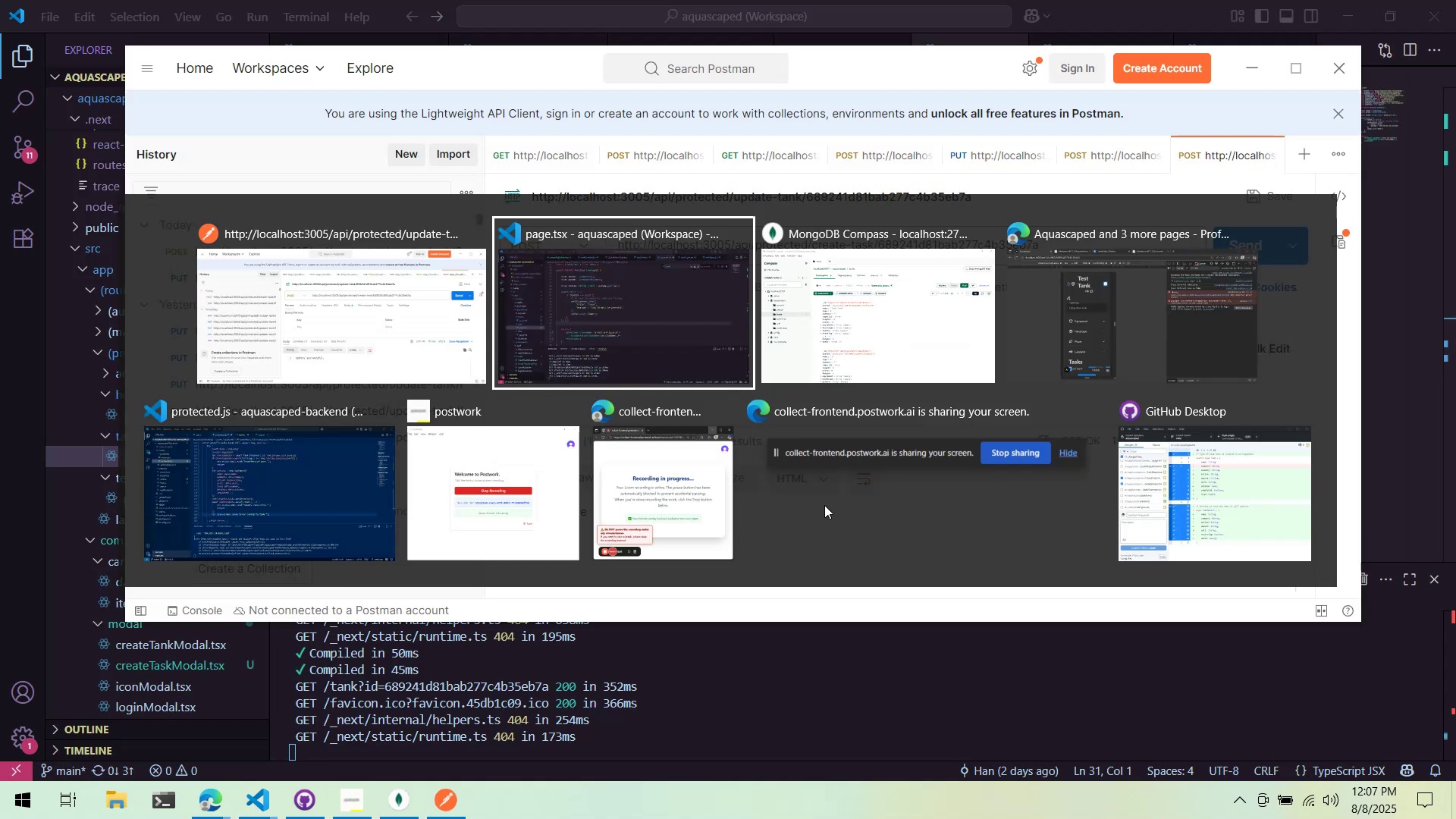 
key(Alt+Tab)
 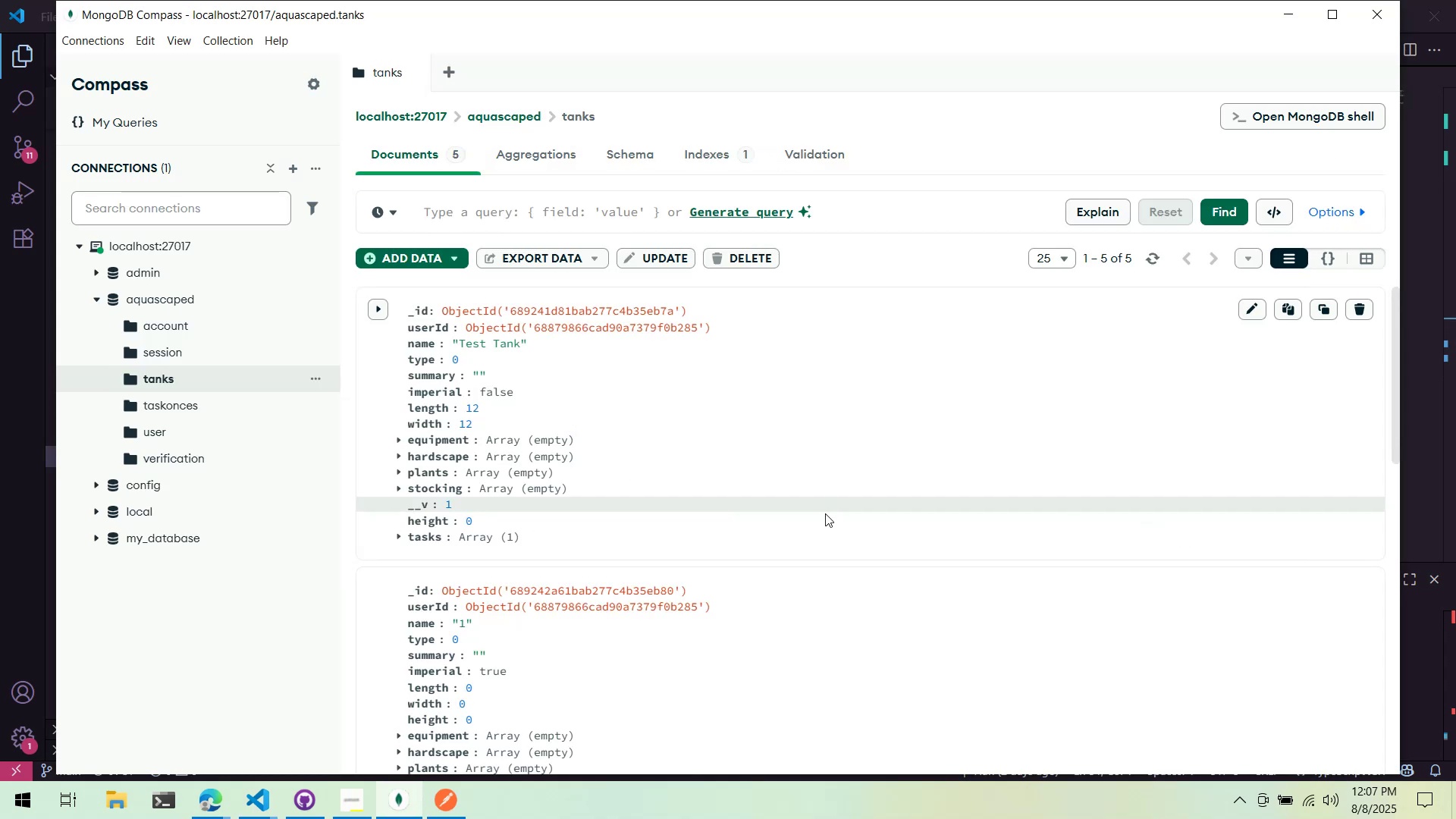 
scroll: coordinate [824, 517], scroll_direction: up, amount: 4.0
 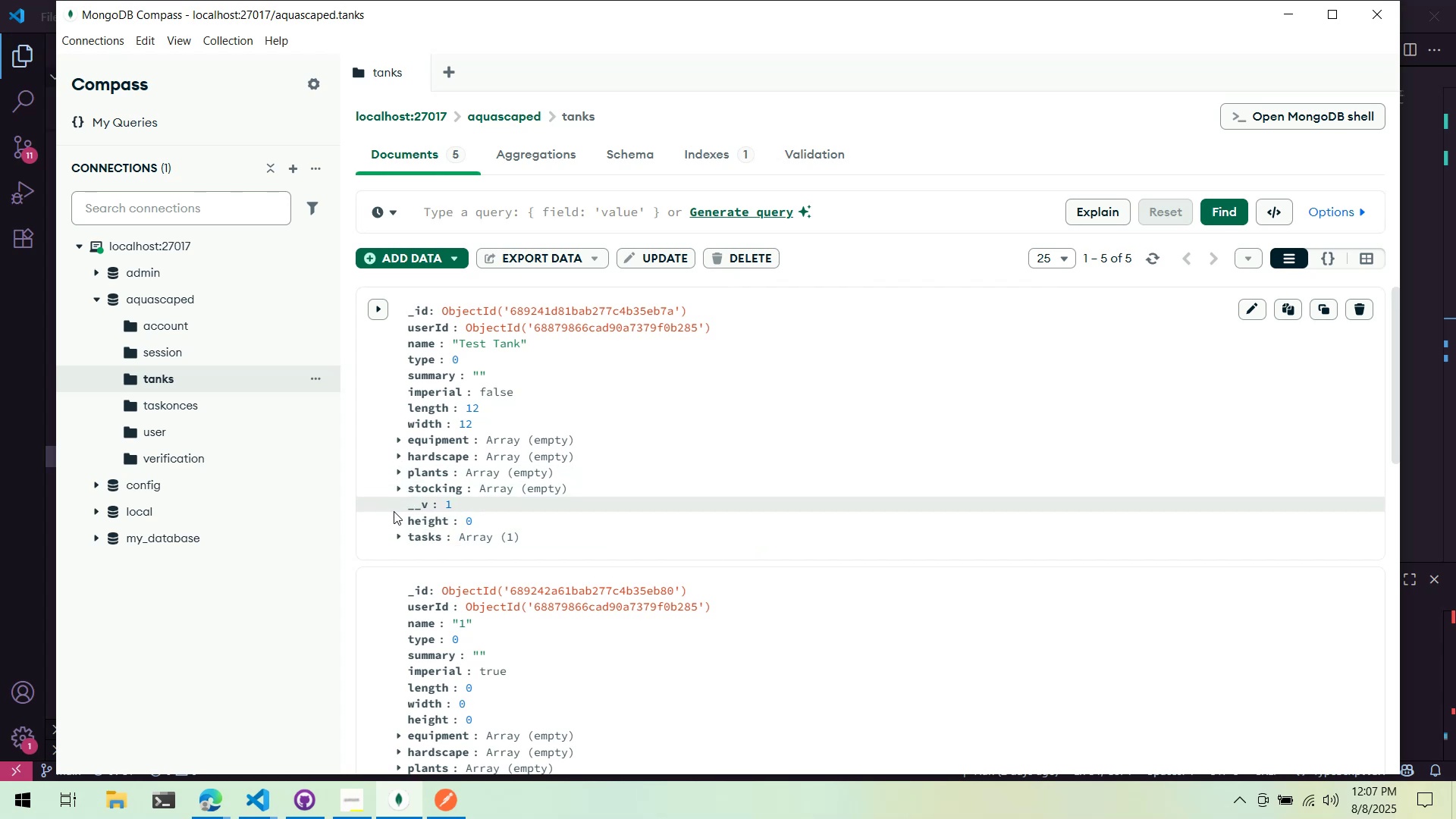 
left_click([402, 534])
 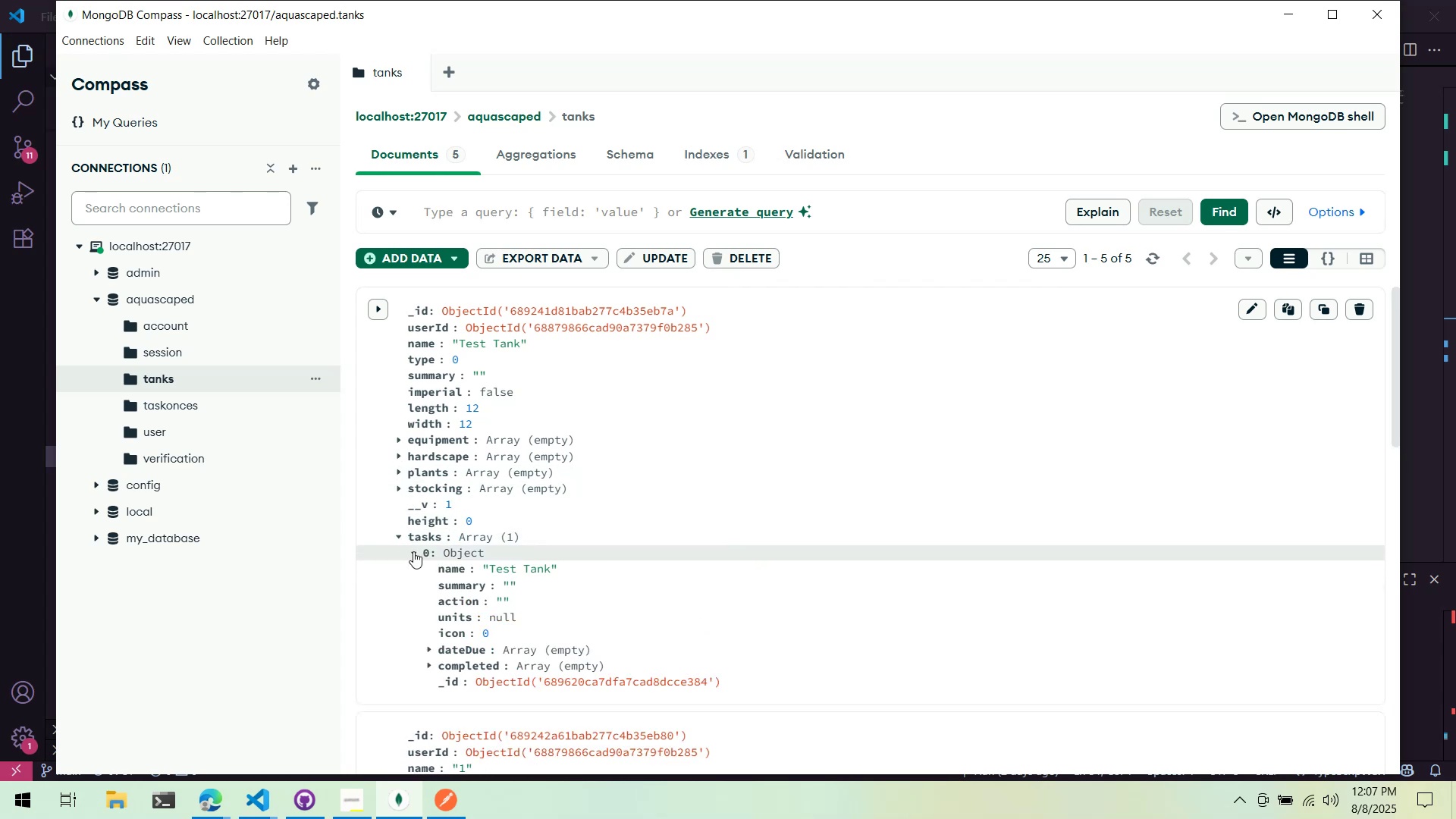 
mouse_move([533, 479])
 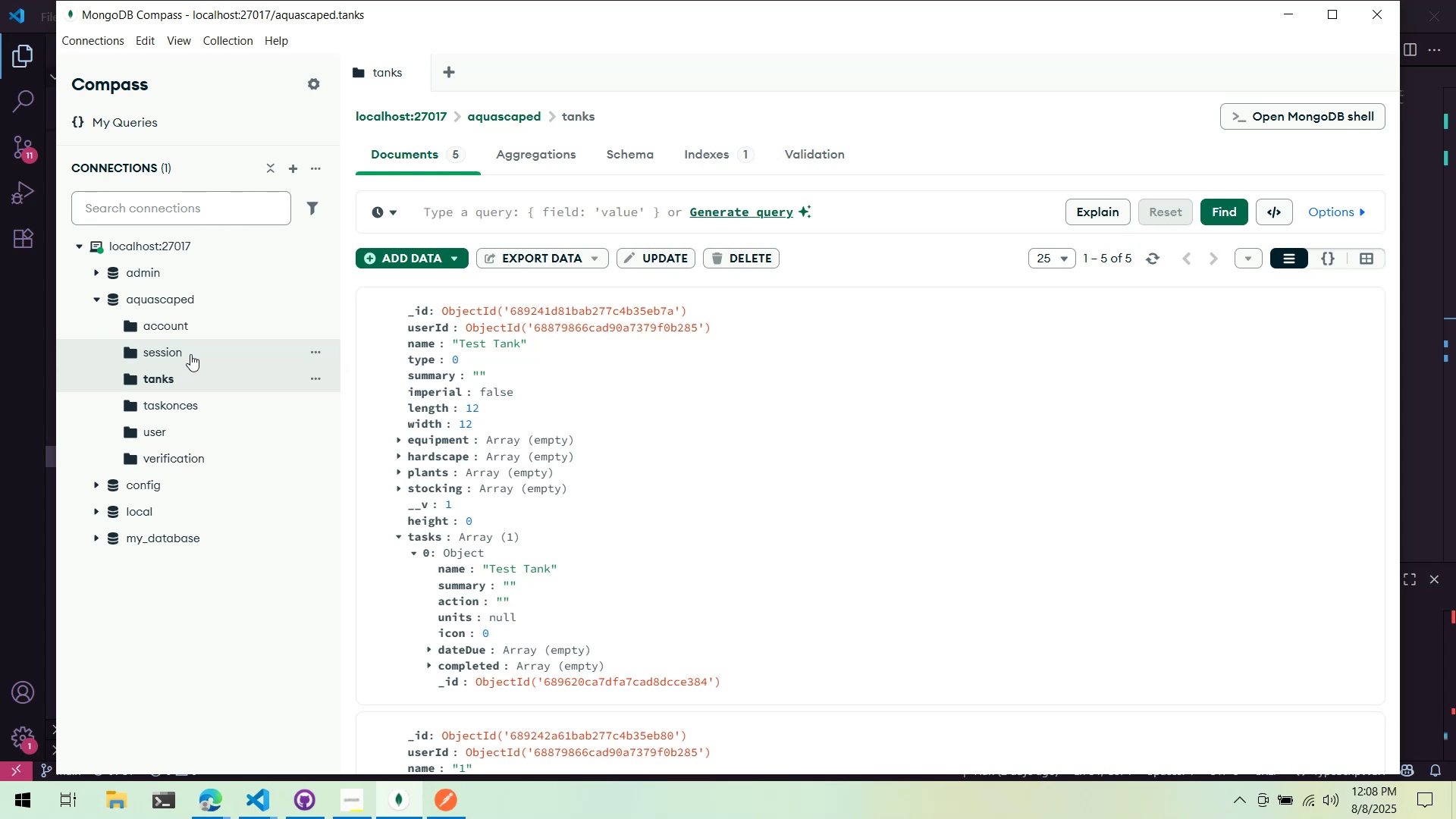 
wait(53.13)
 